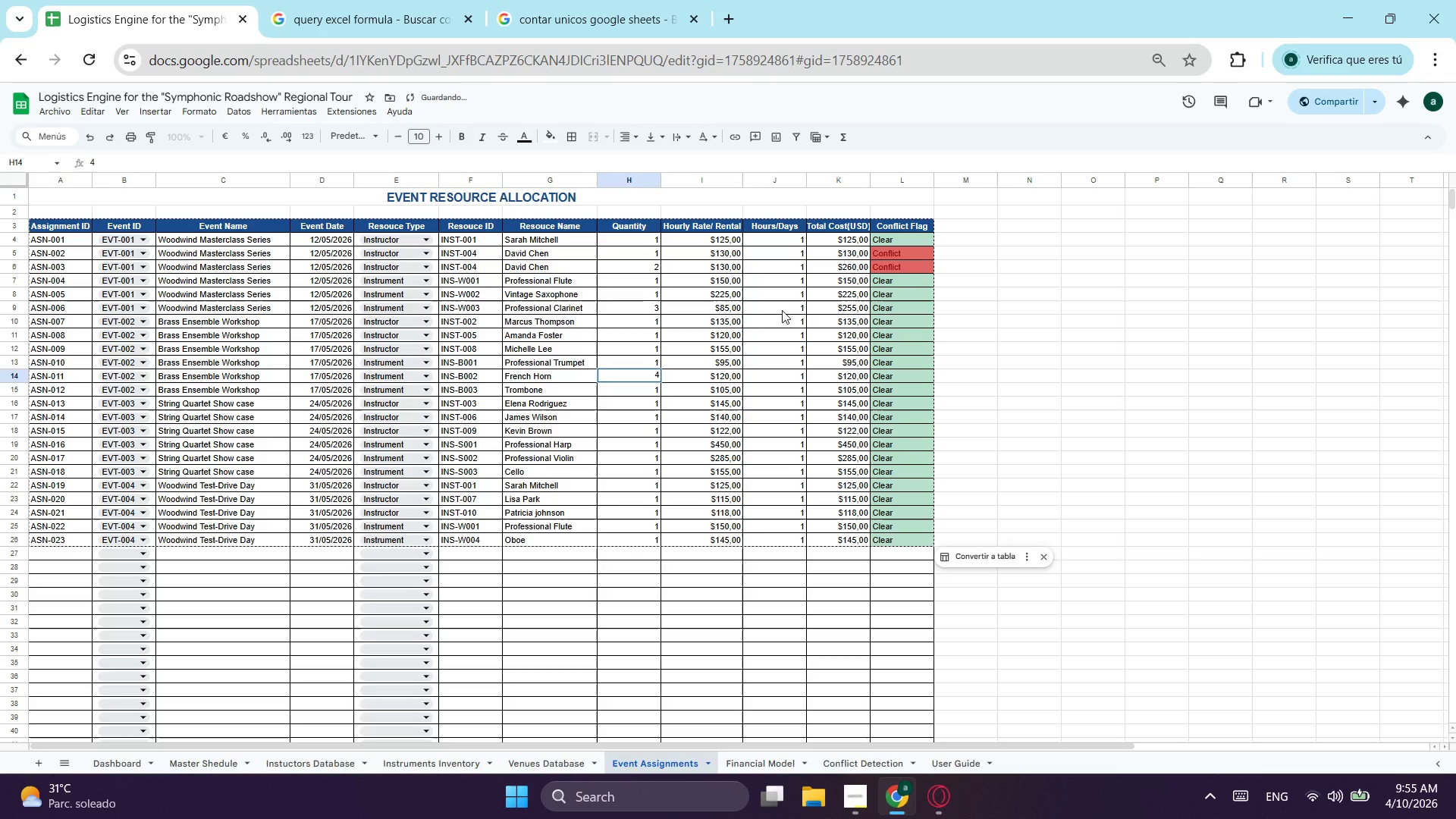 
left_click([799, 297])
 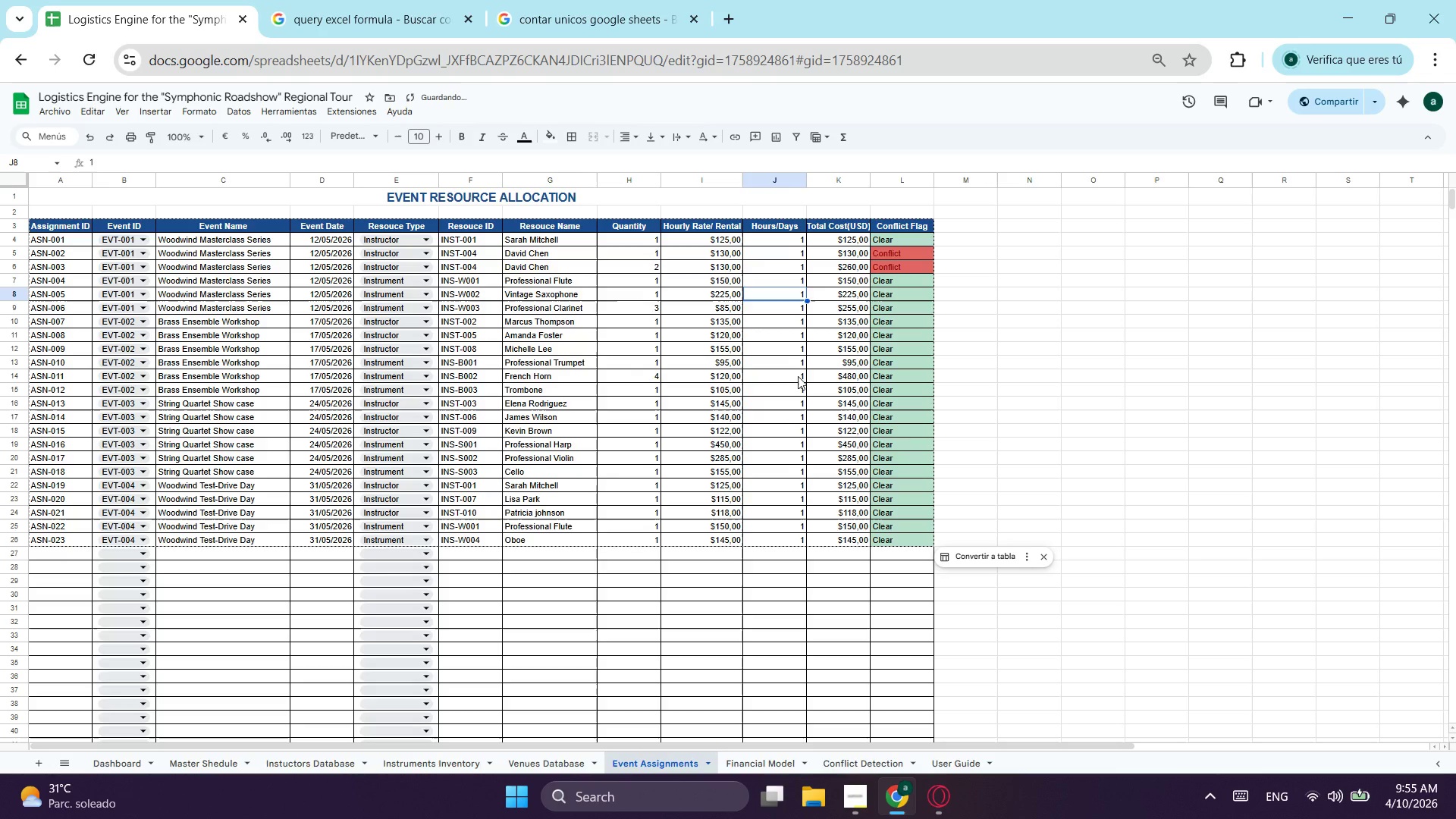 
key(2)
 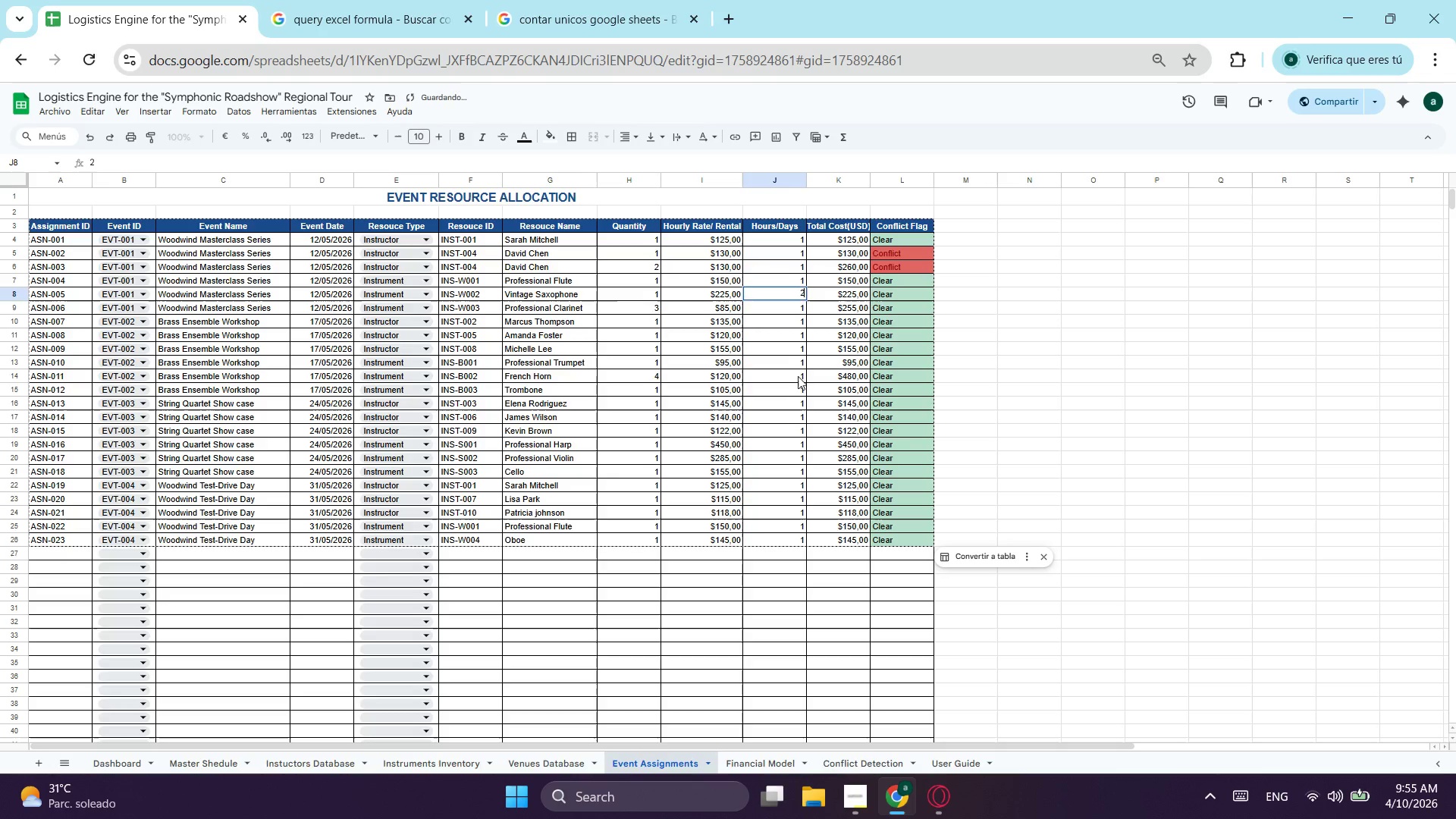 
left_click([798, 376])
 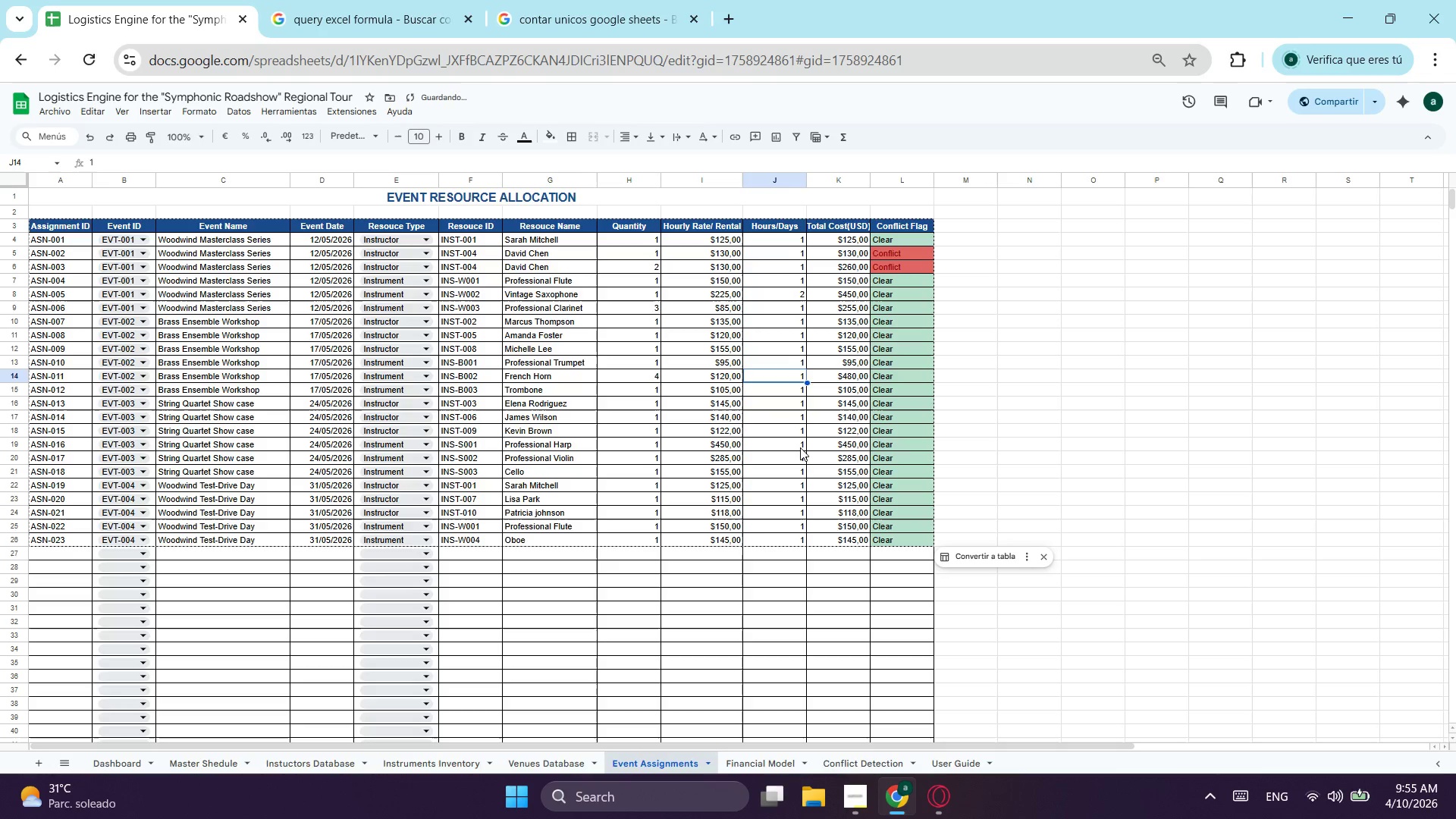 
key(3)
 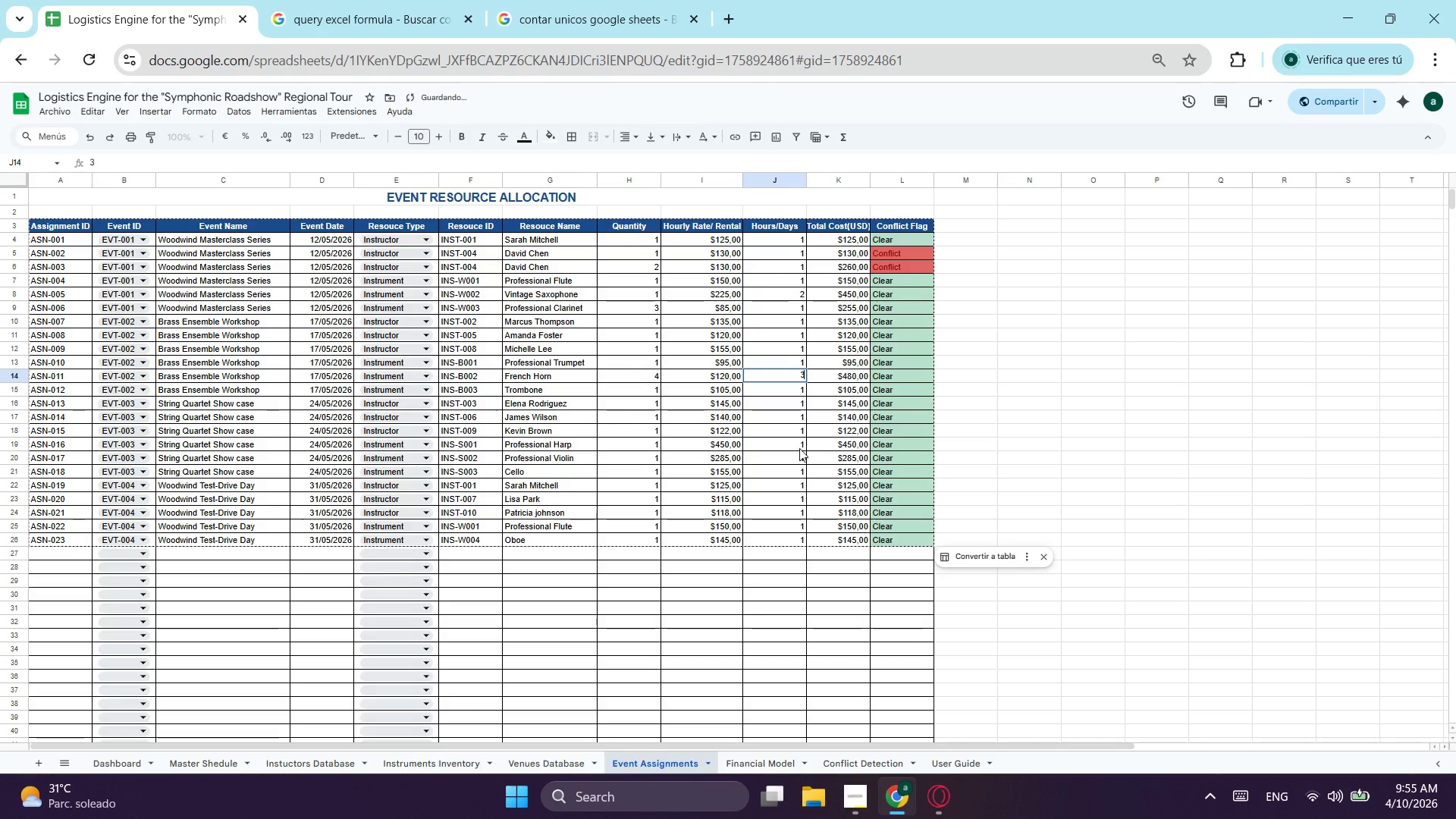 
left_click([799, 448])
 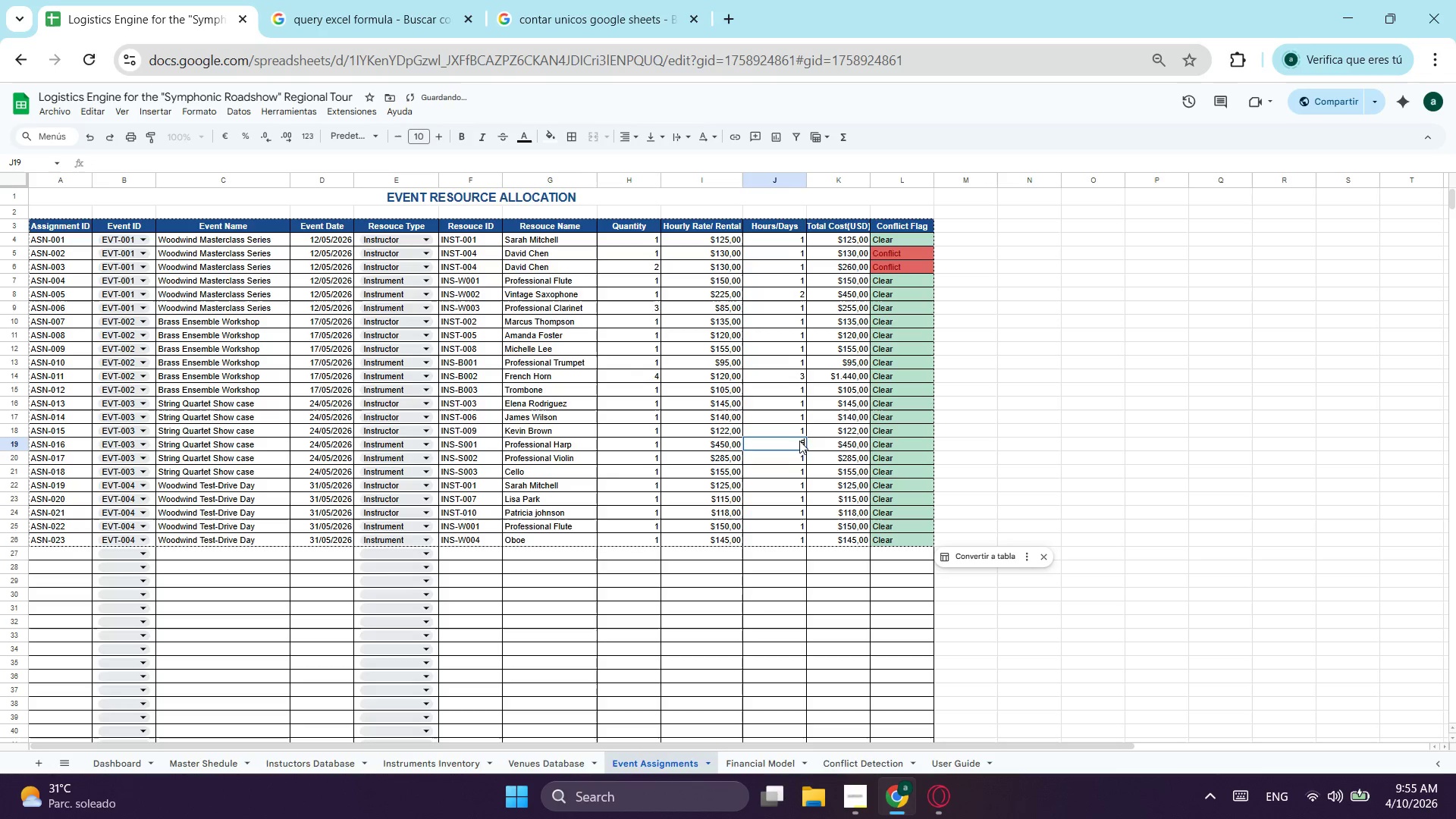 
key(5)
 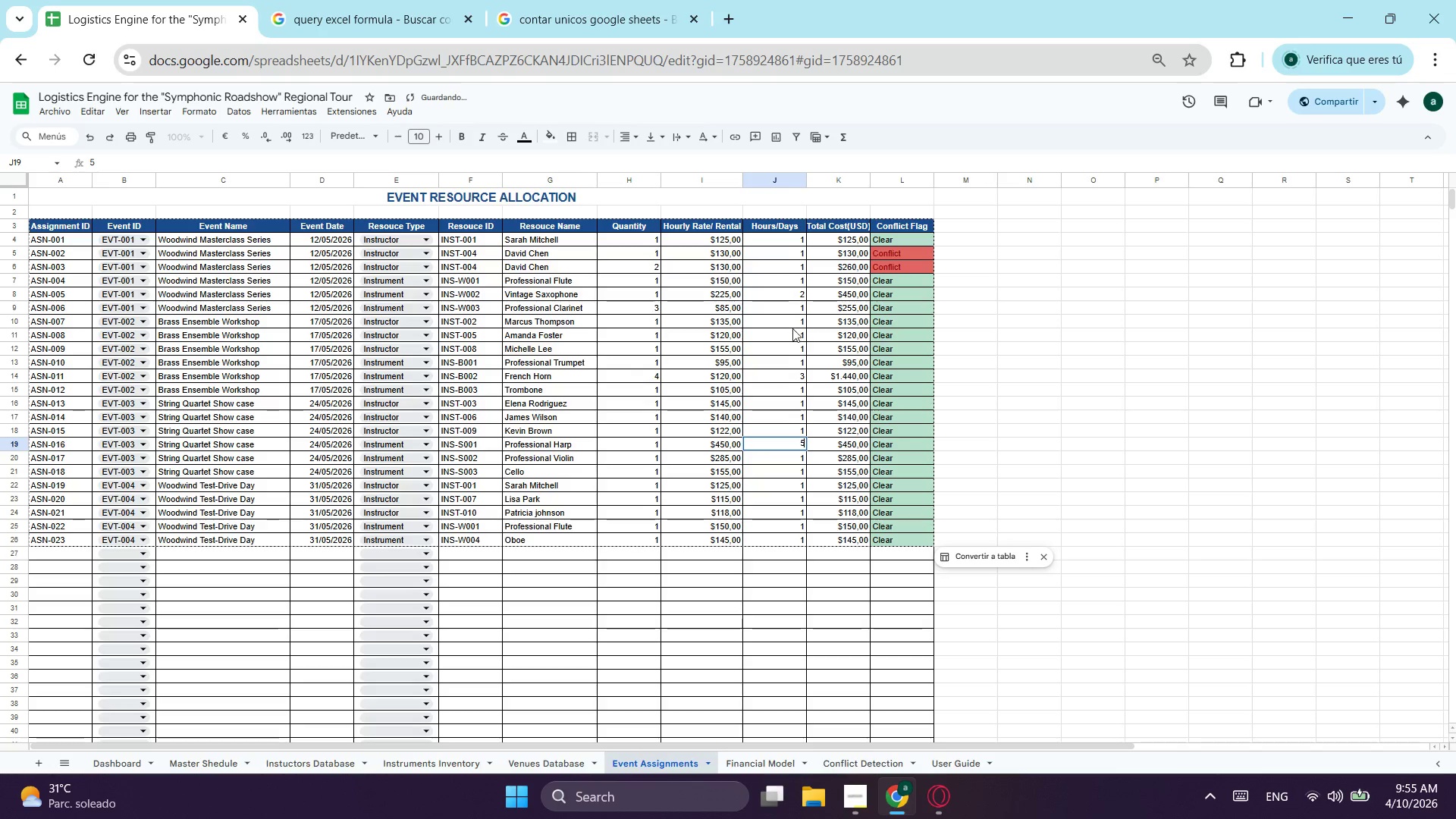 
left_click([792, 328])
 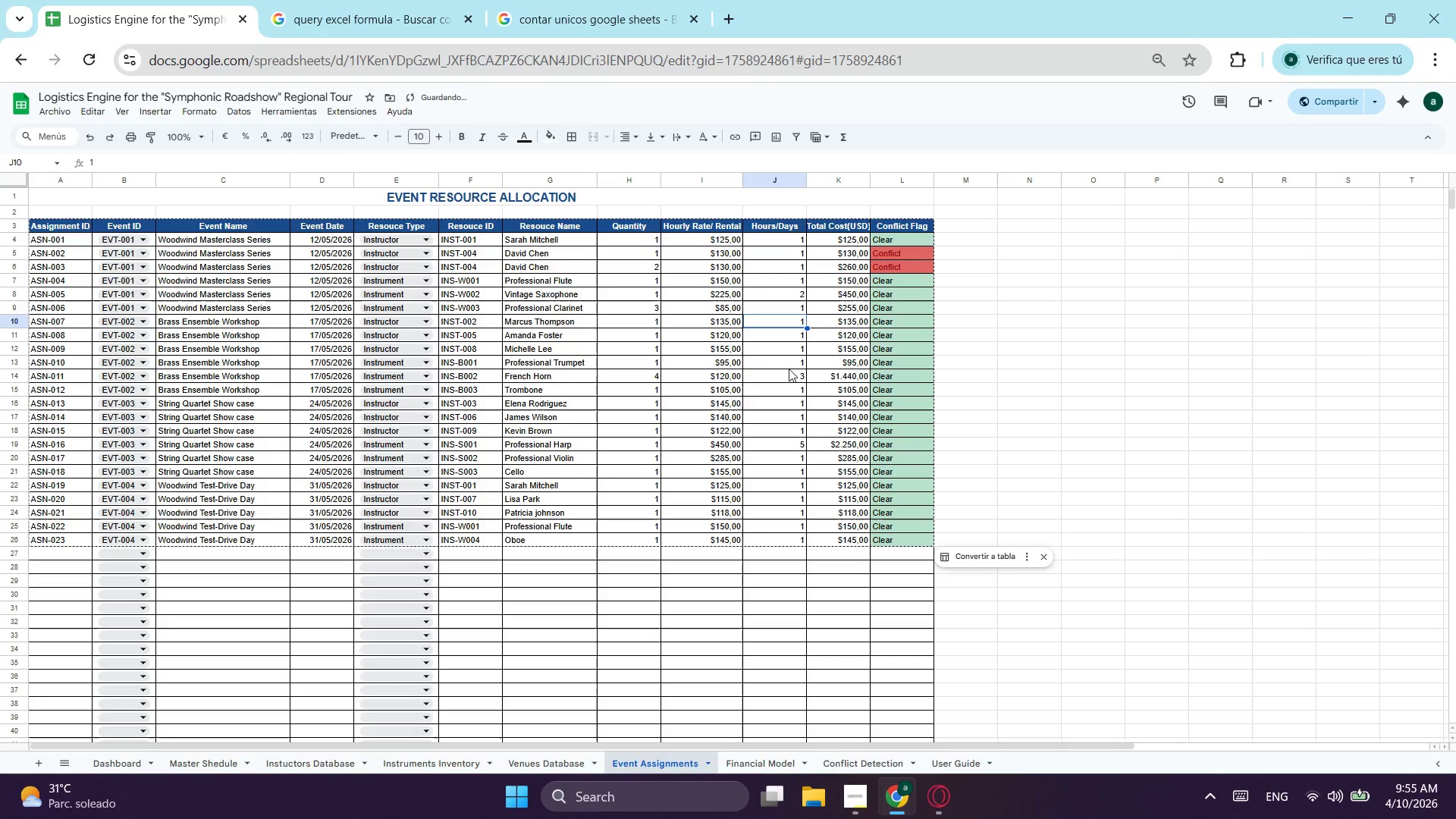 
key(4)
 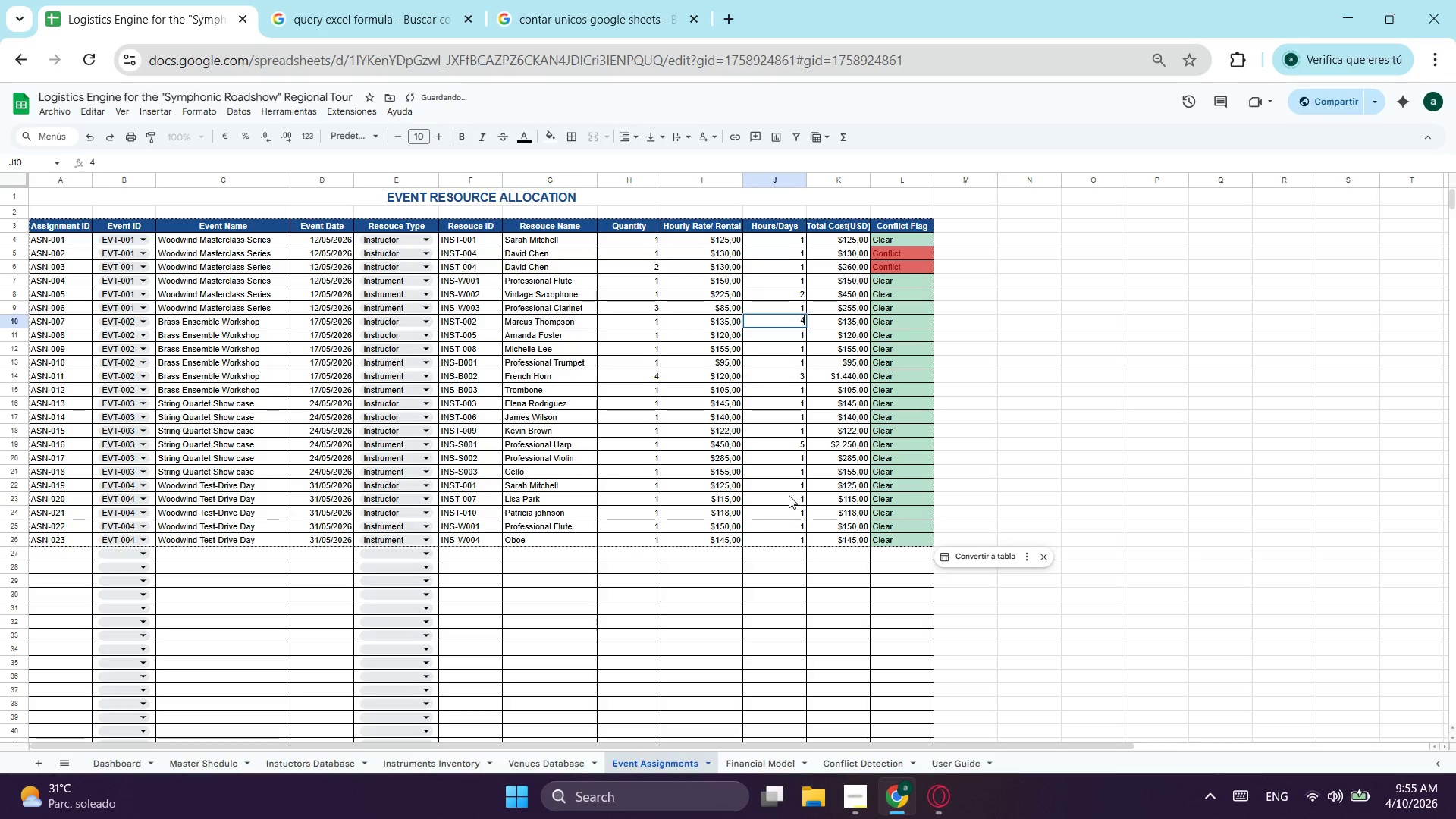 
left_click([789, 495])
 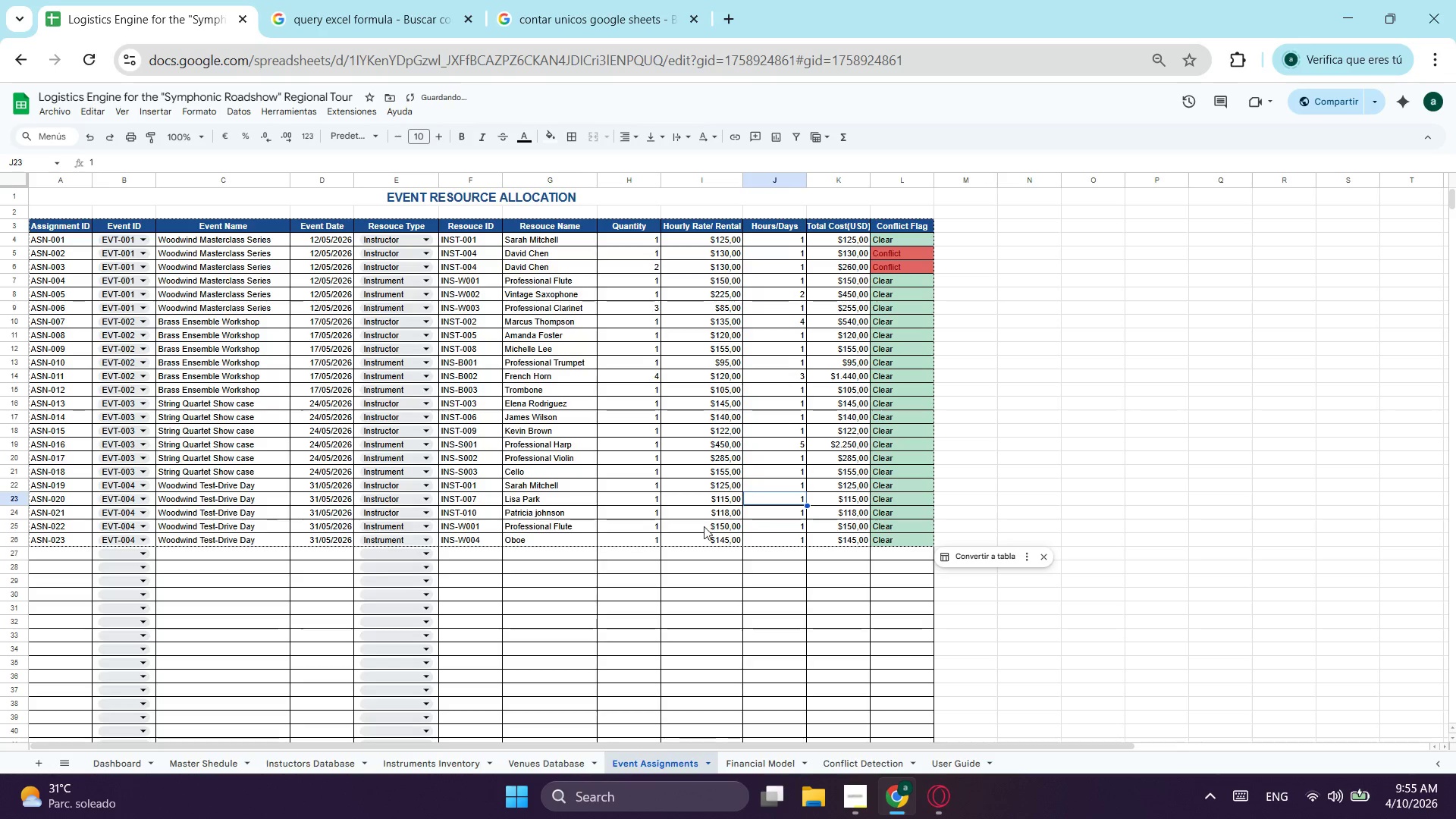 
key(2)
 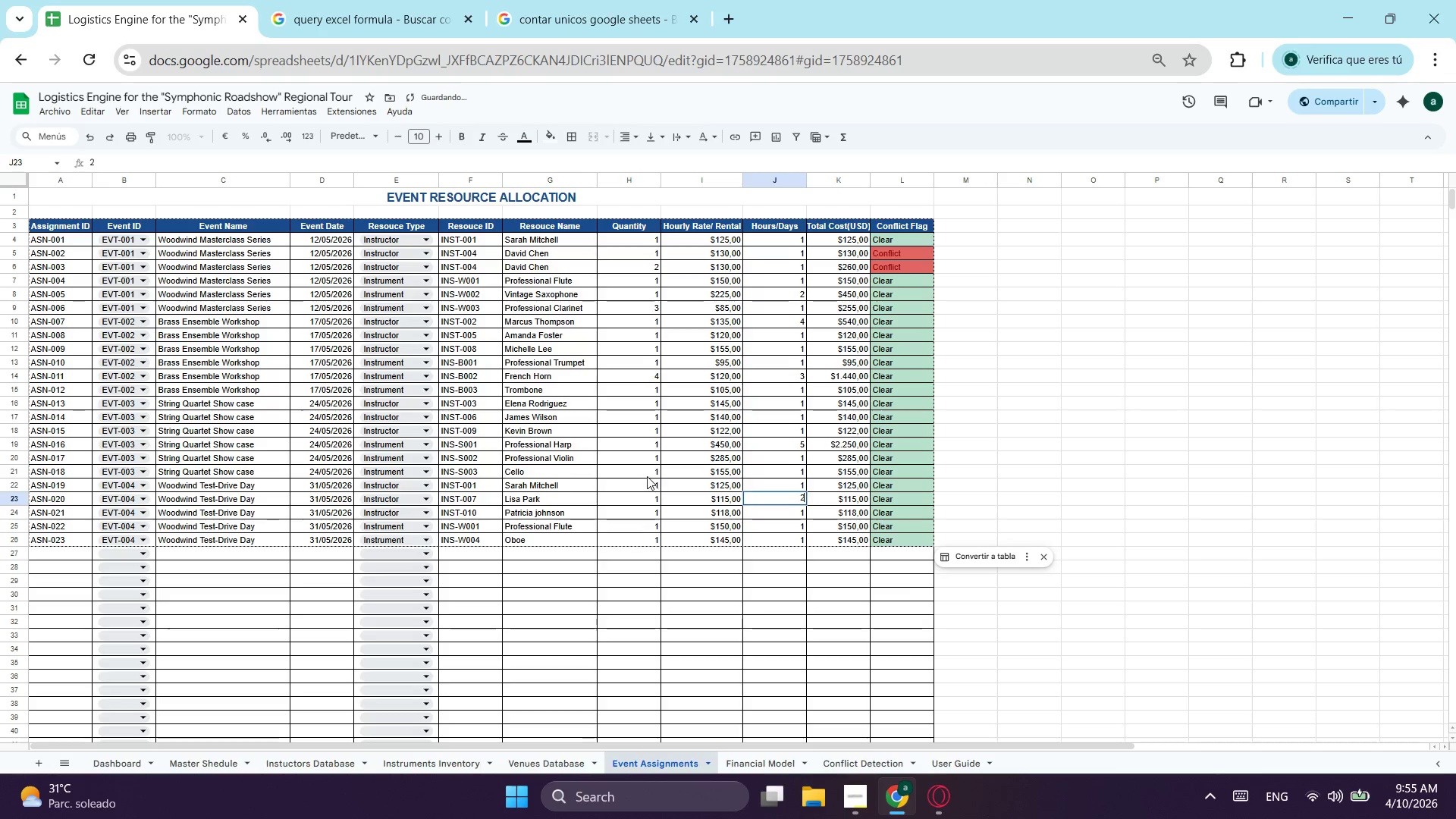 
left_click([645, 470])
 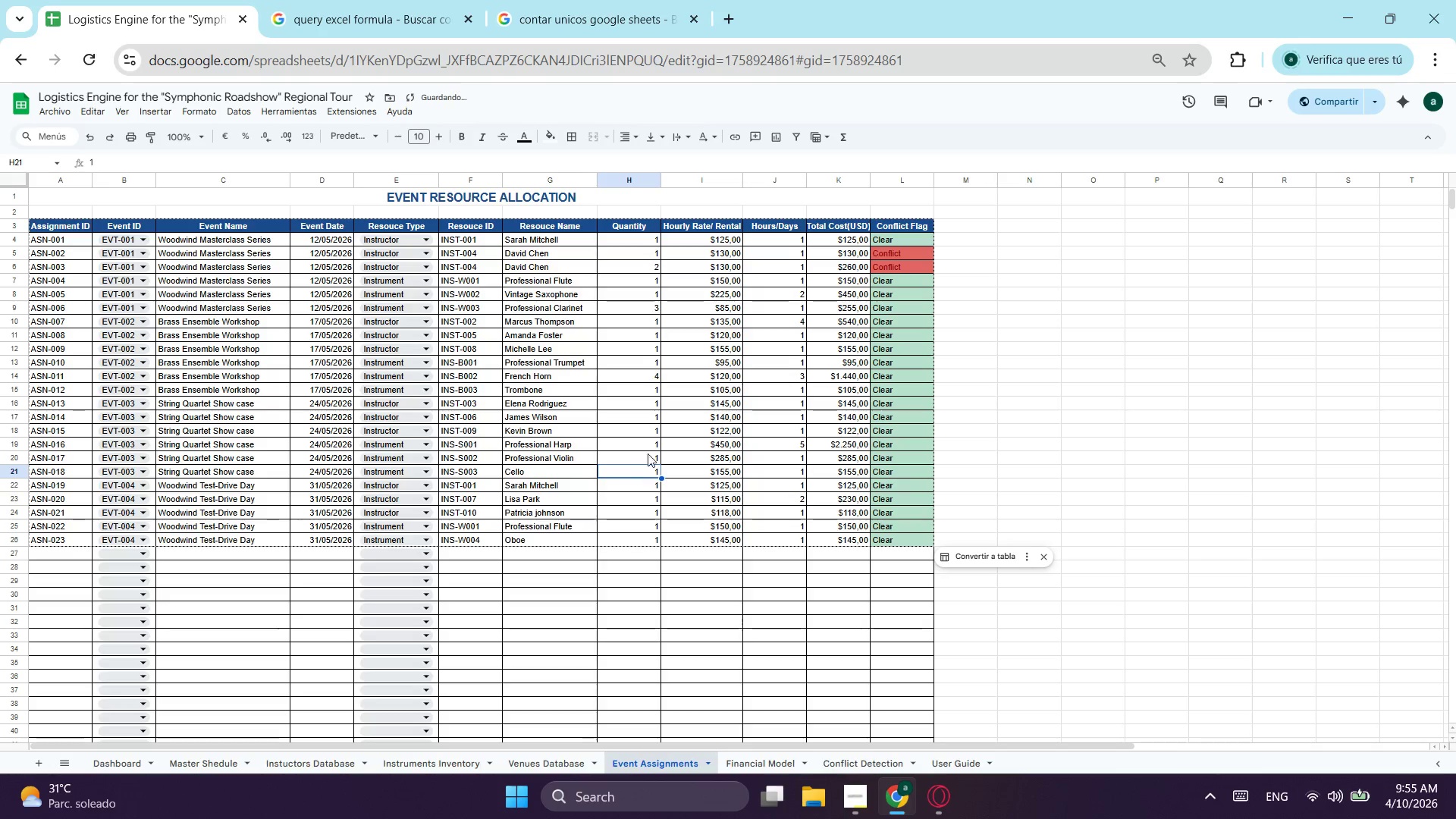 
key(3)
 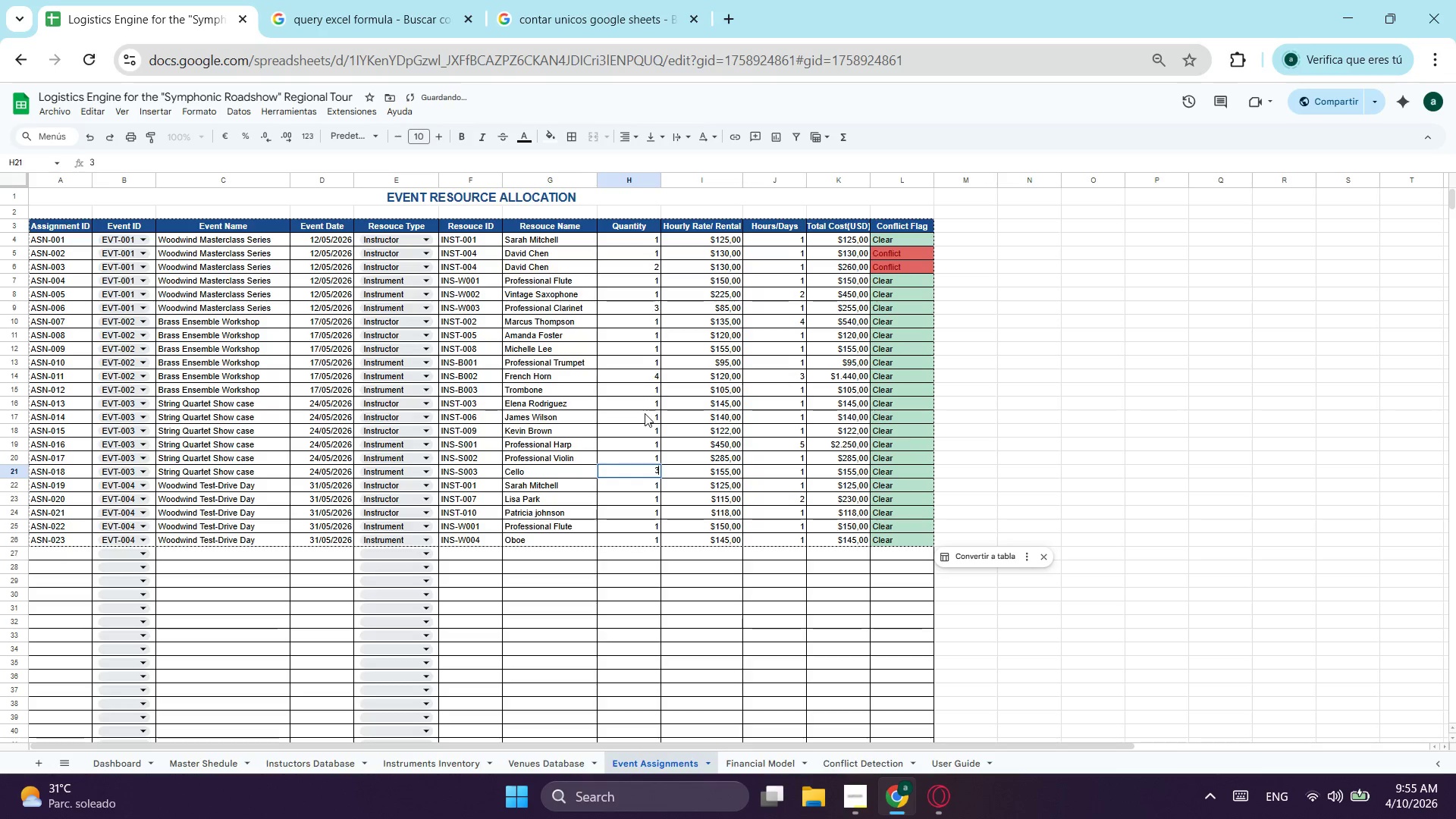 
left_click([645, 413])
 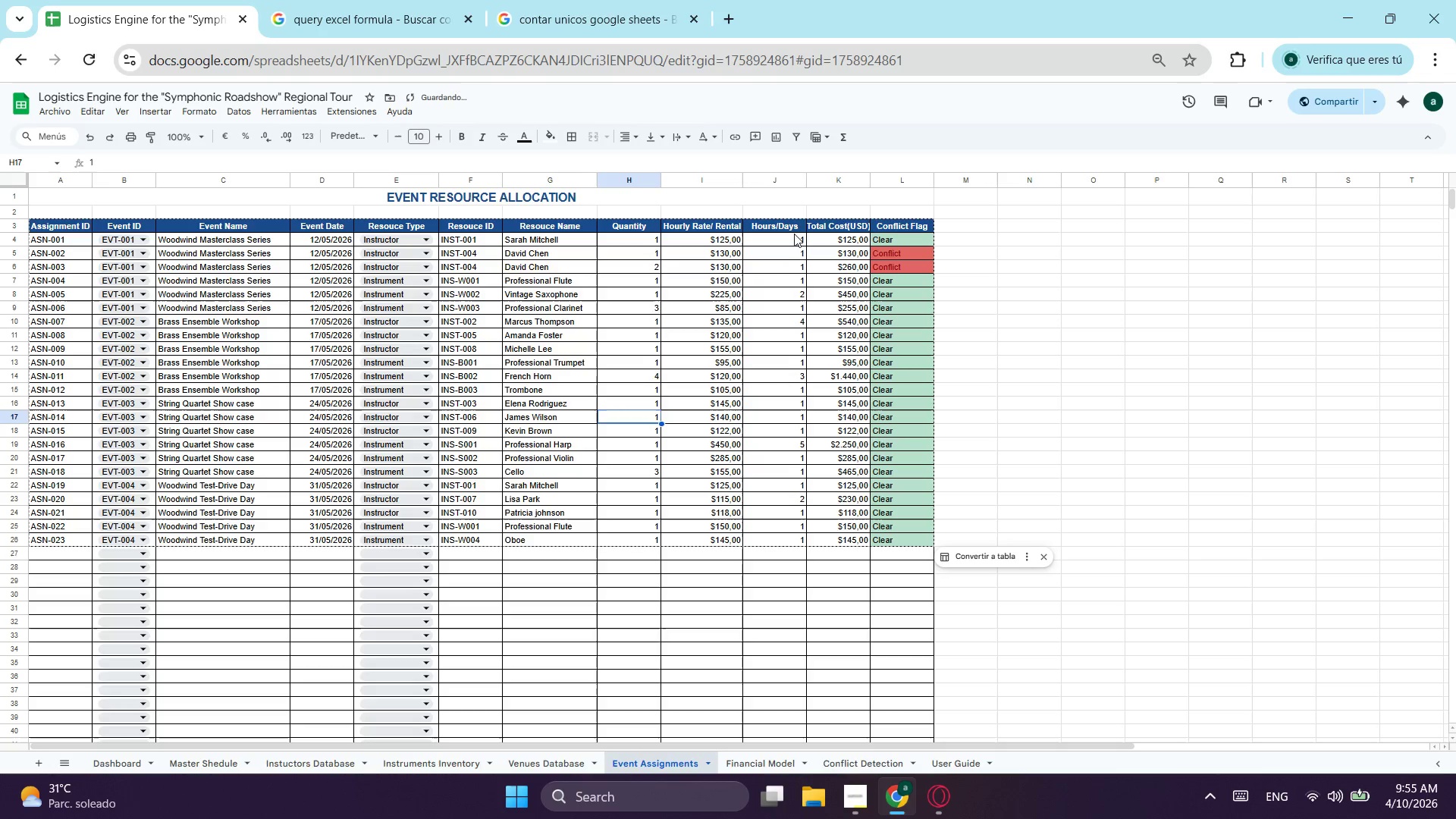 
left_click([795, 246])
 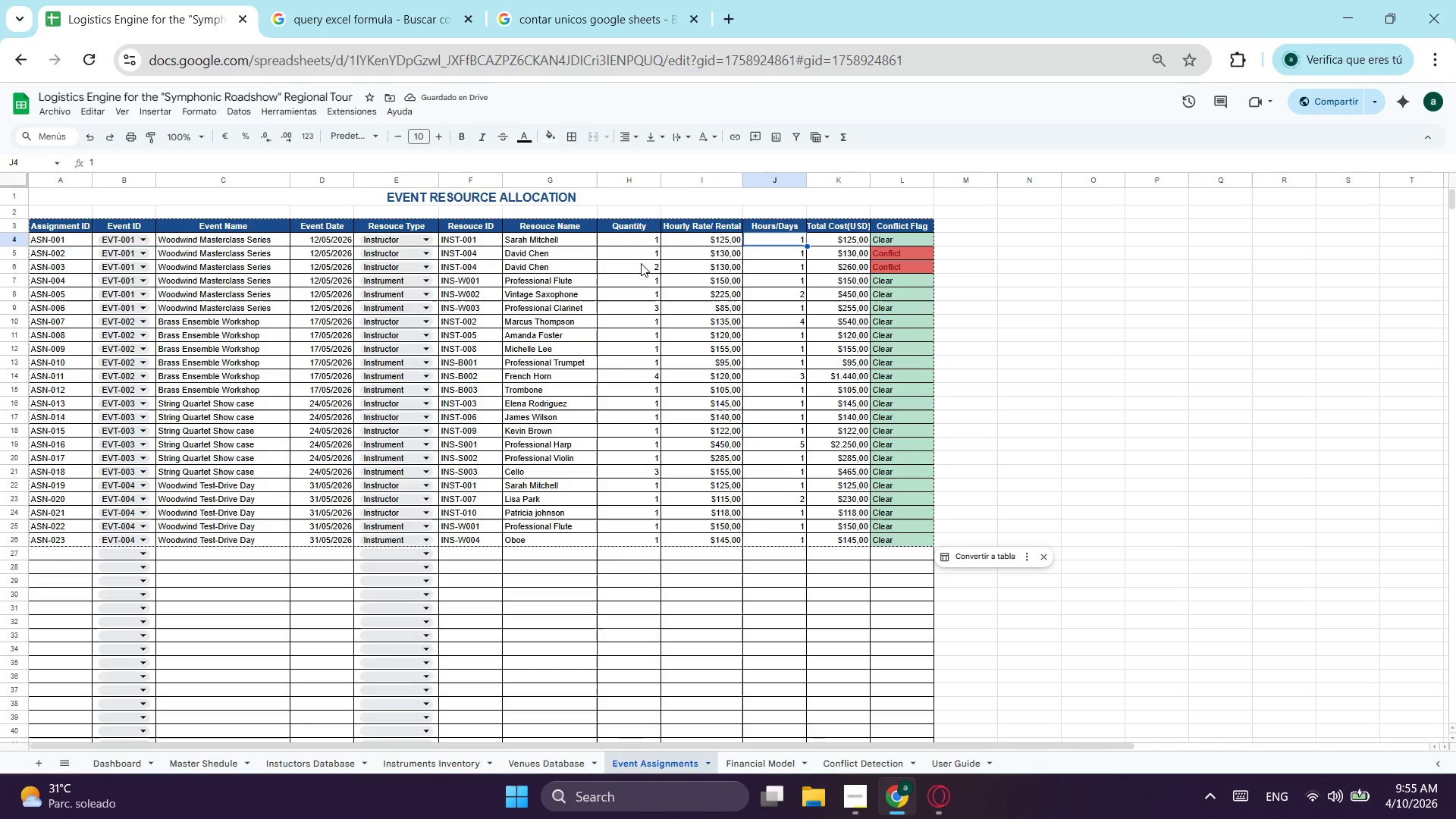 
left_click([642, 259])
 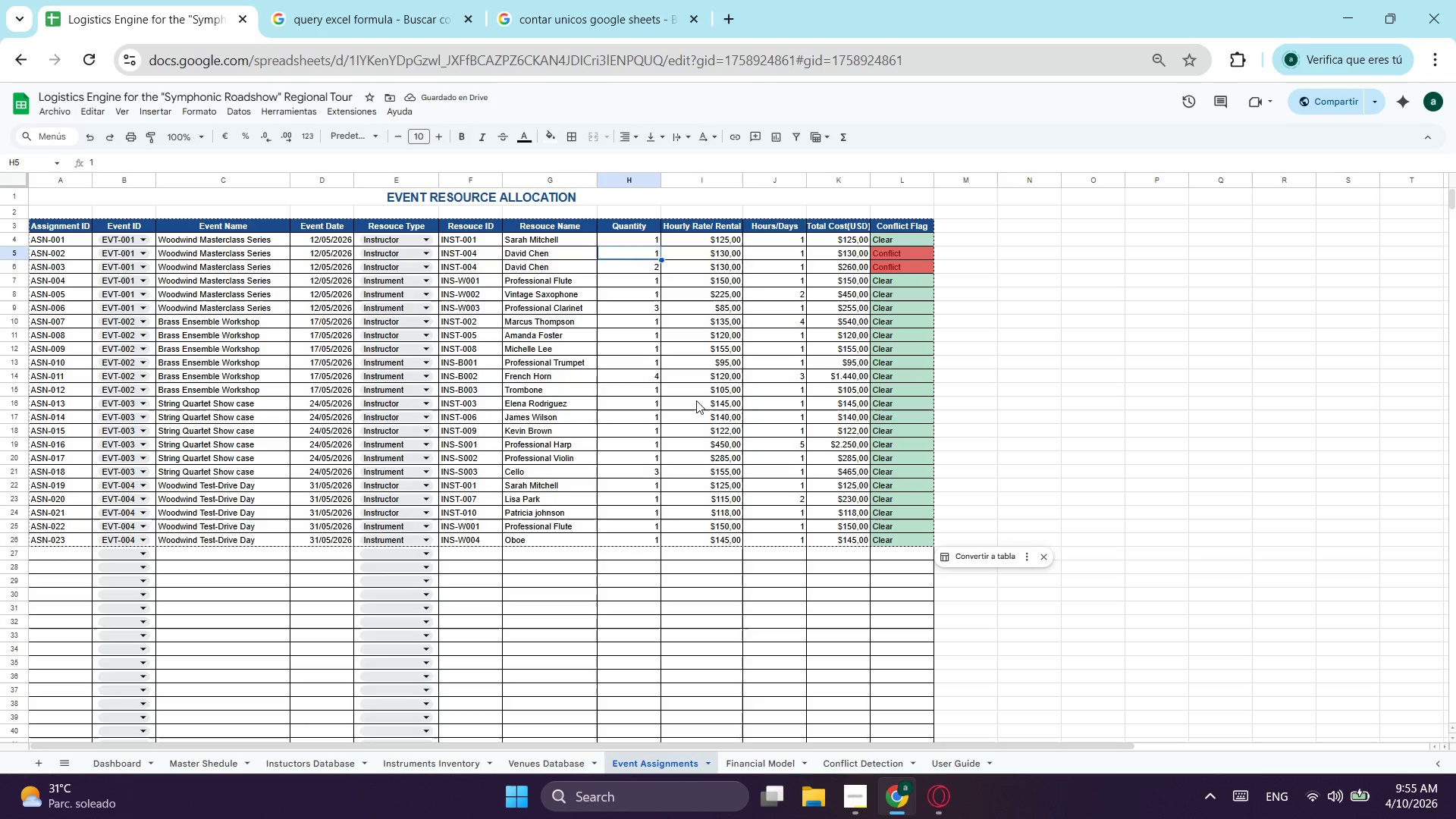 
key(2)
 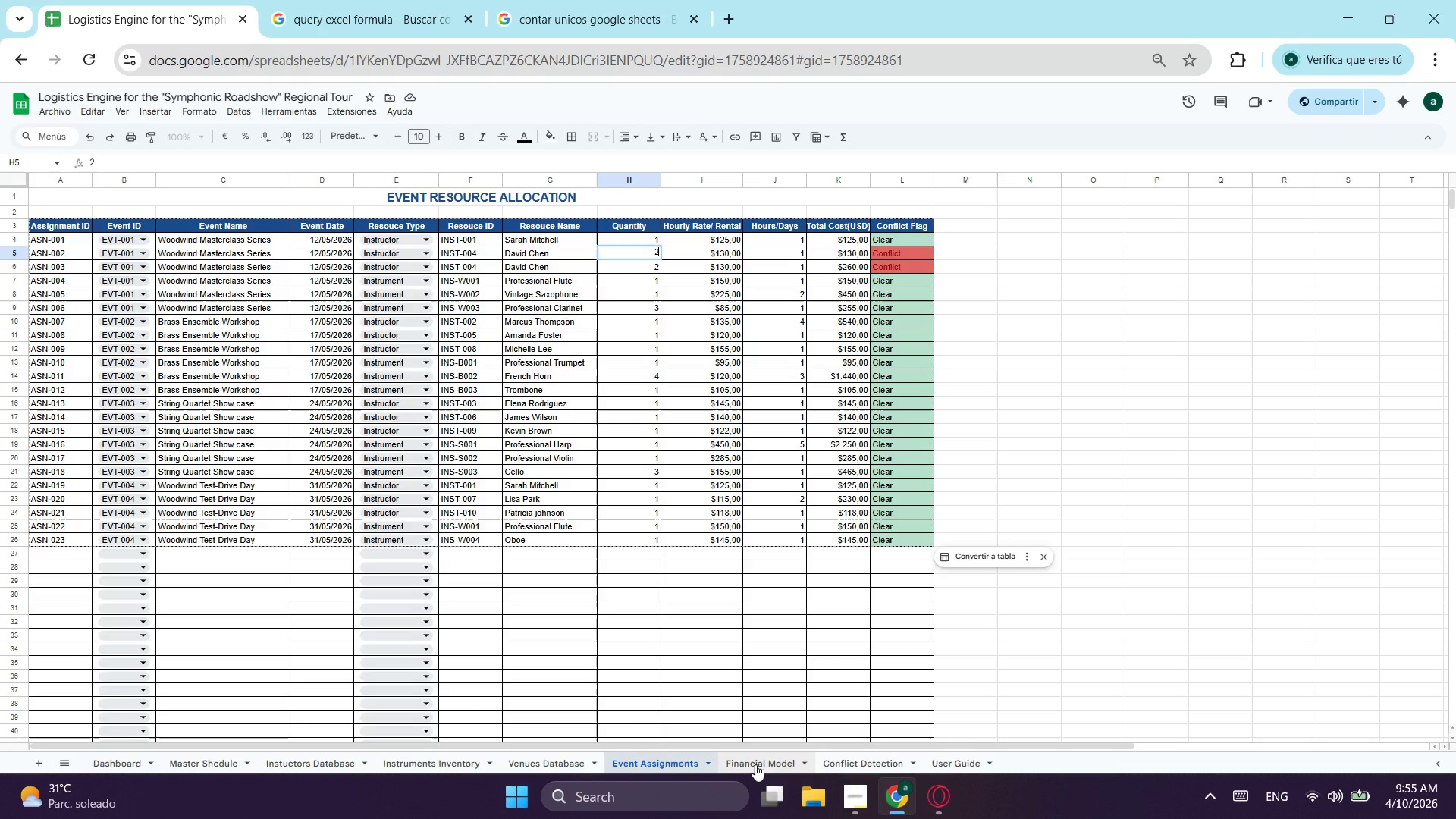 
wait(7.28)
 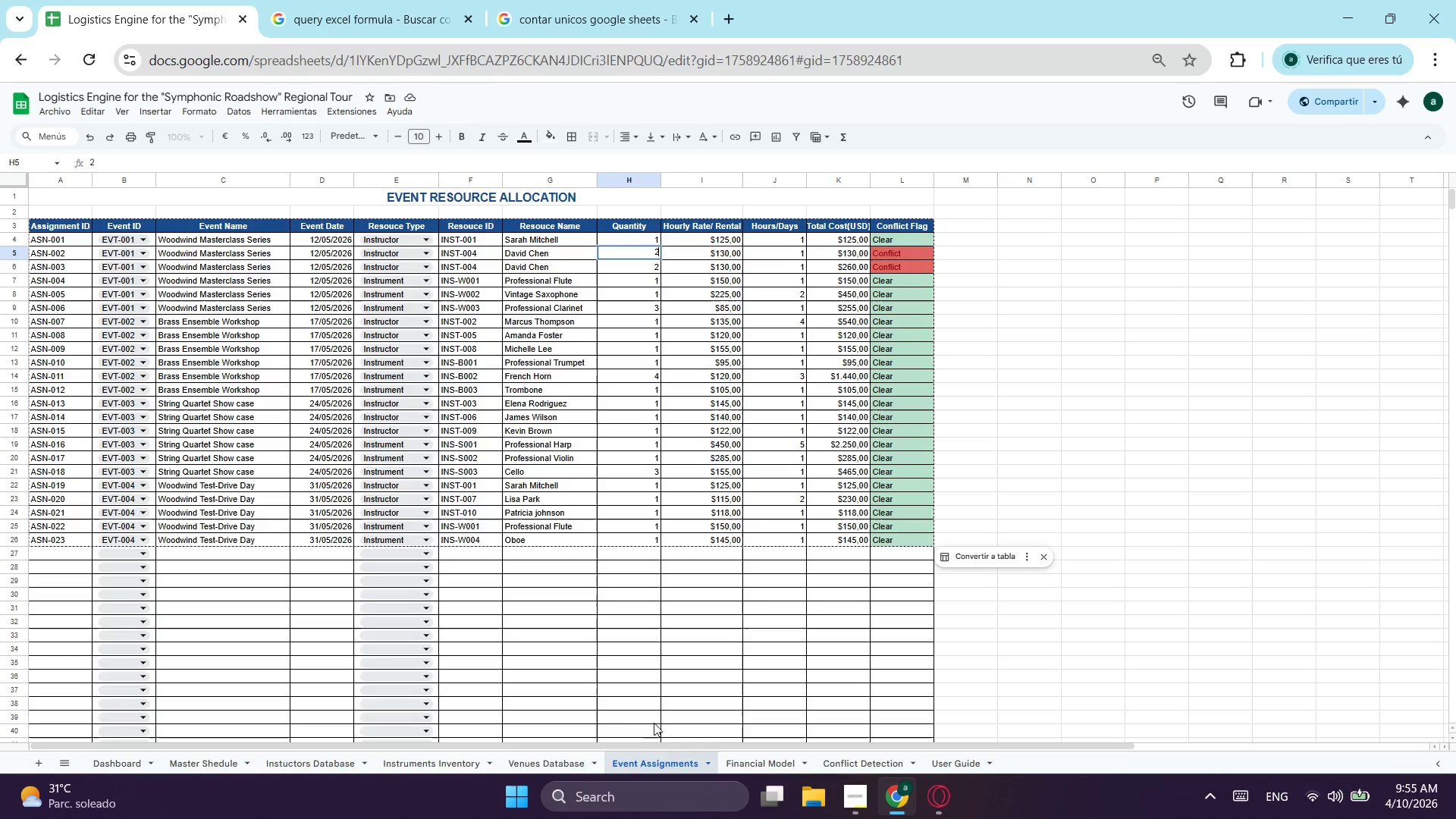 
left_click([645, 595])
 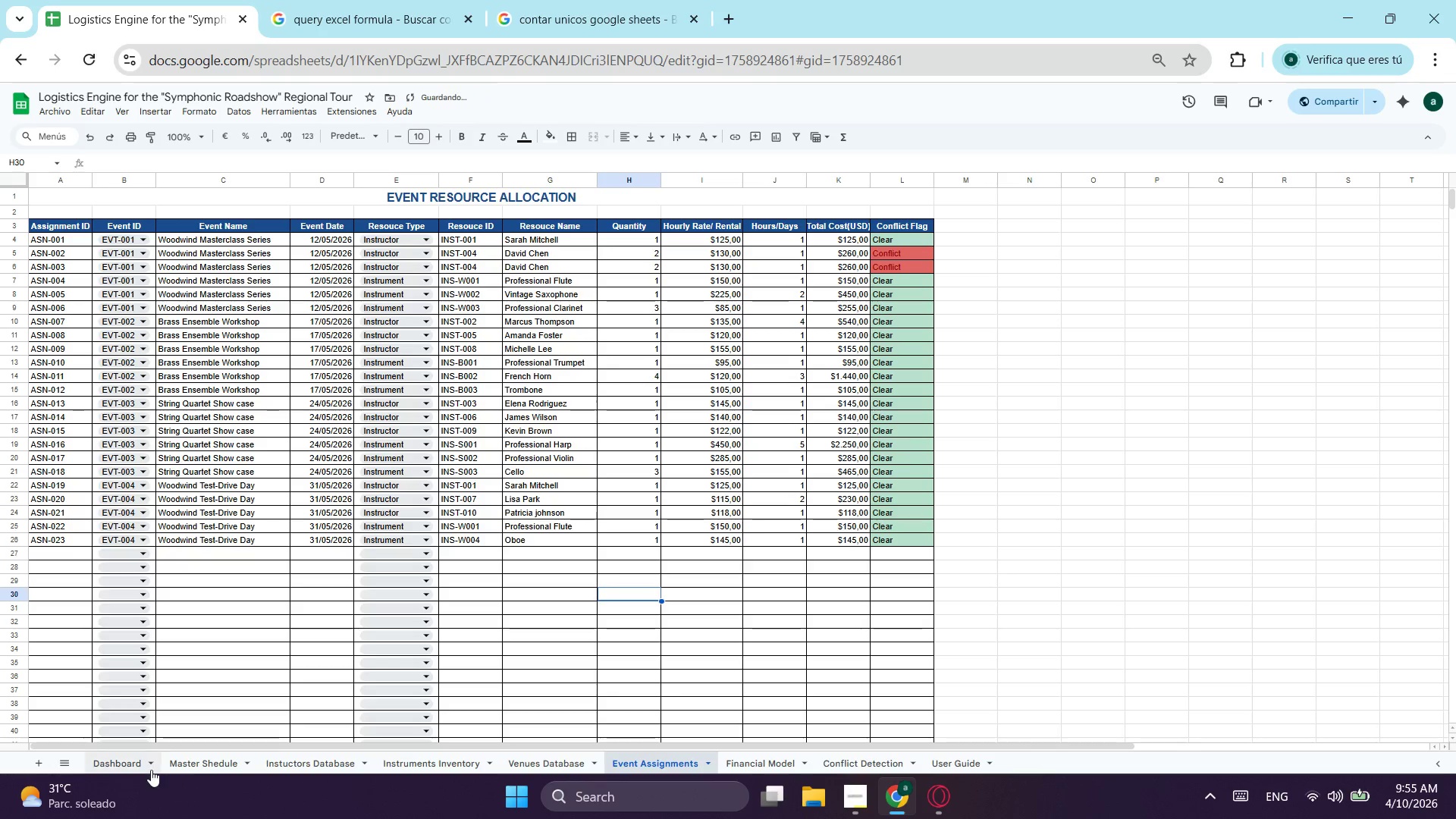 
left_click([143, 767])
 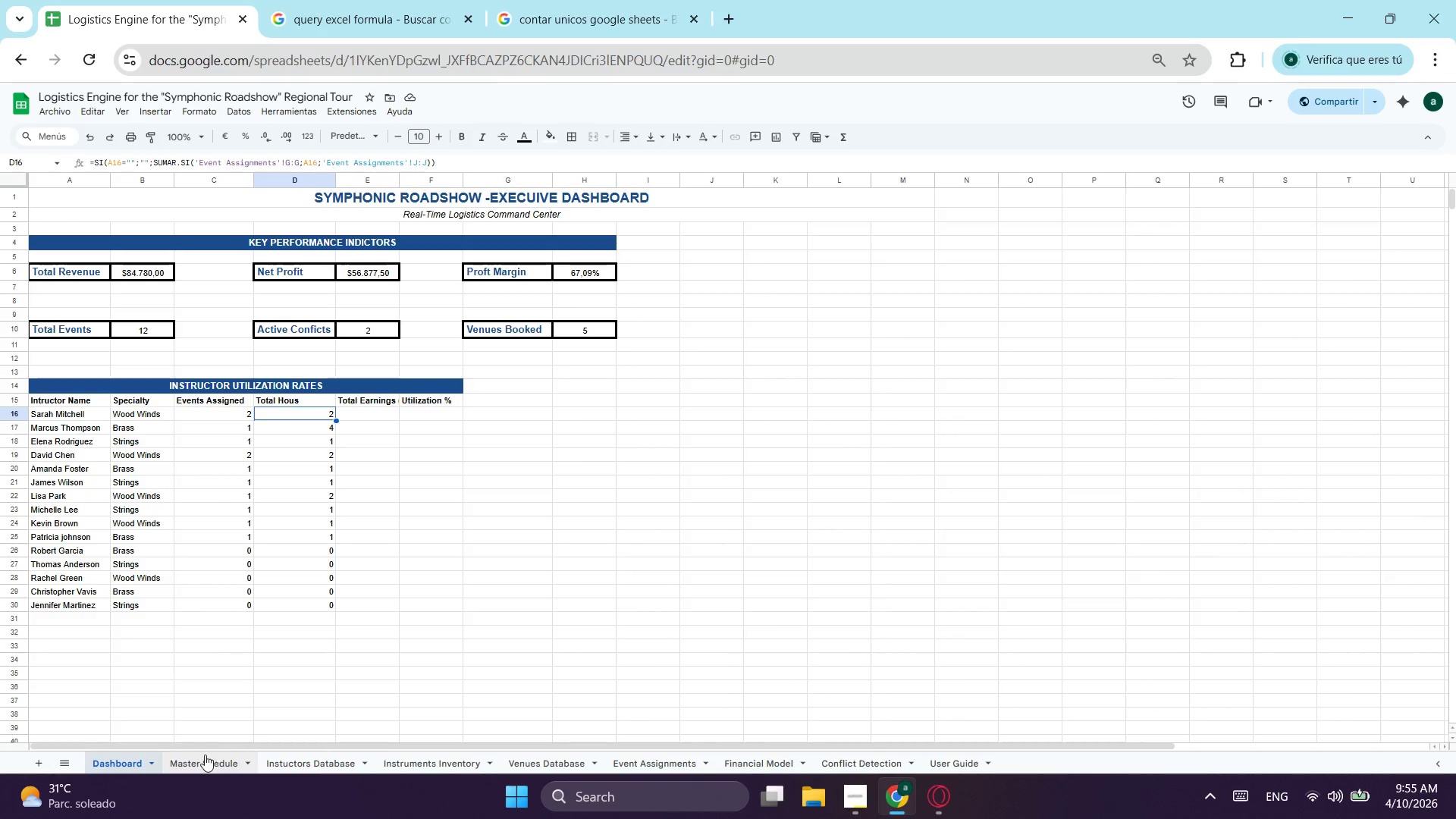 
wait(5.55)
 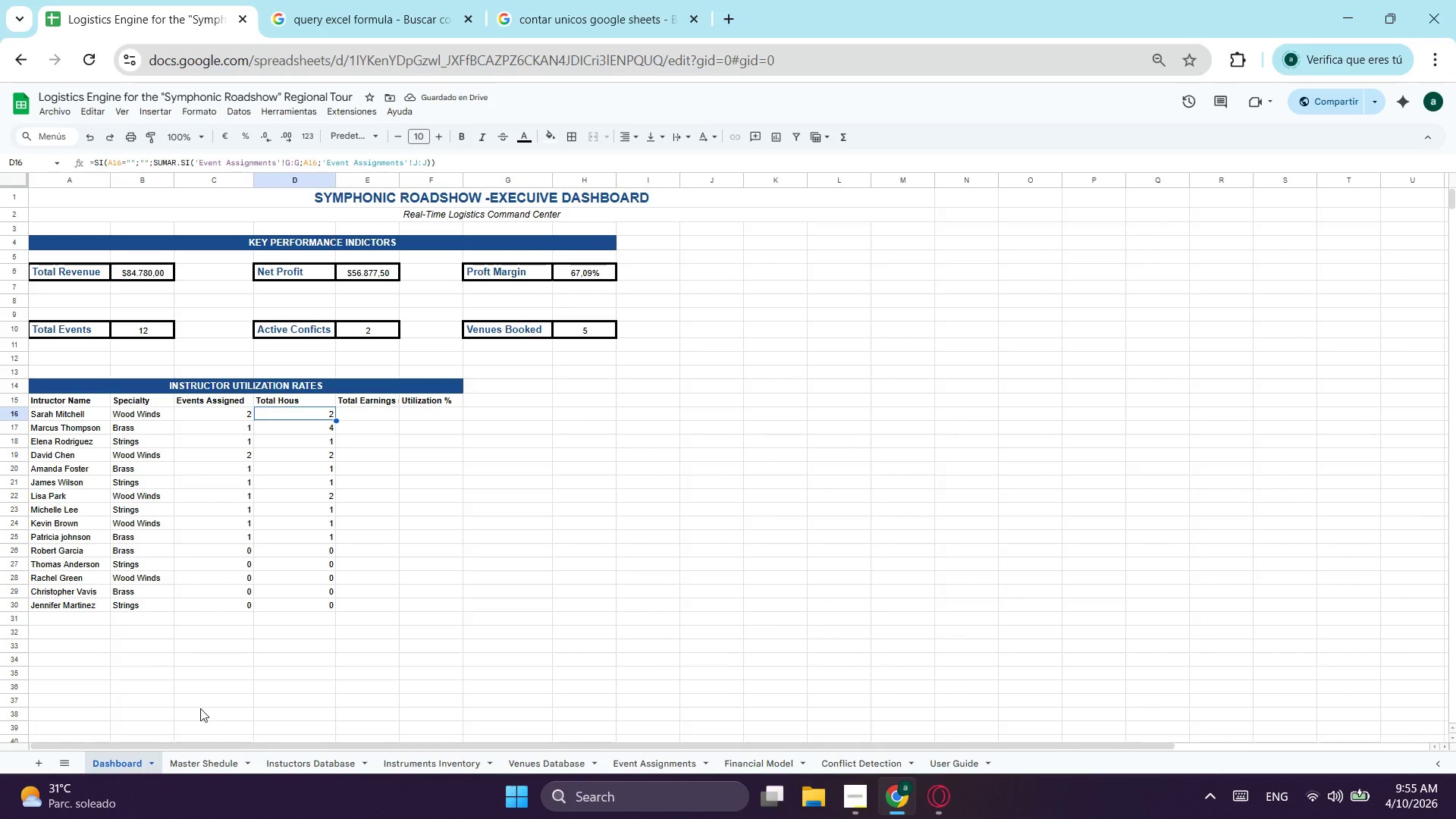 
left_click([289, 761])
 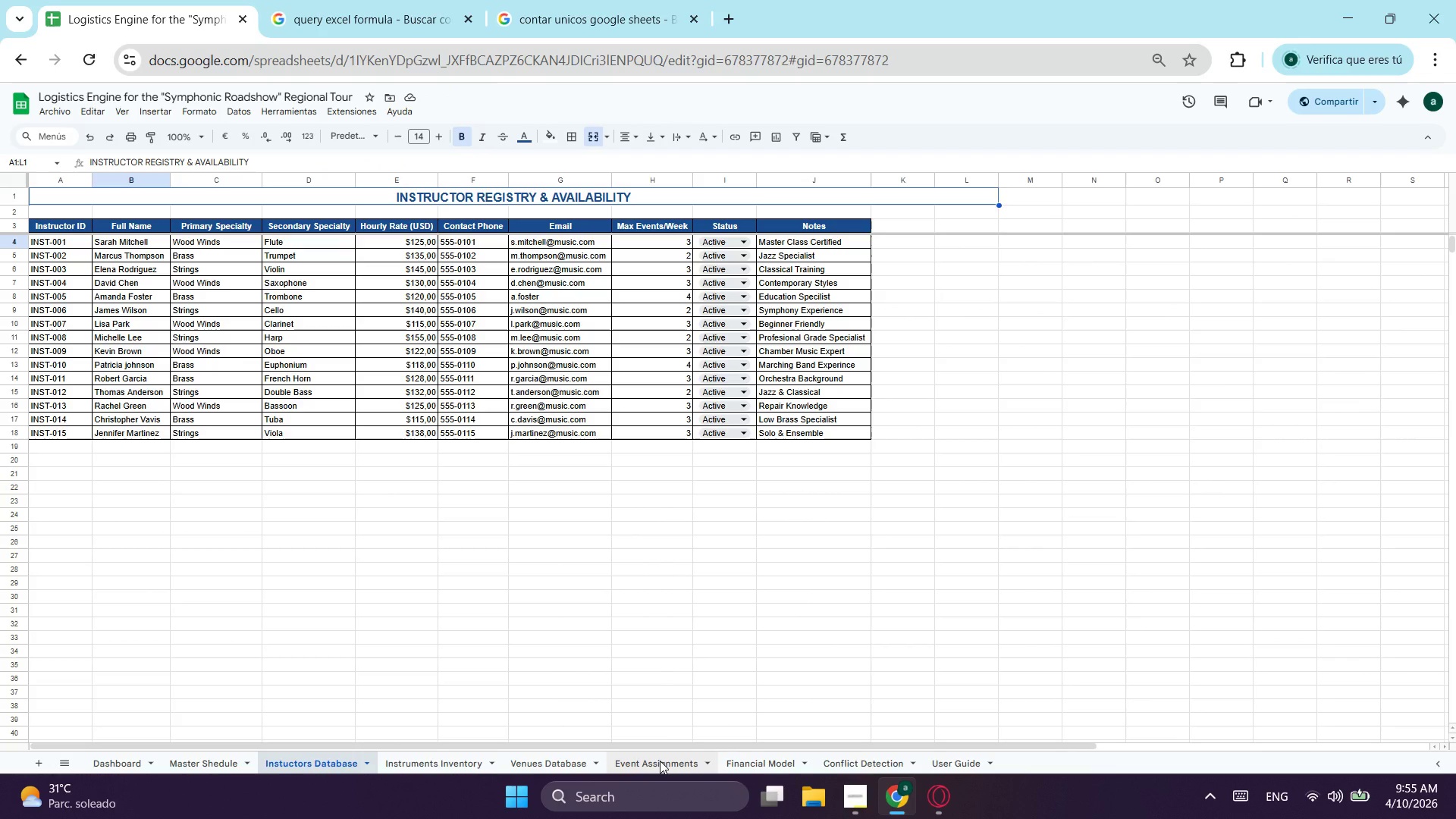 
left_click([660, 761])
 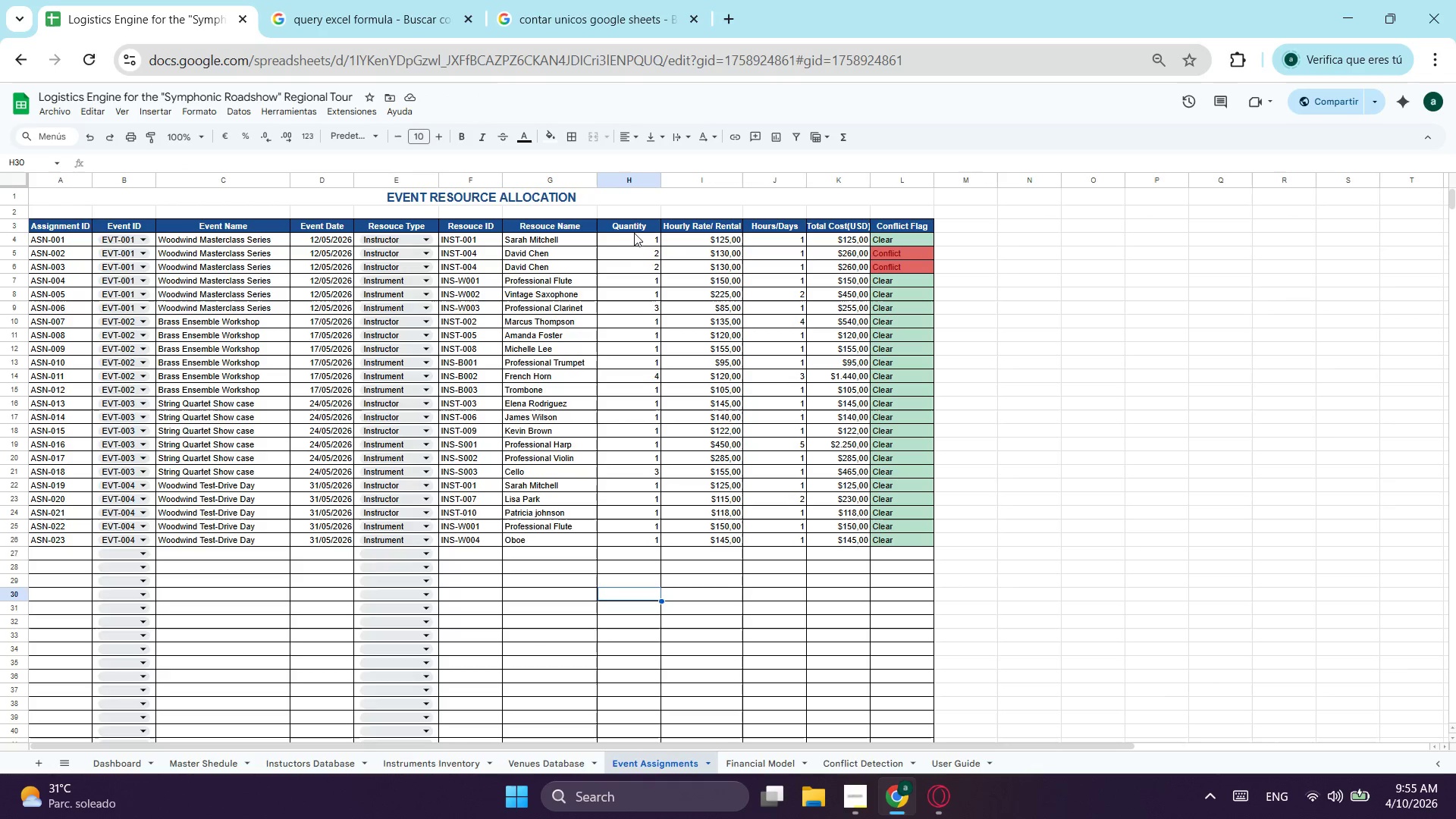 
left_click([641, 241])
 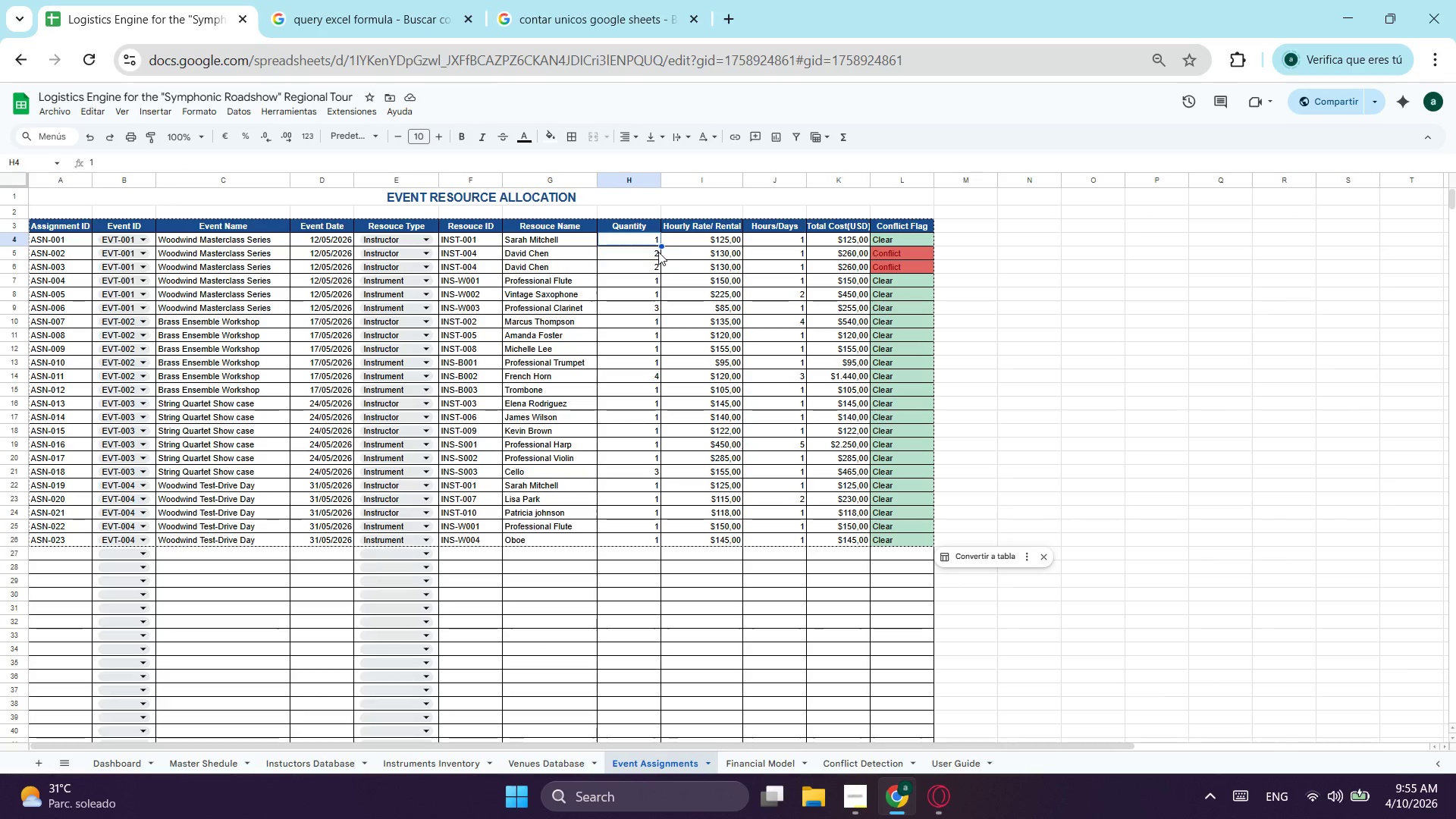 
left_click([658, 252])
 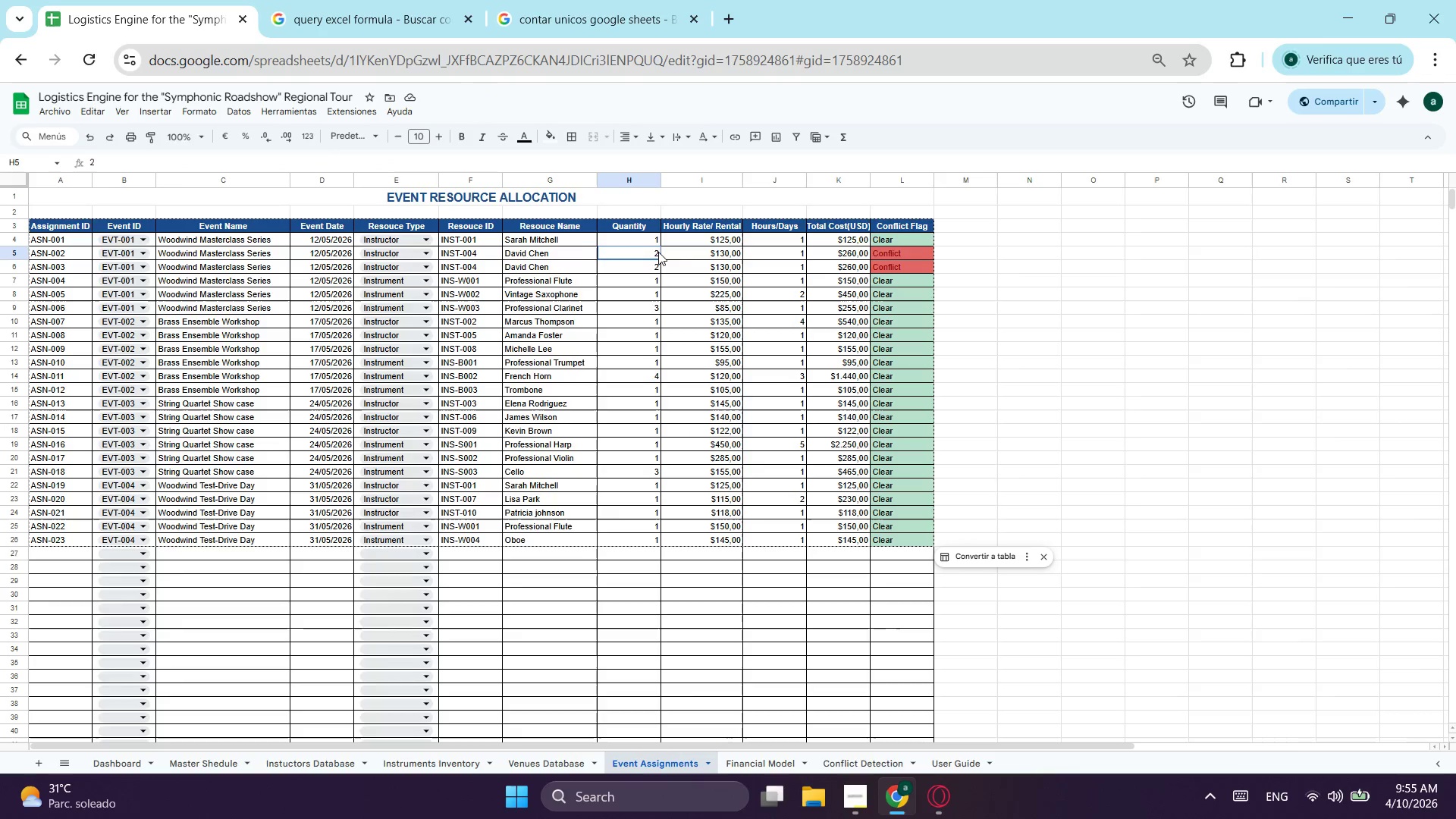 
key(1)
 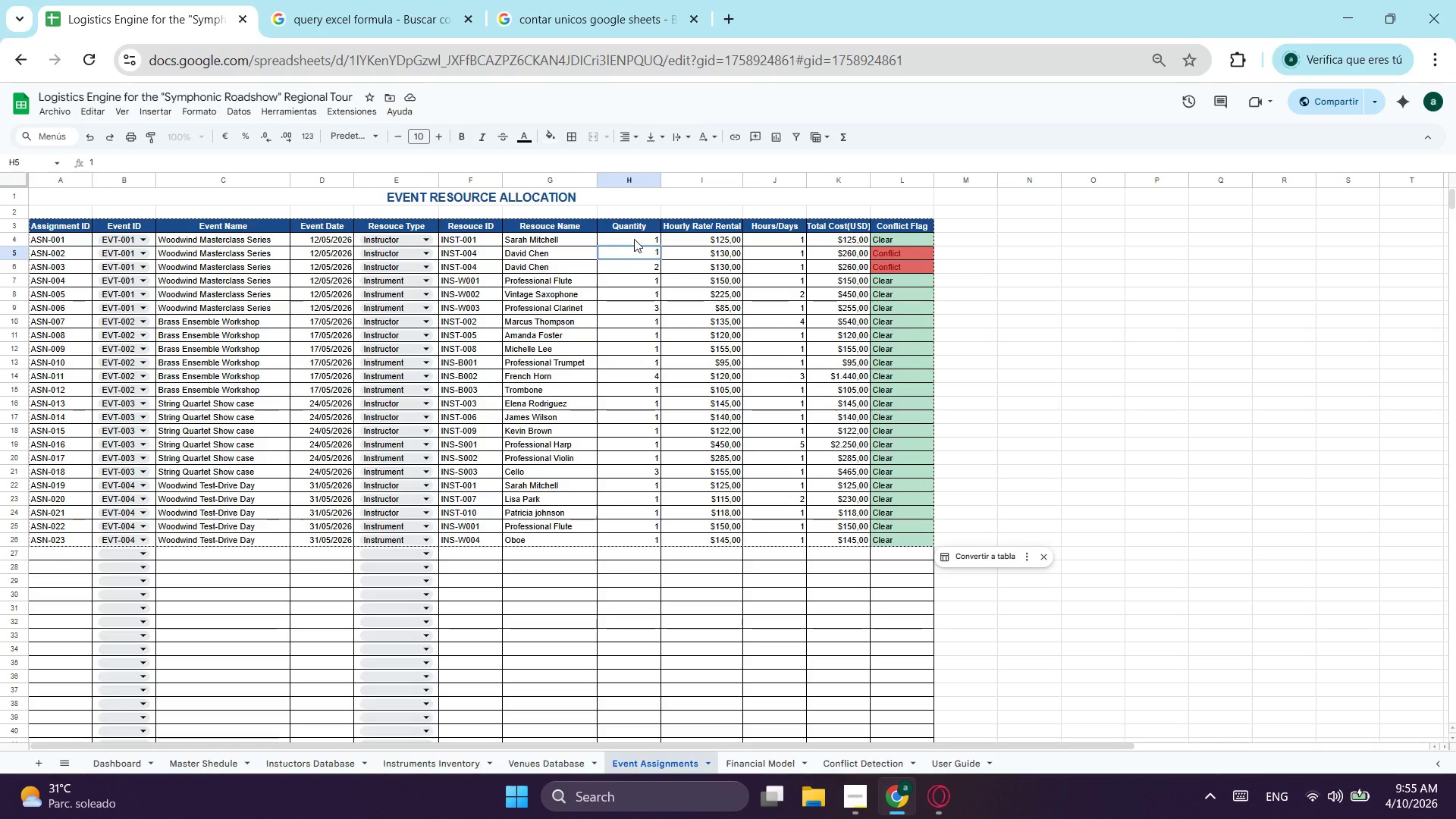 
left_click_drag(start_coordinate=[634, 239], to_coordinate=[636, 253])
 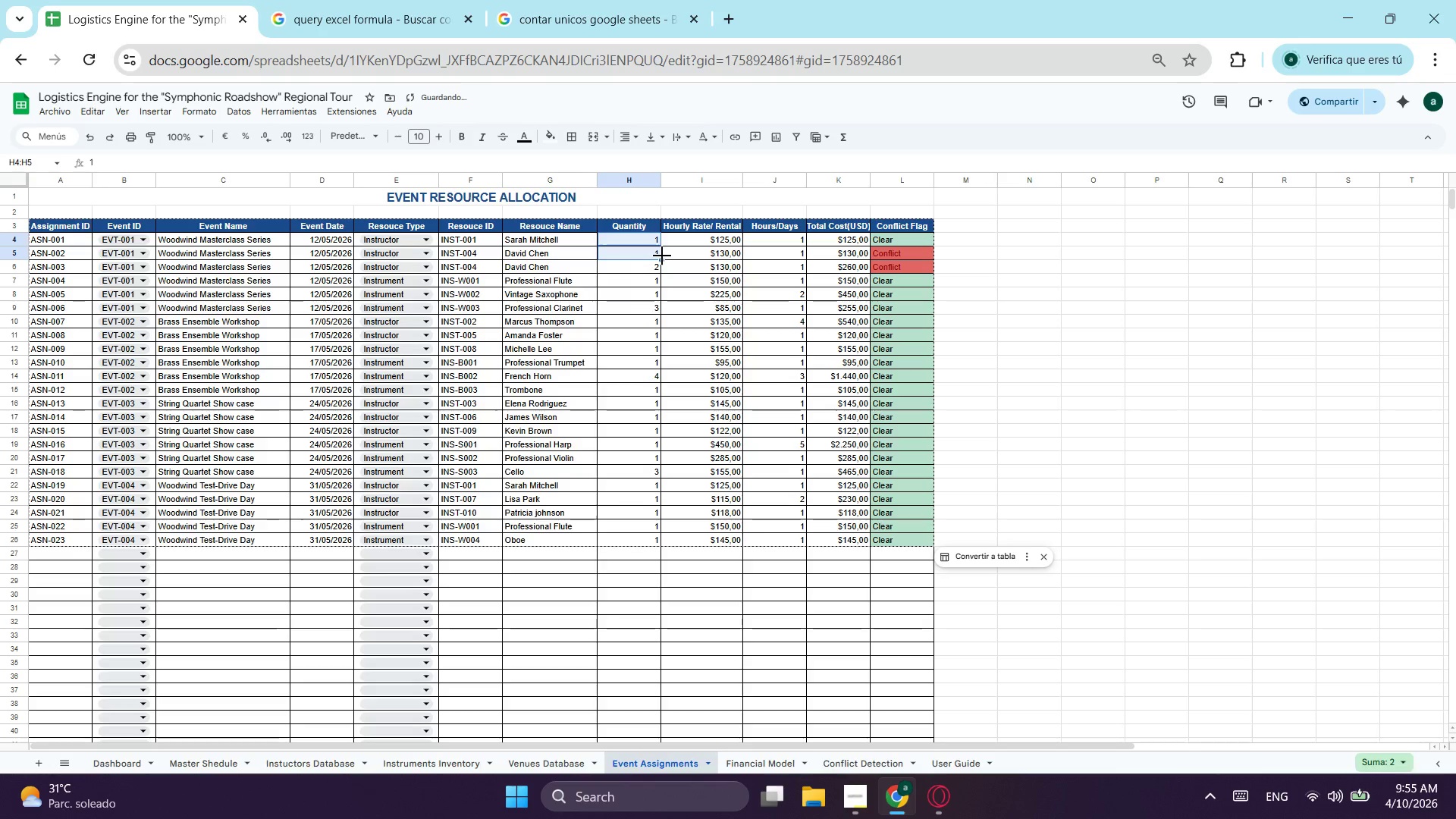 
left_click_drag(start_coordinate=[662, 256], to_coordinate=[648, 545])
 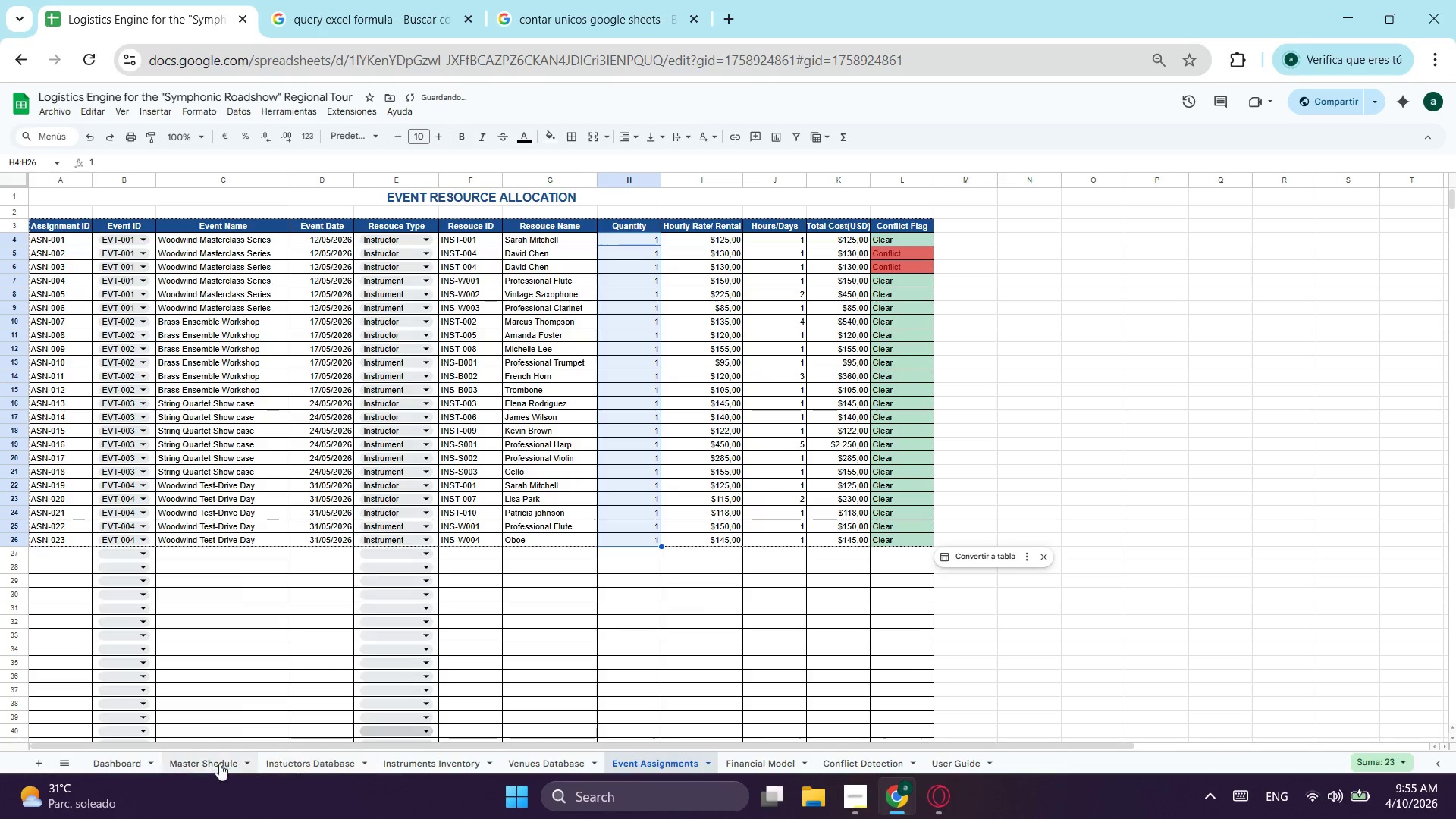 
left_click([193, 762])
 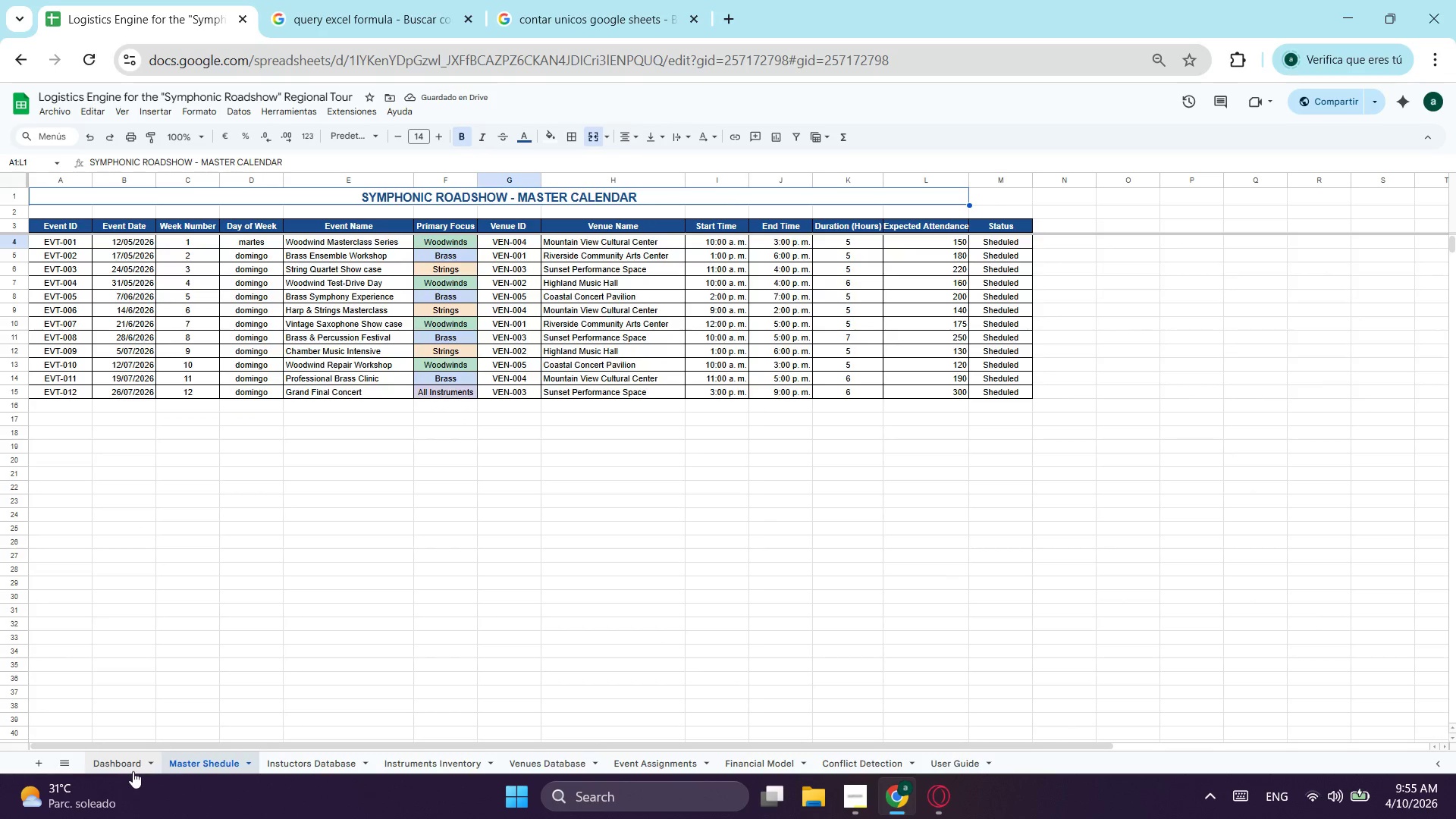 
left_click([128, 771])
 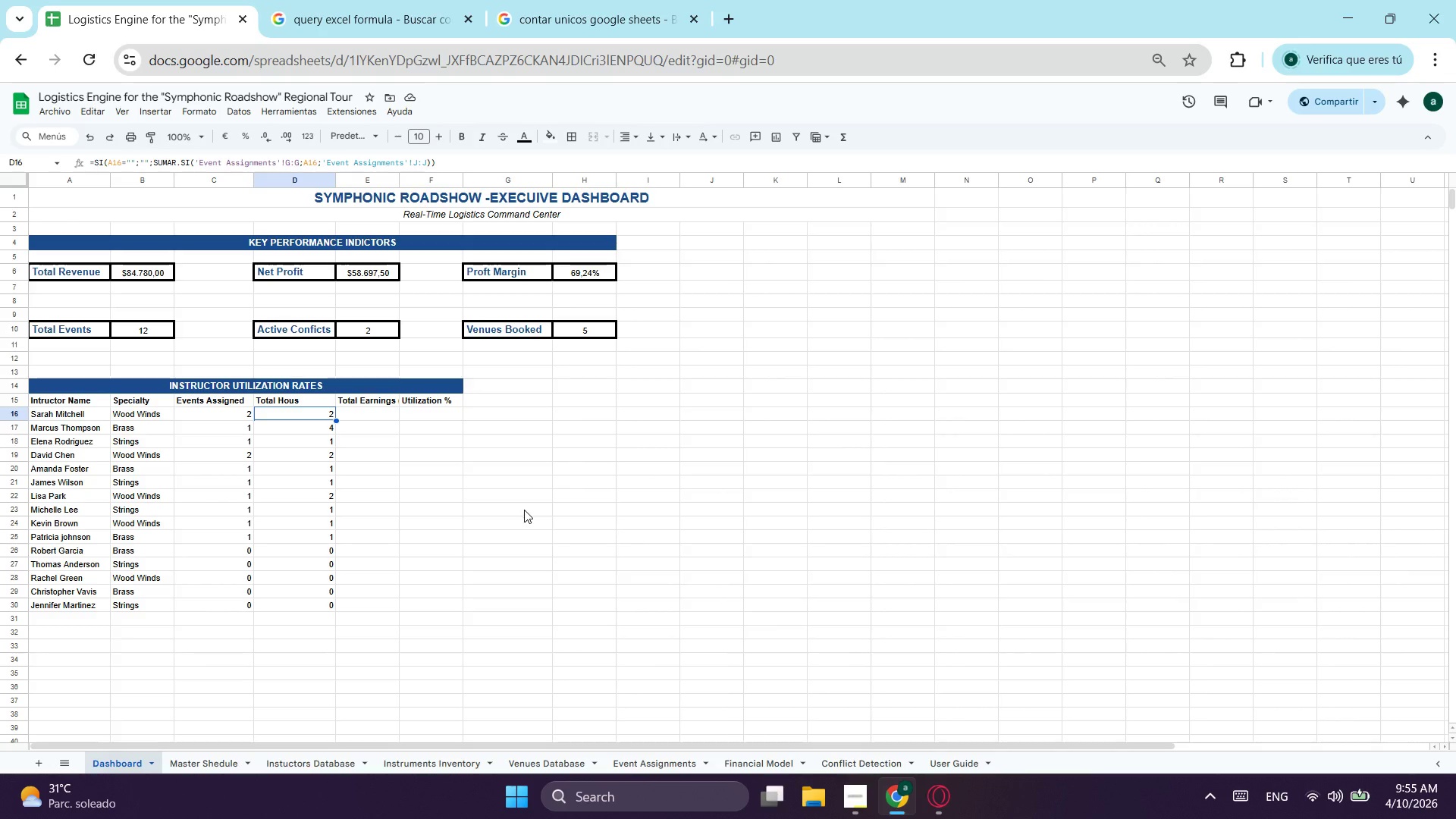 
wait(5.44)
 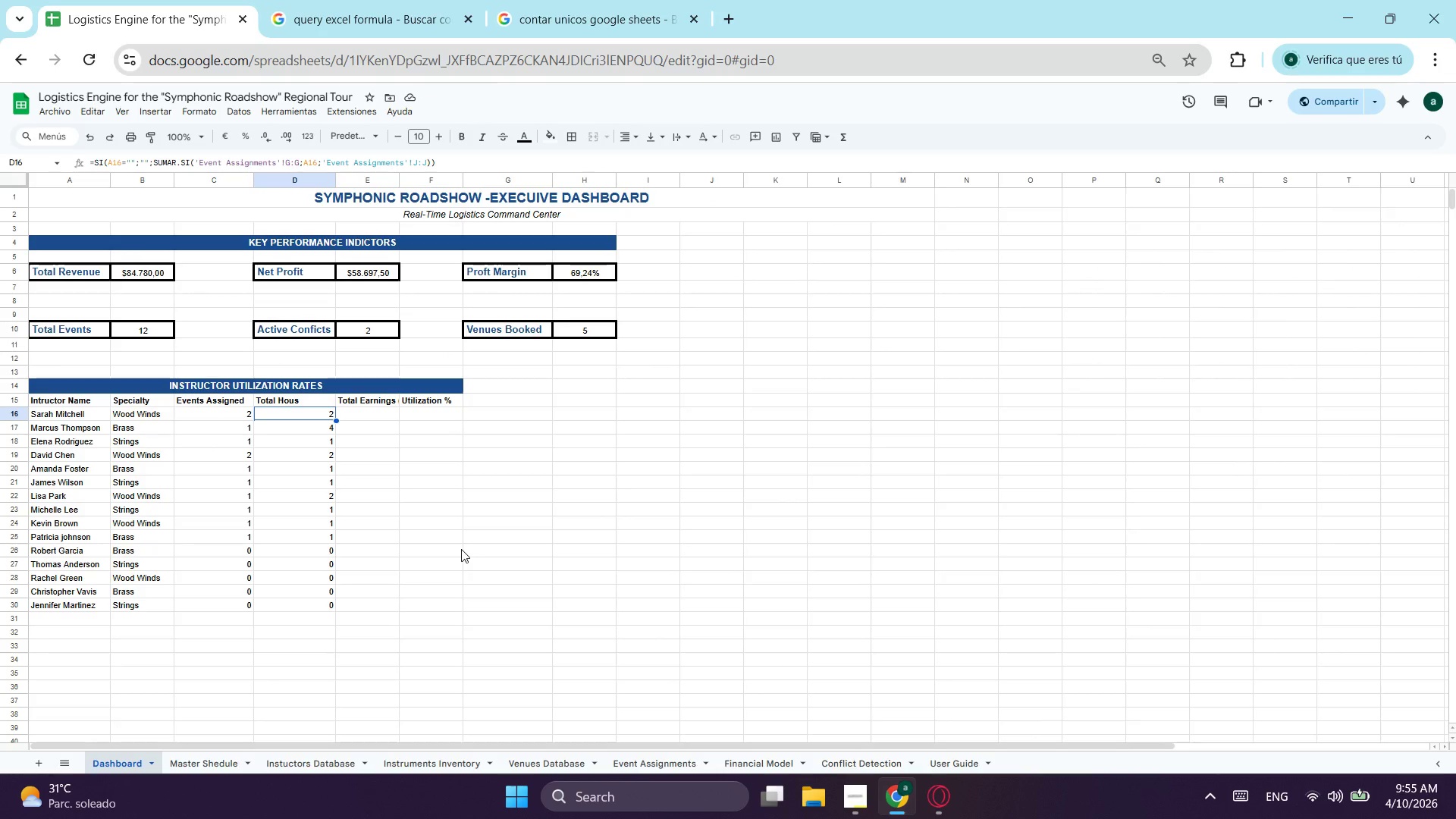 
left_click([363, 417])
 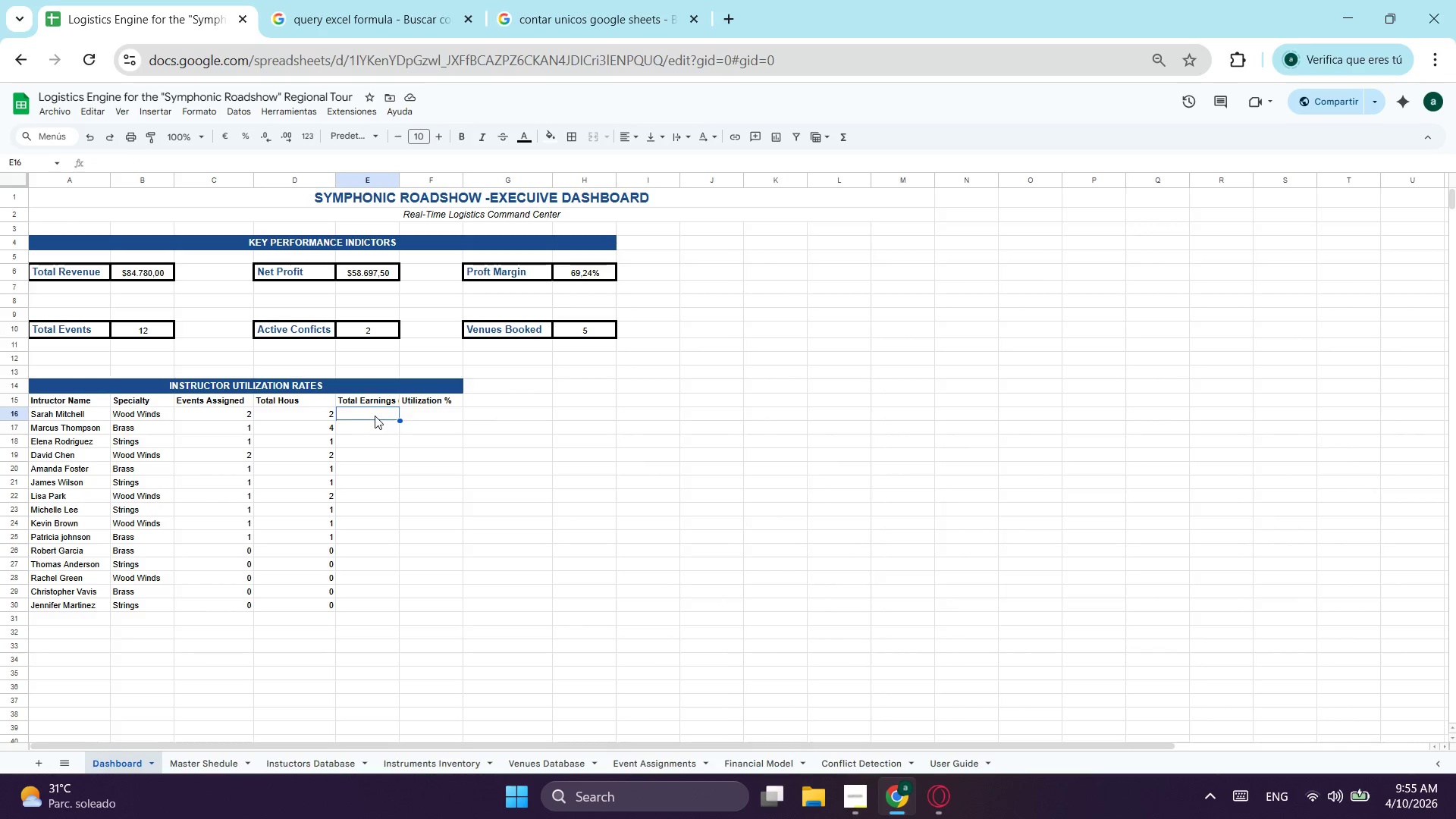 
type(=si)
key(Tab)
type(a16="";"";sumar)
key(Tab)
 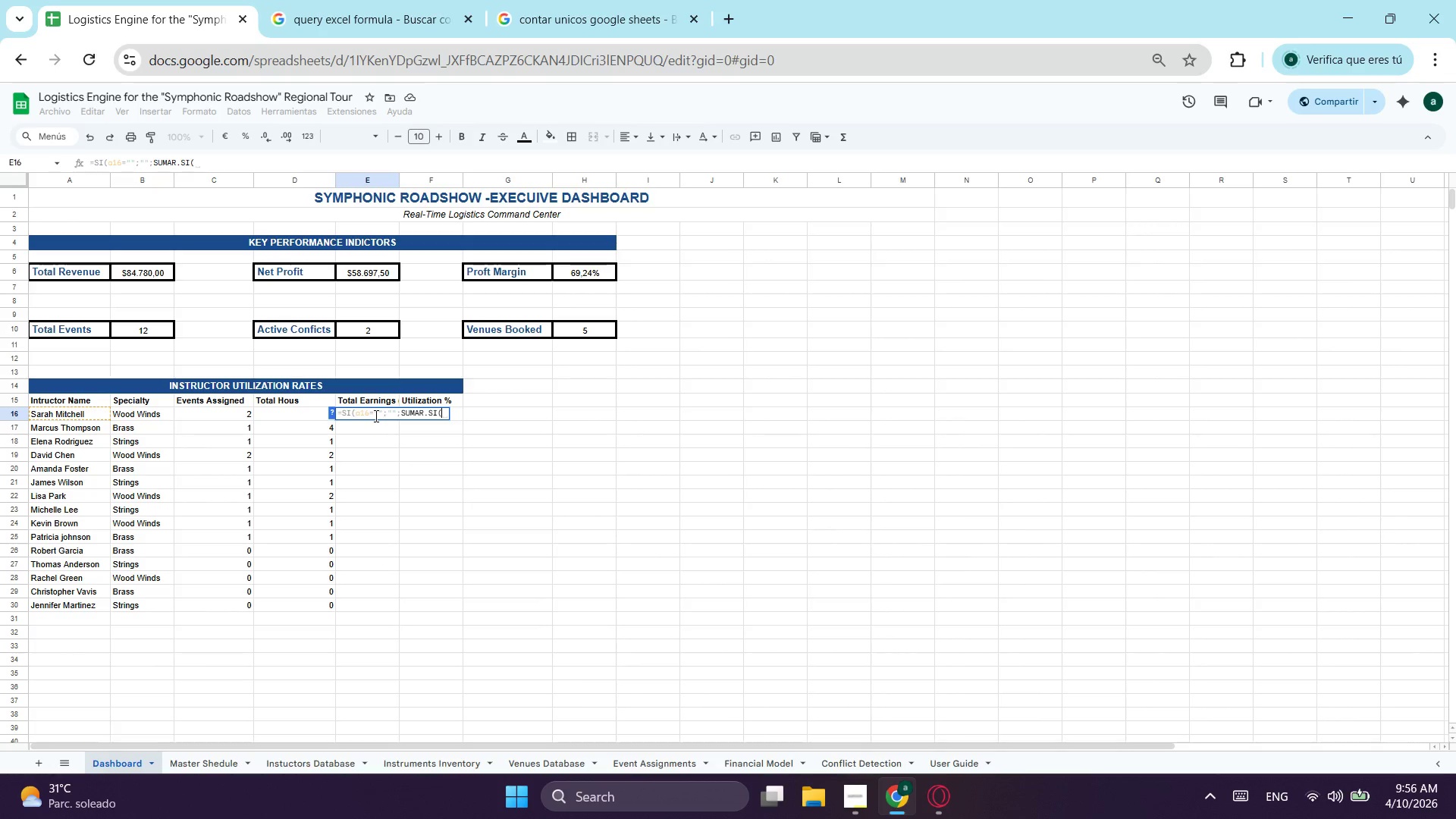 
key(Control+ControlLeft)
 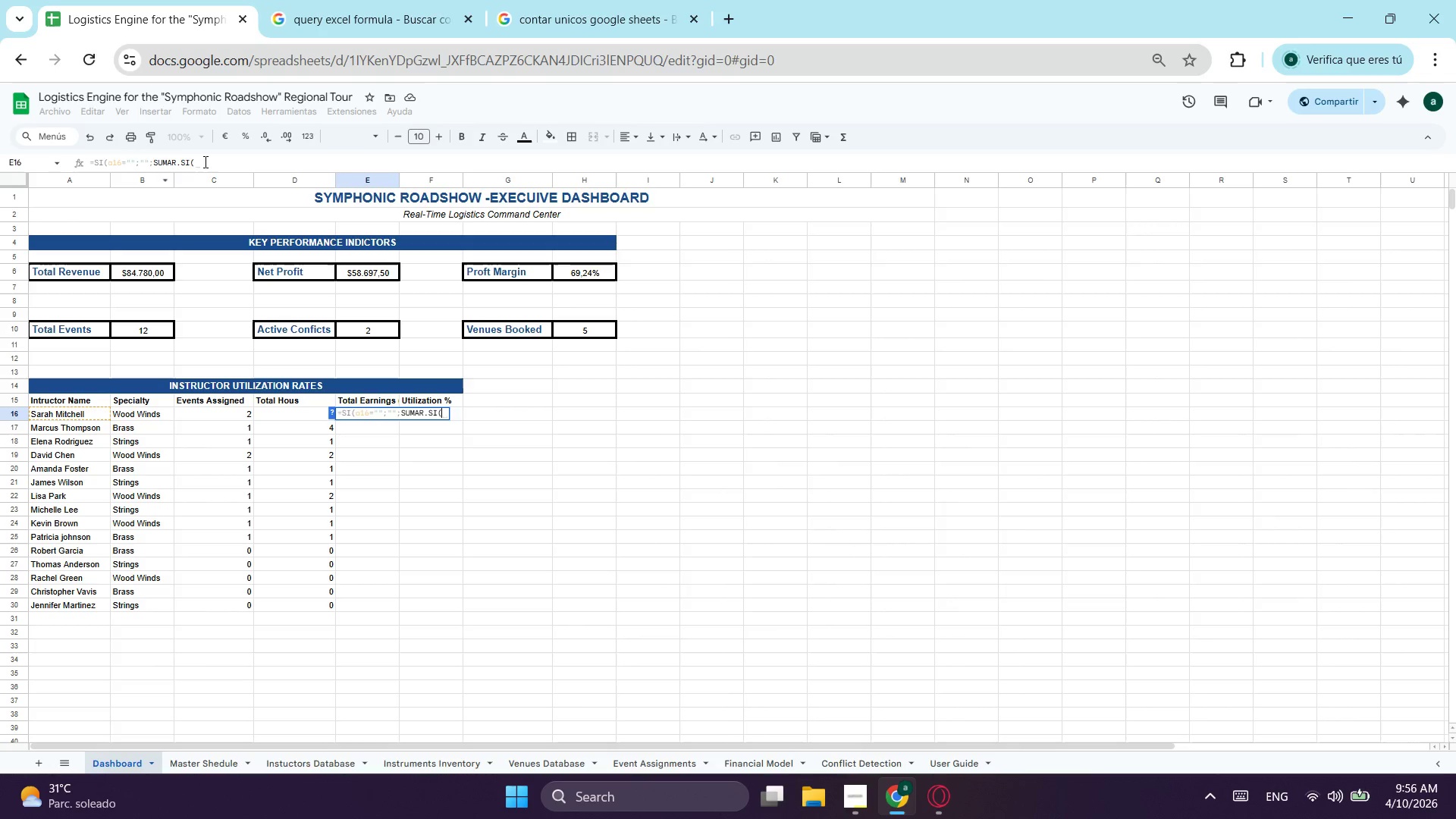 
left_click([206, 162])
 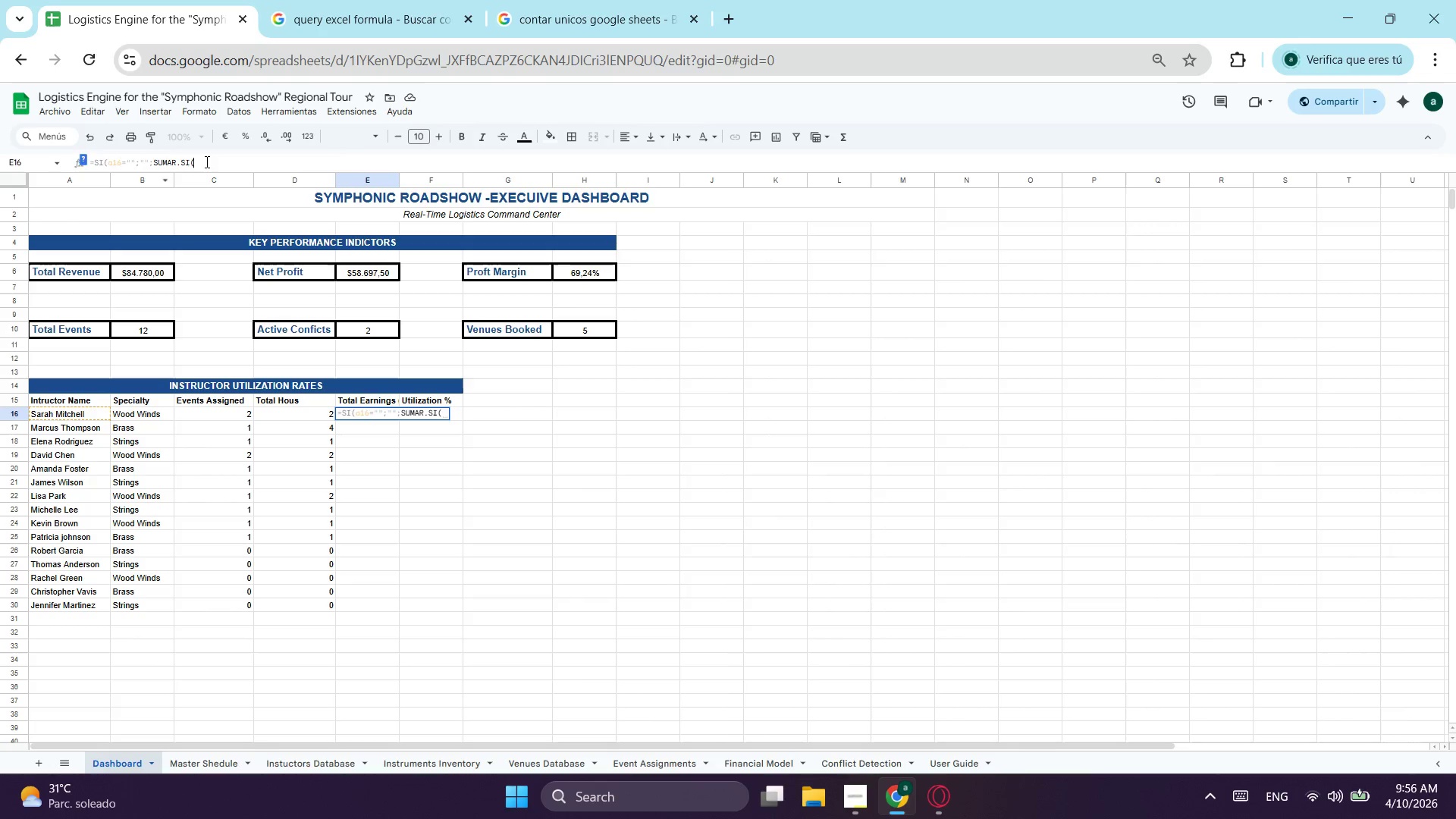 
key(Control+ControlLeft)
 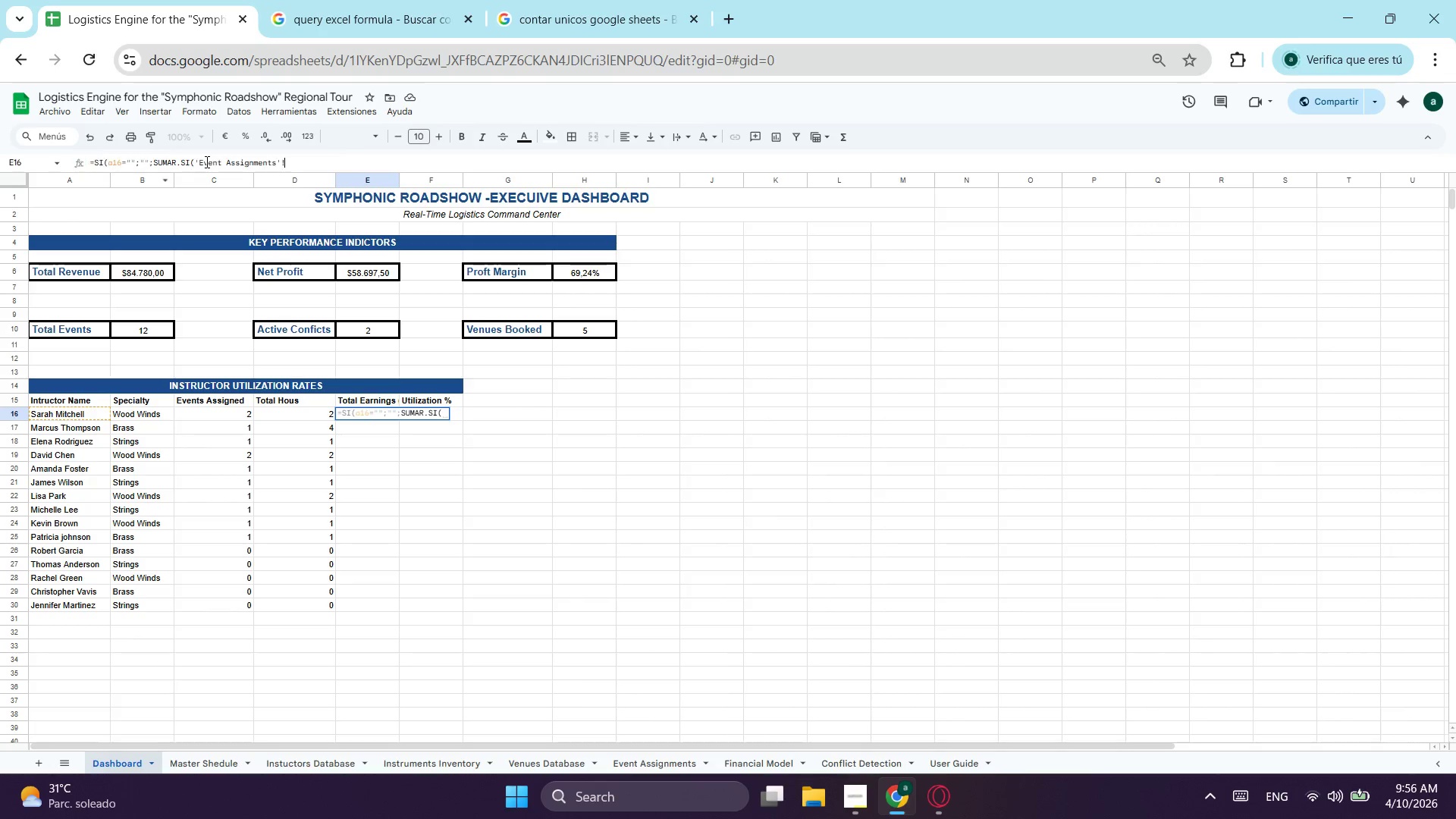 
key(Control+V)
 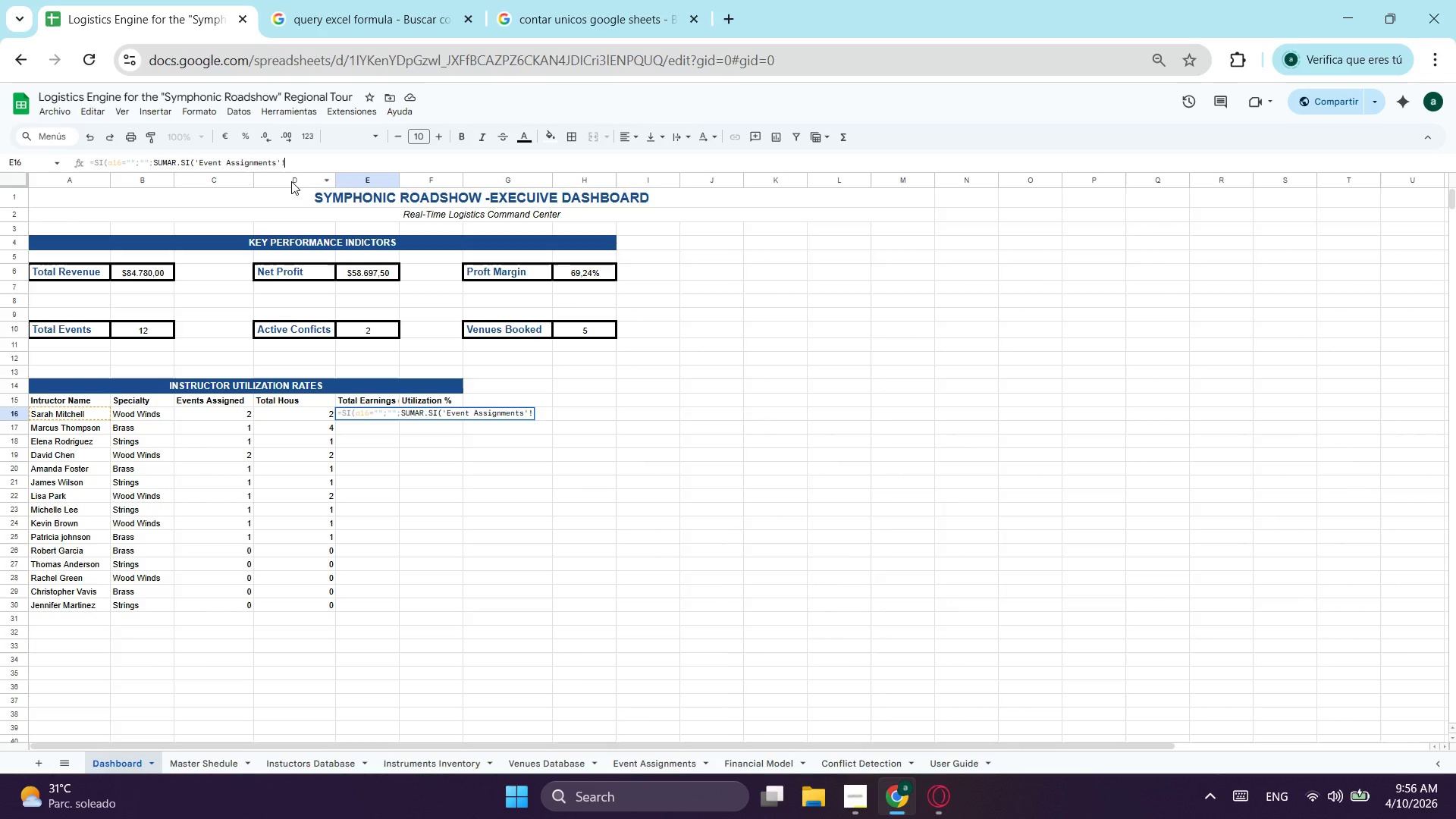 
key(G)
 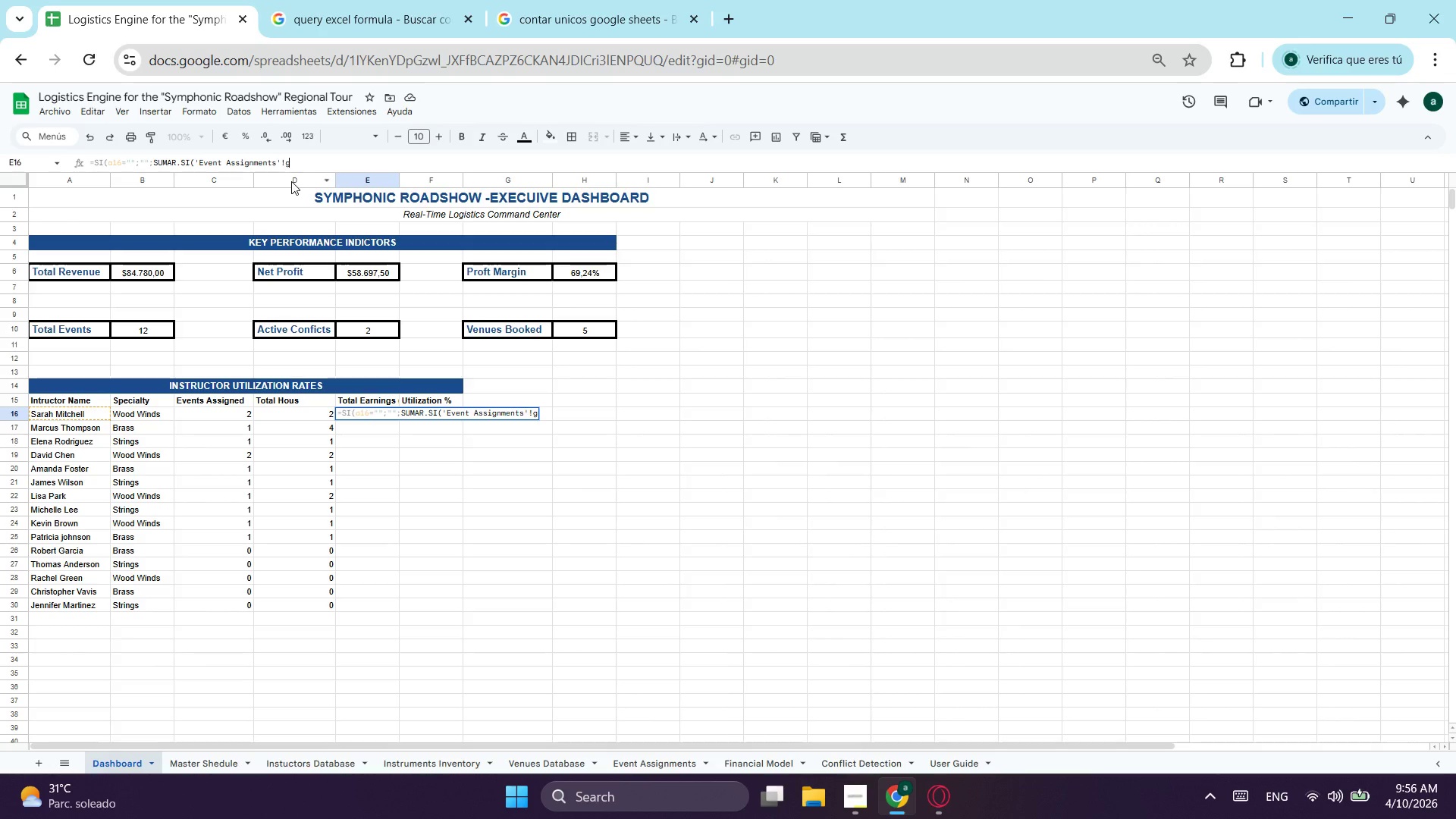 
key(Shift+Semicolon)
 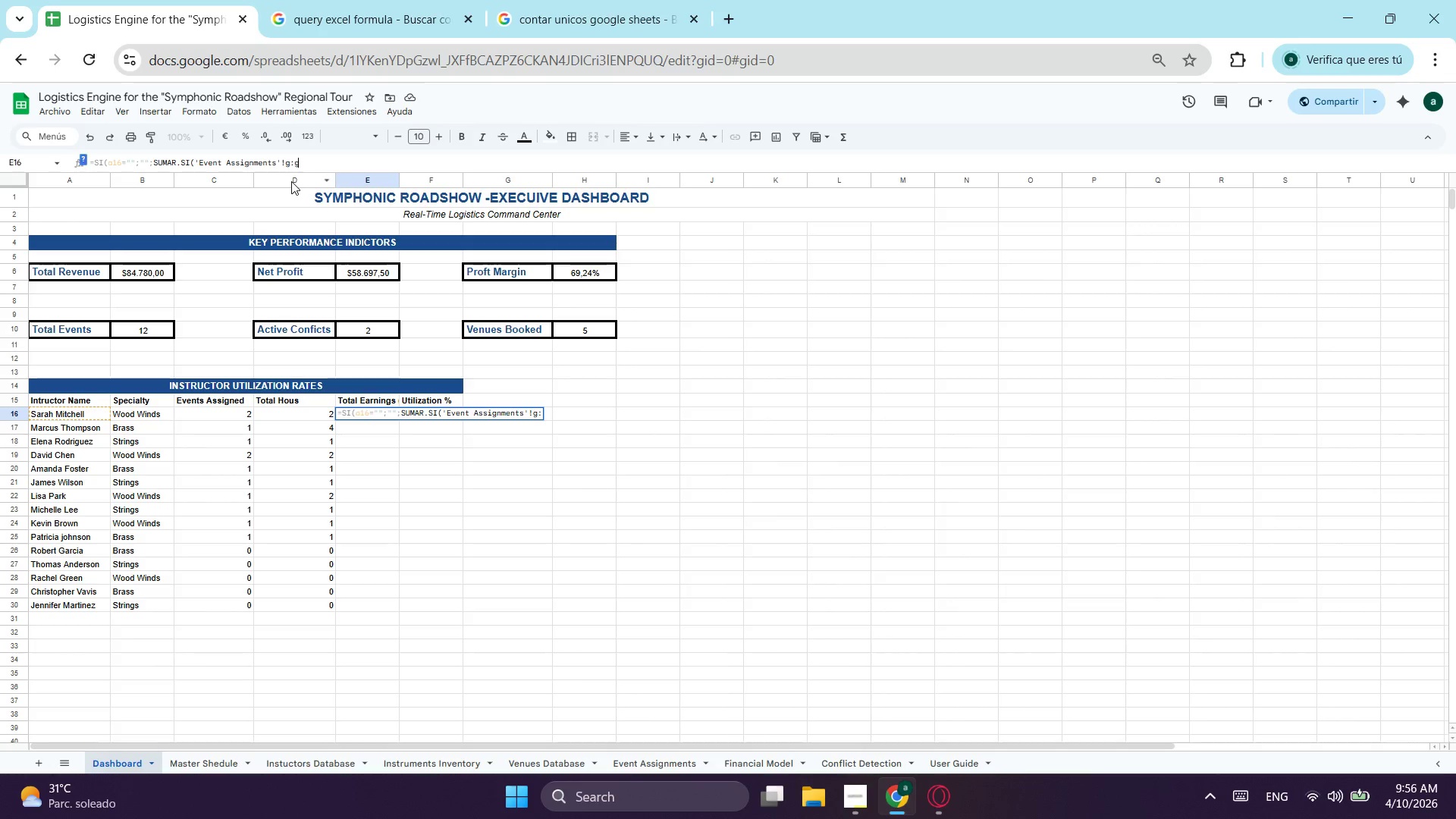 
key(G)
 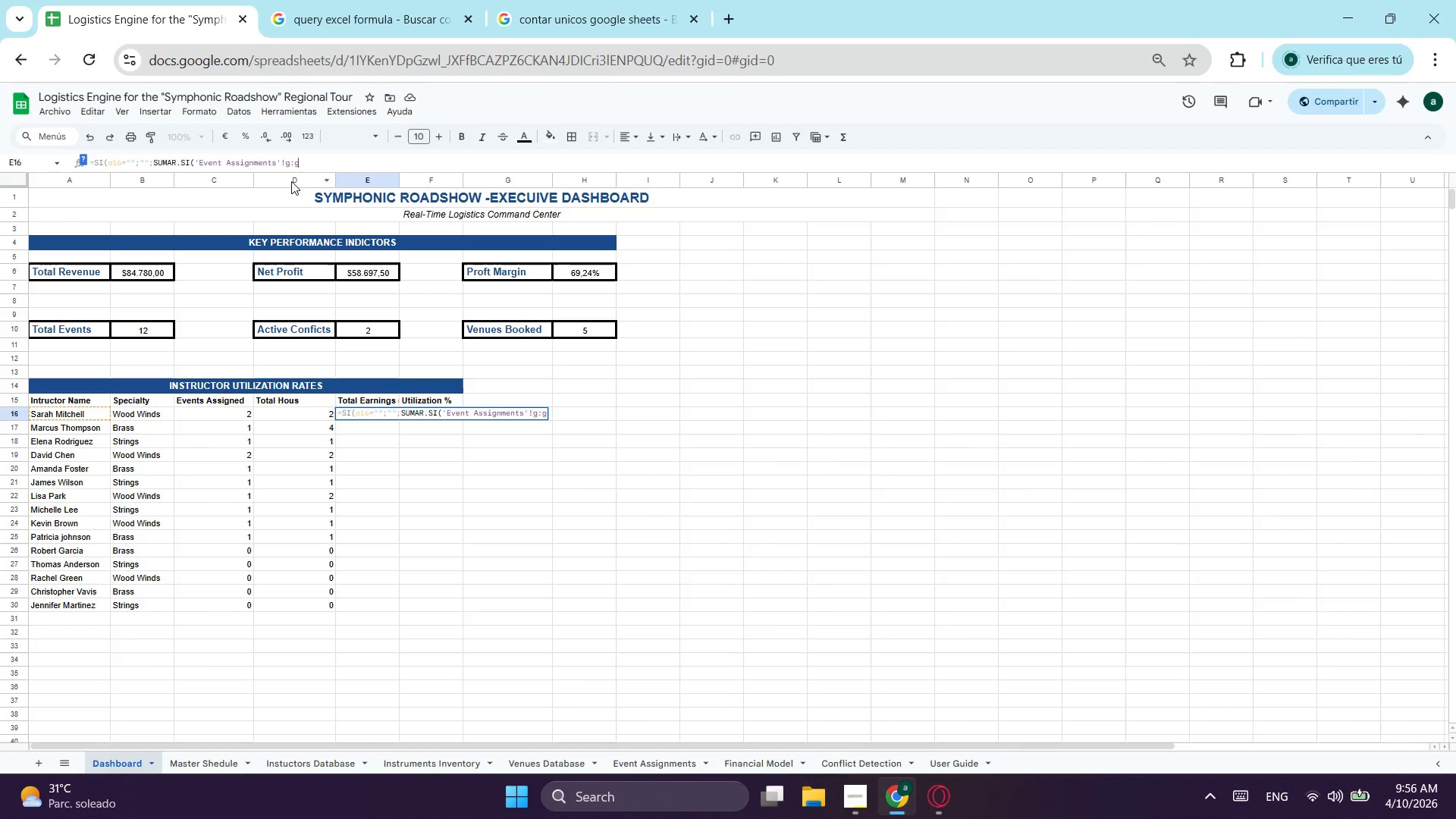 
type(;a16)
 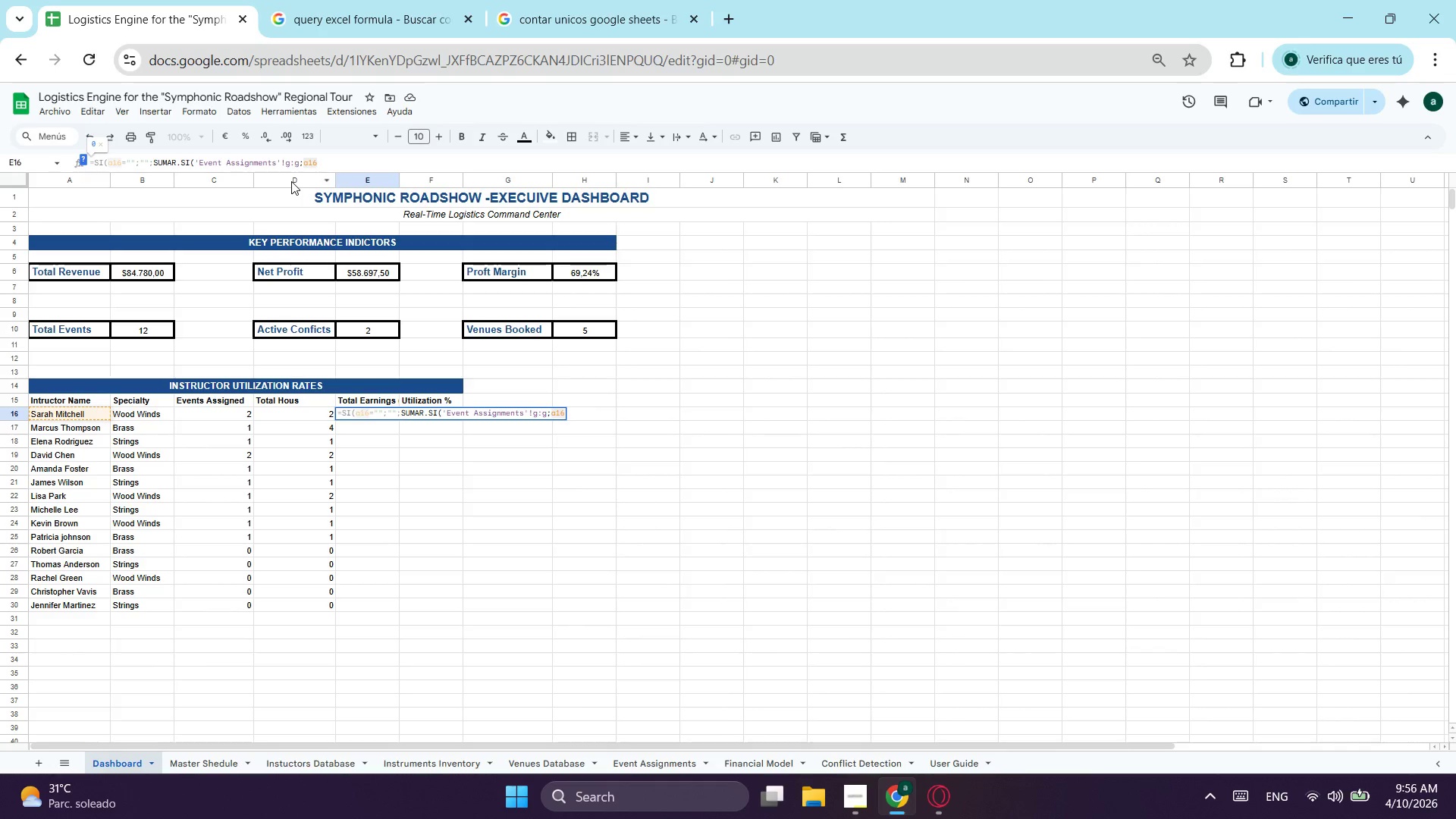 
hold_key(key=ShiftLeft, duration=0.69)
 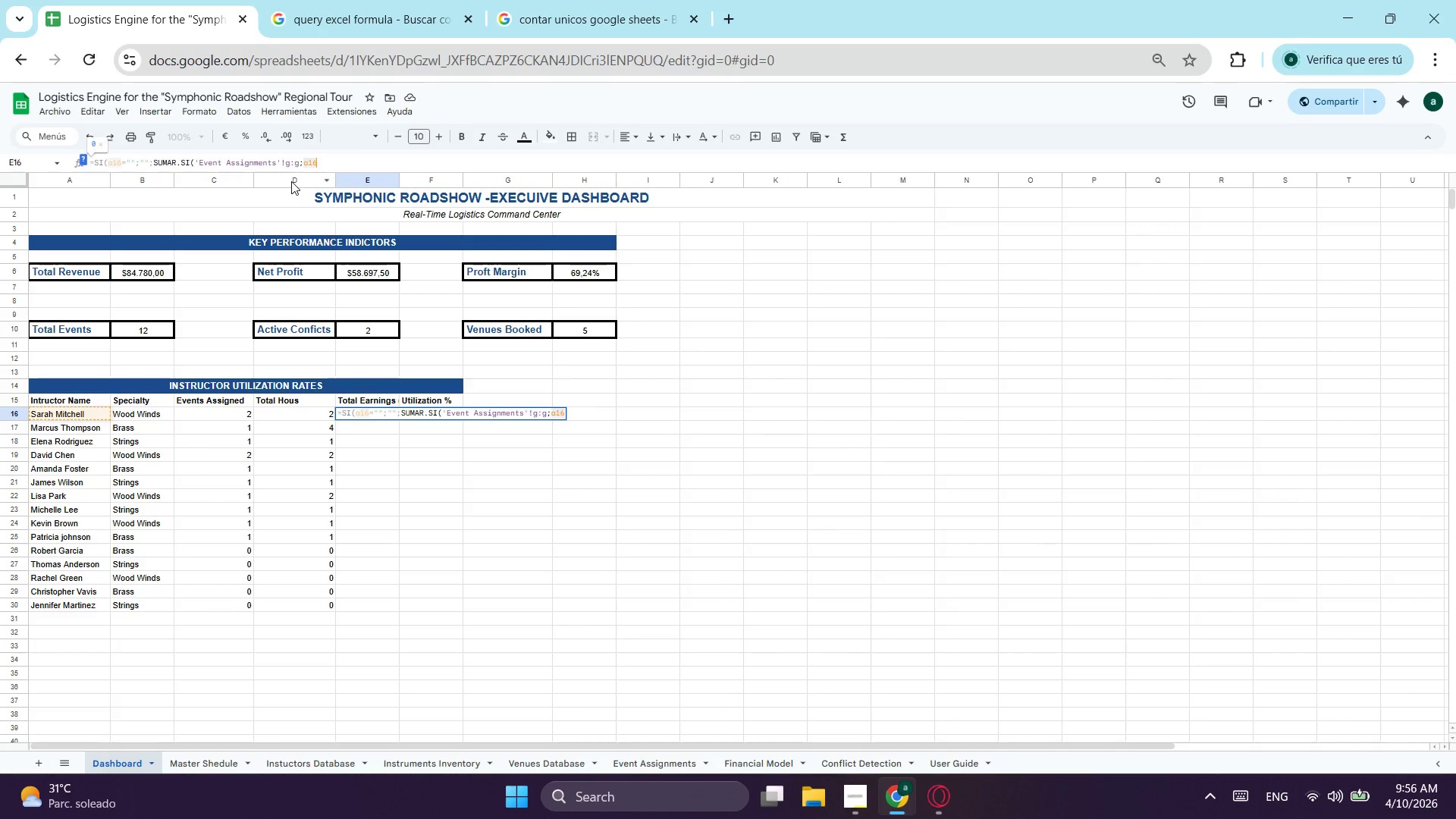 
key(Semicolon)
 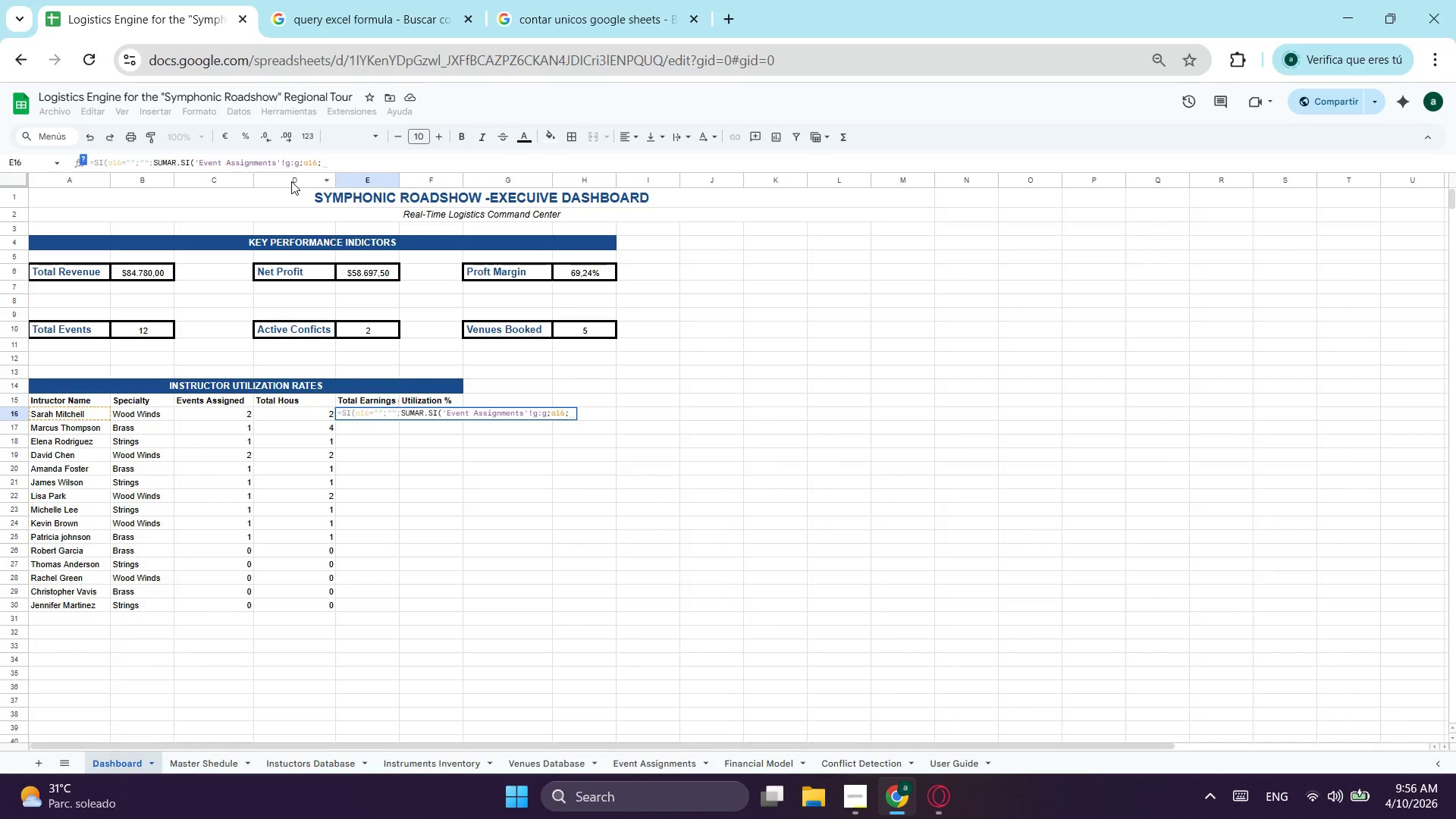 
key(Control+ControlLeft)
 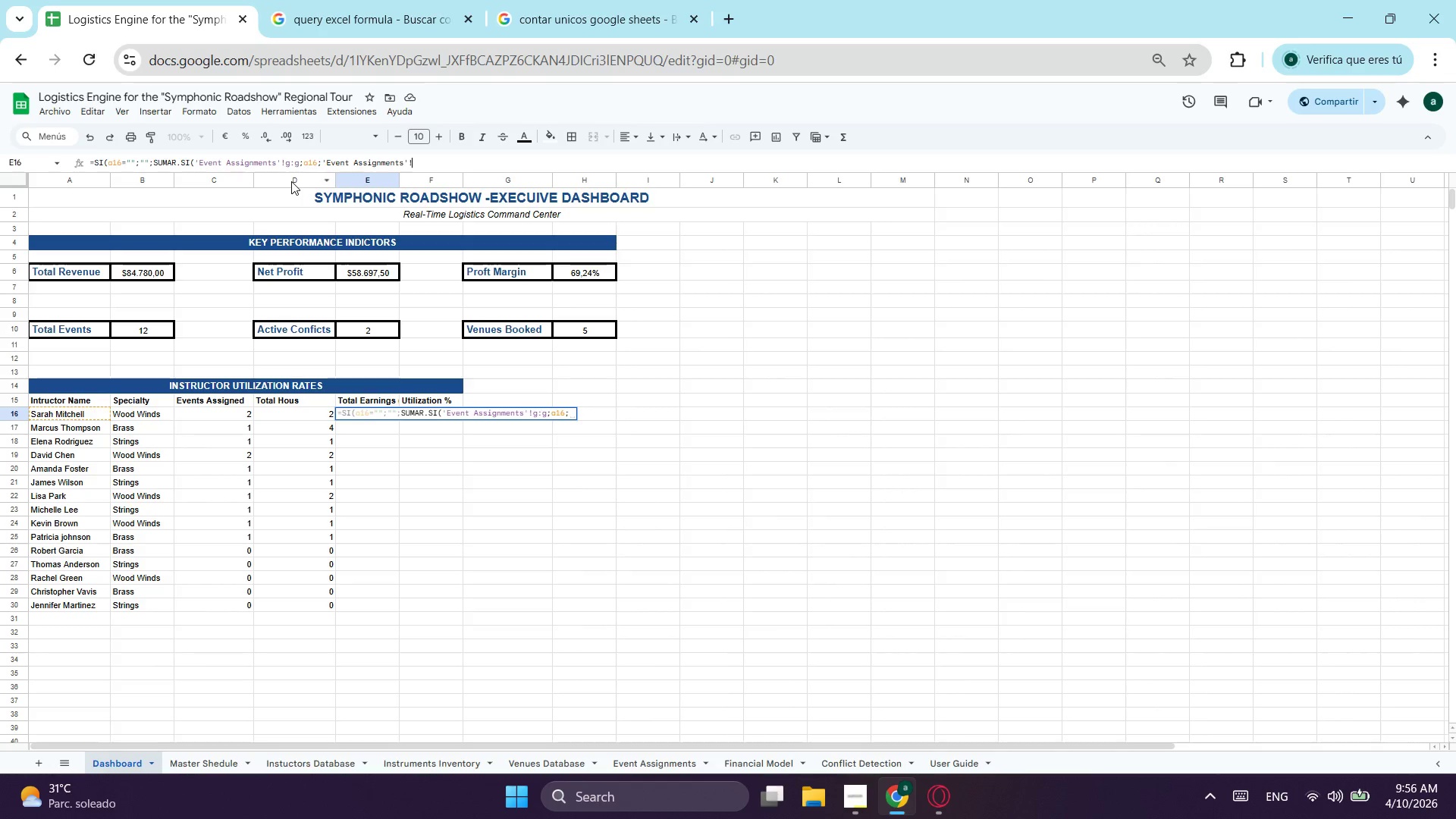 
key(Control+V)
 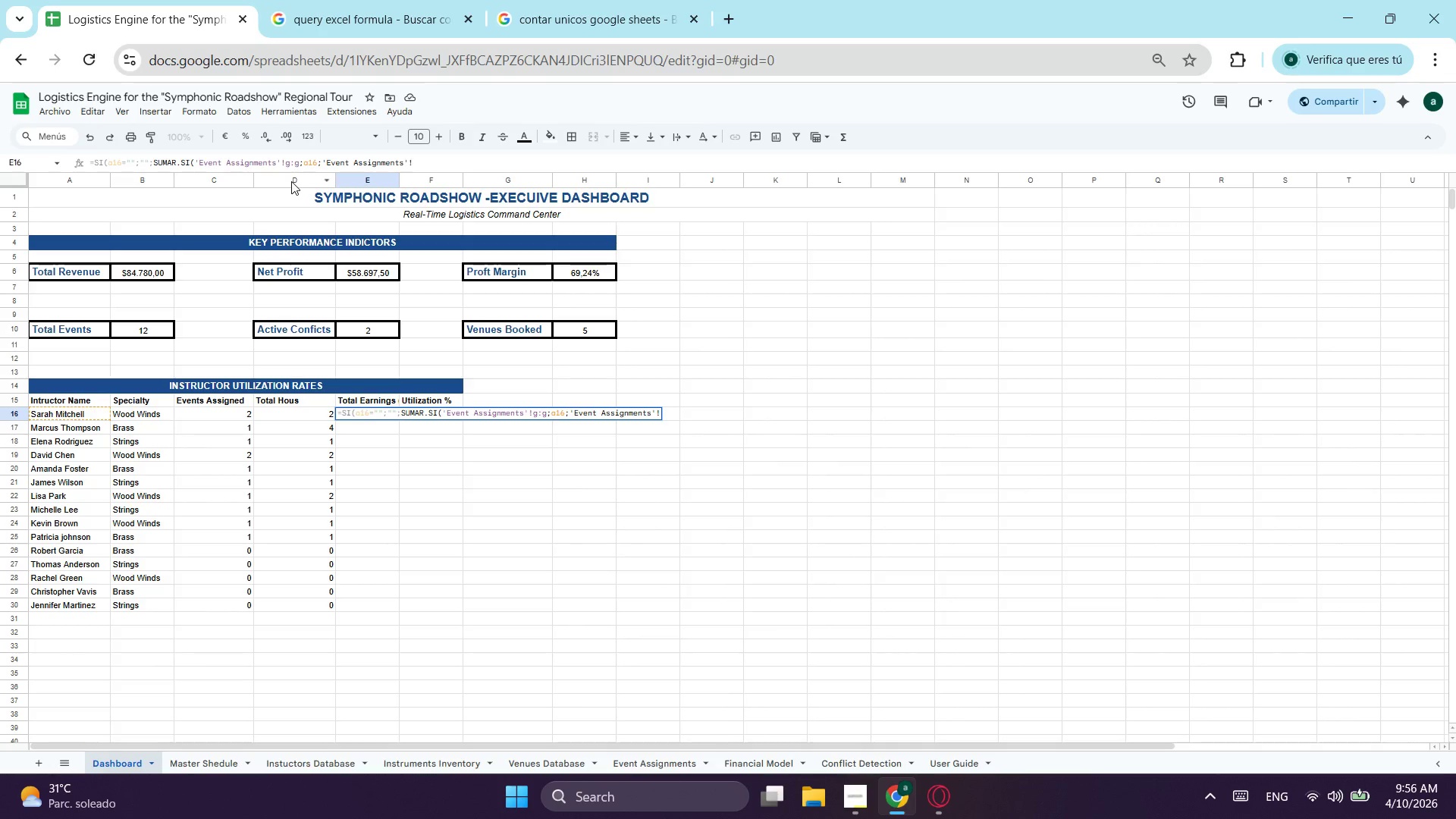 
type(k:k)))
 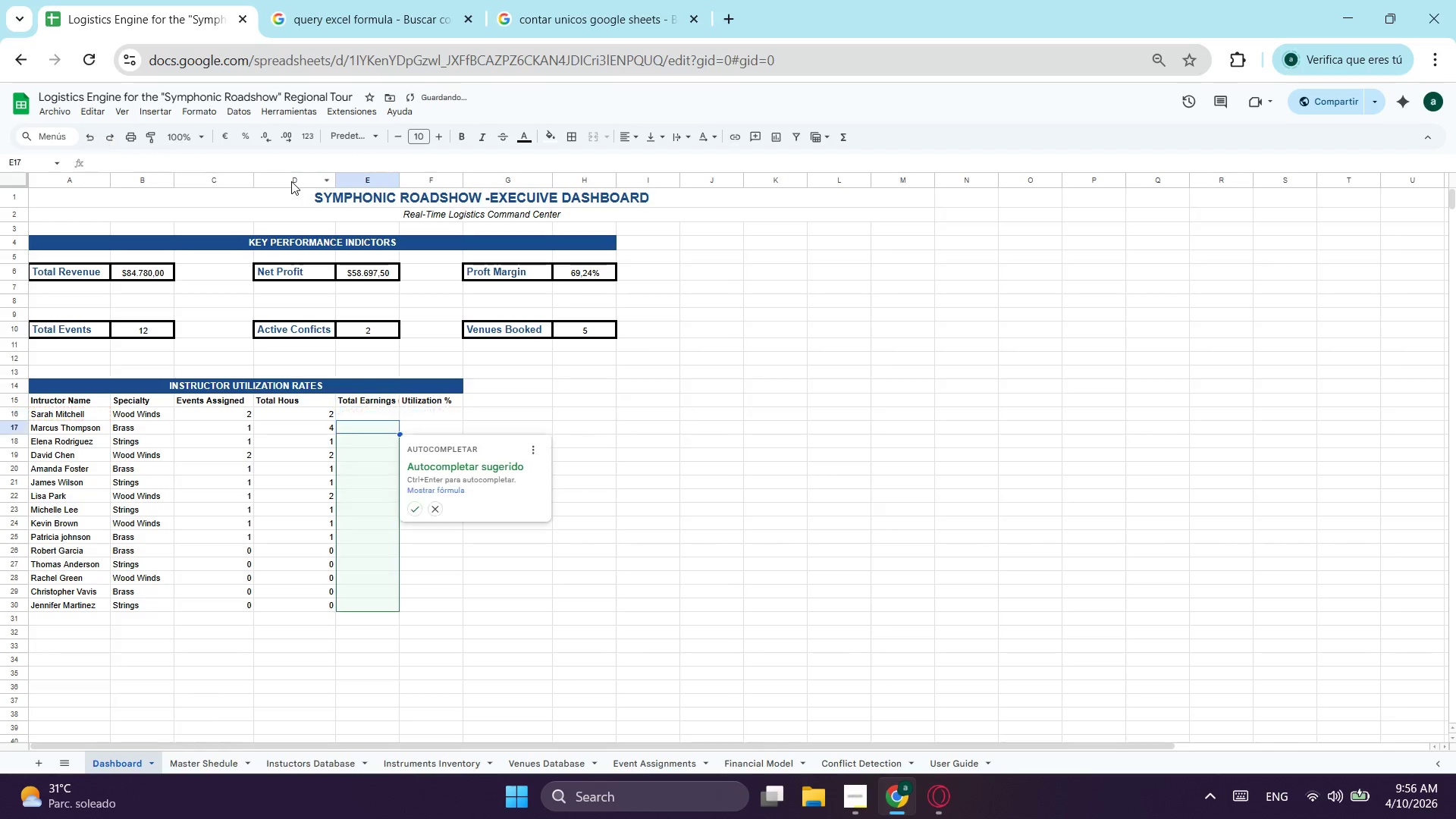 
 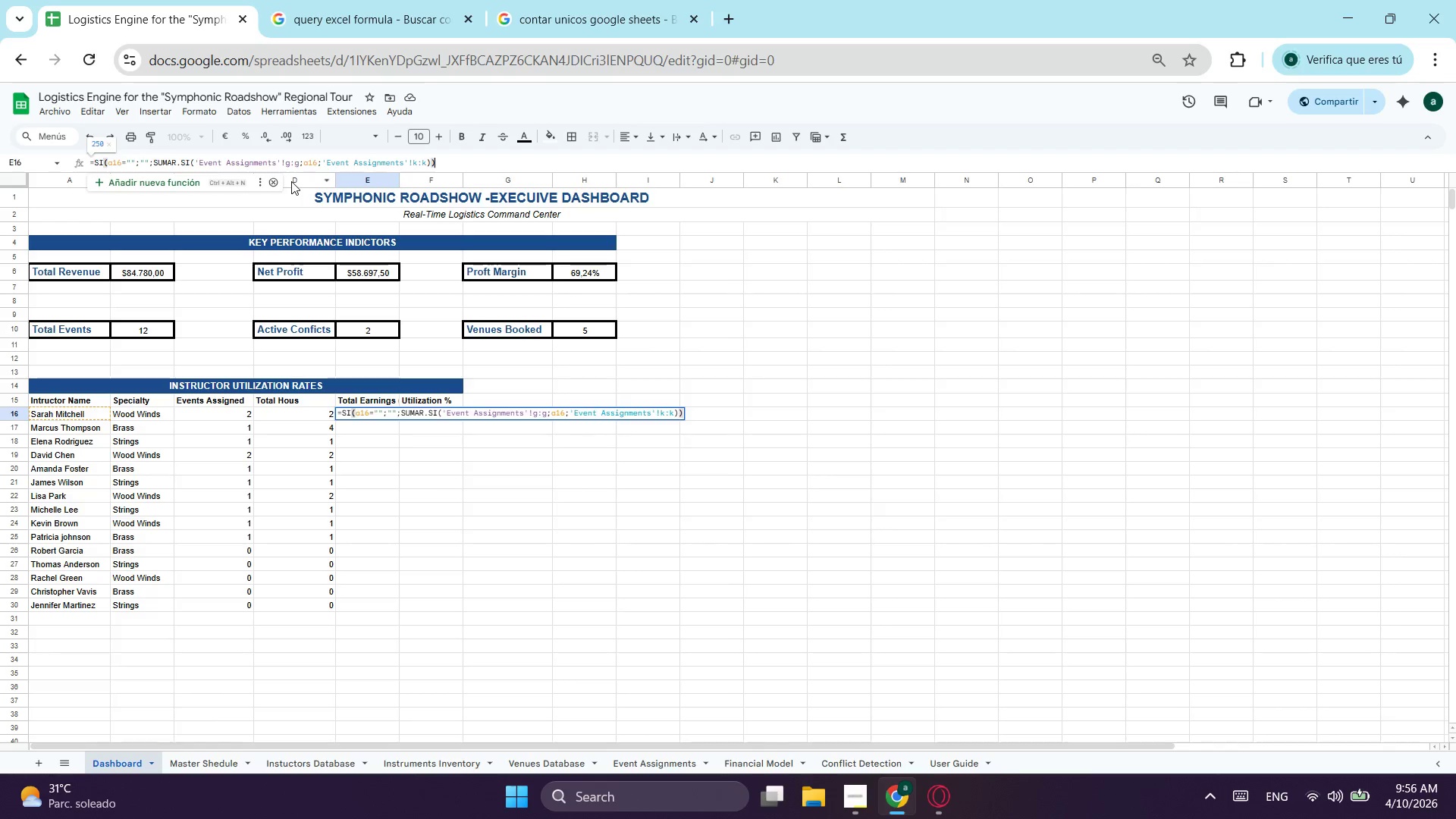 
key(Enter)
 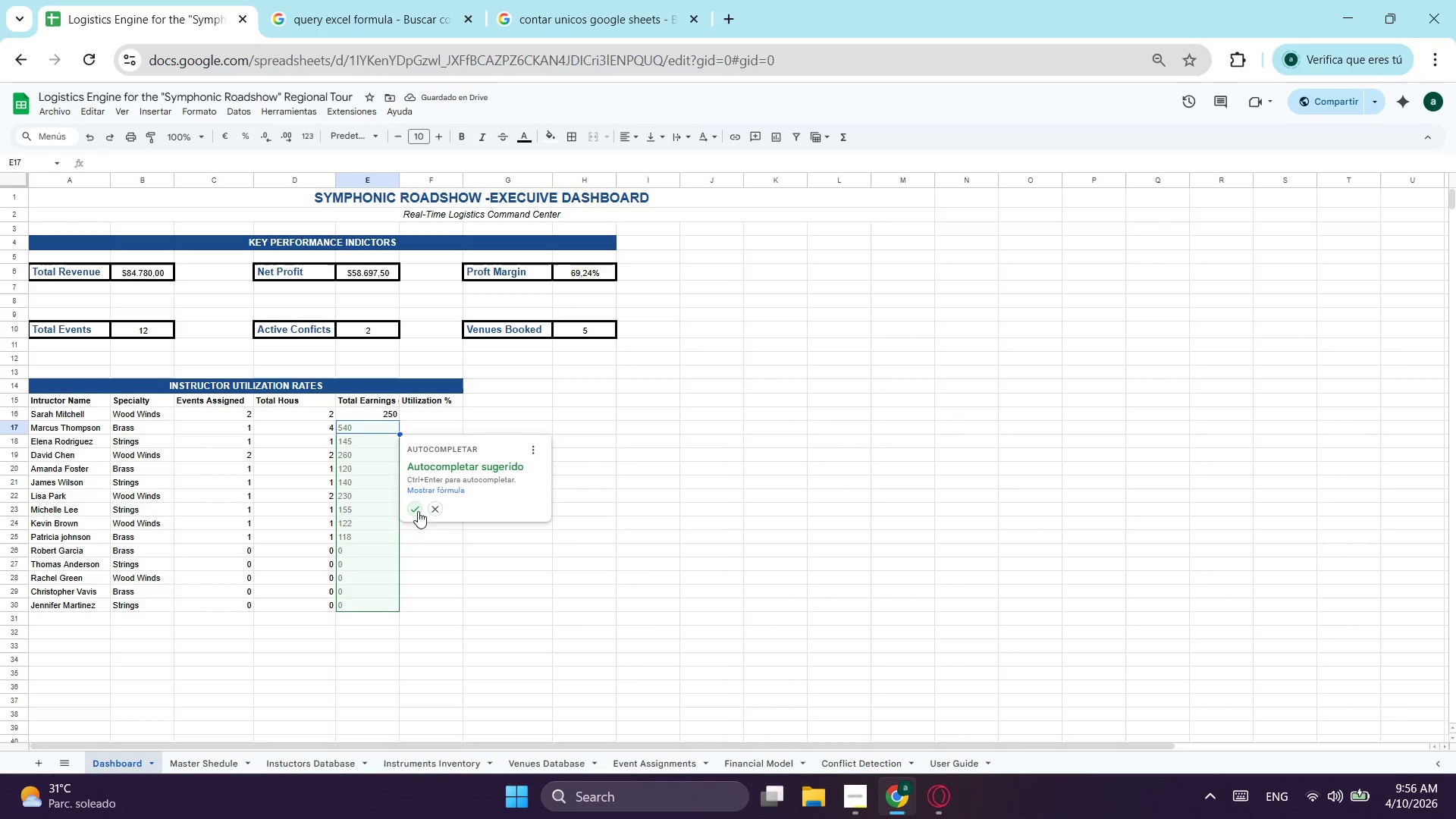 
left_click([418, 511])
 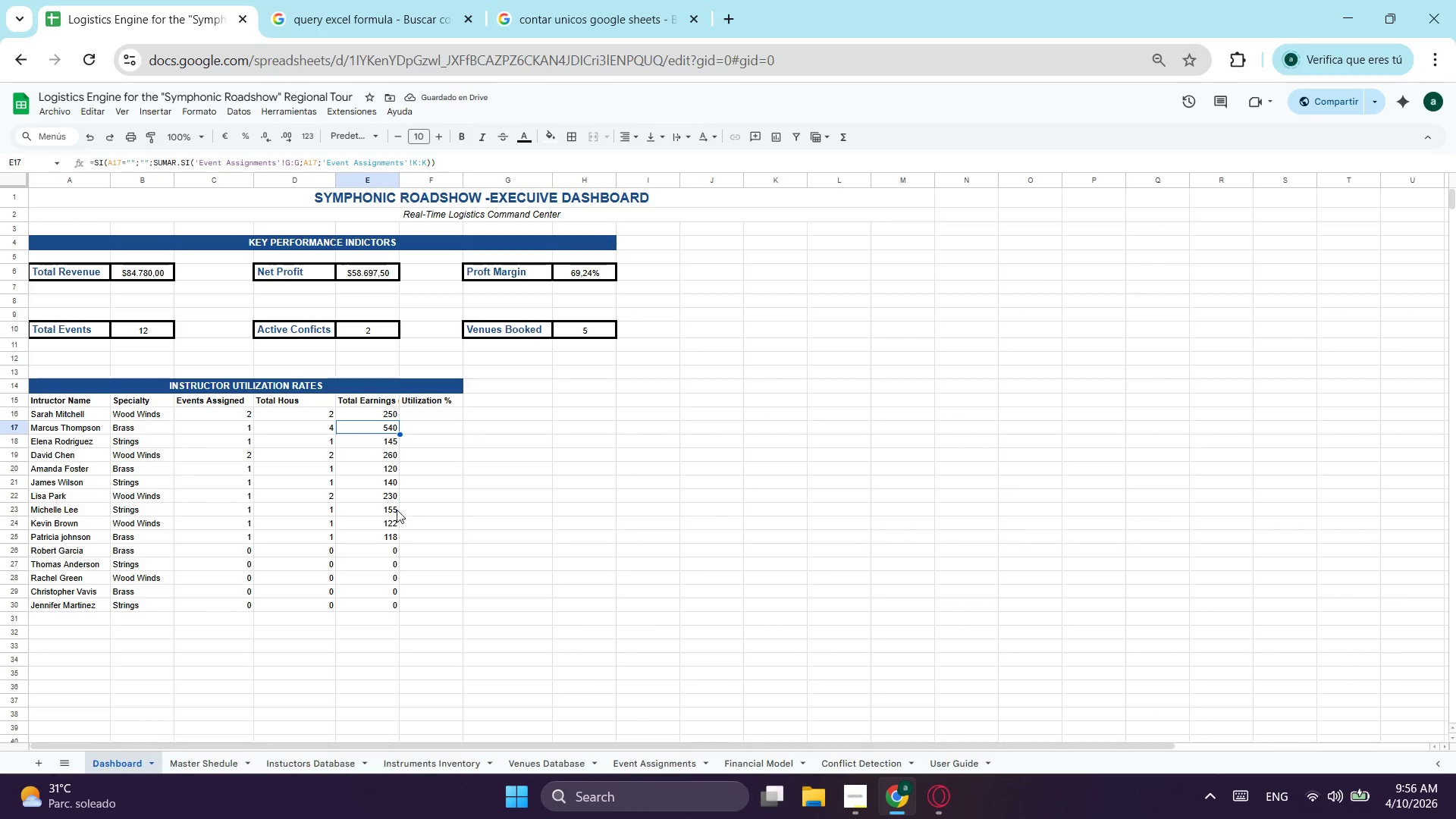 
left_click([430, 417])
 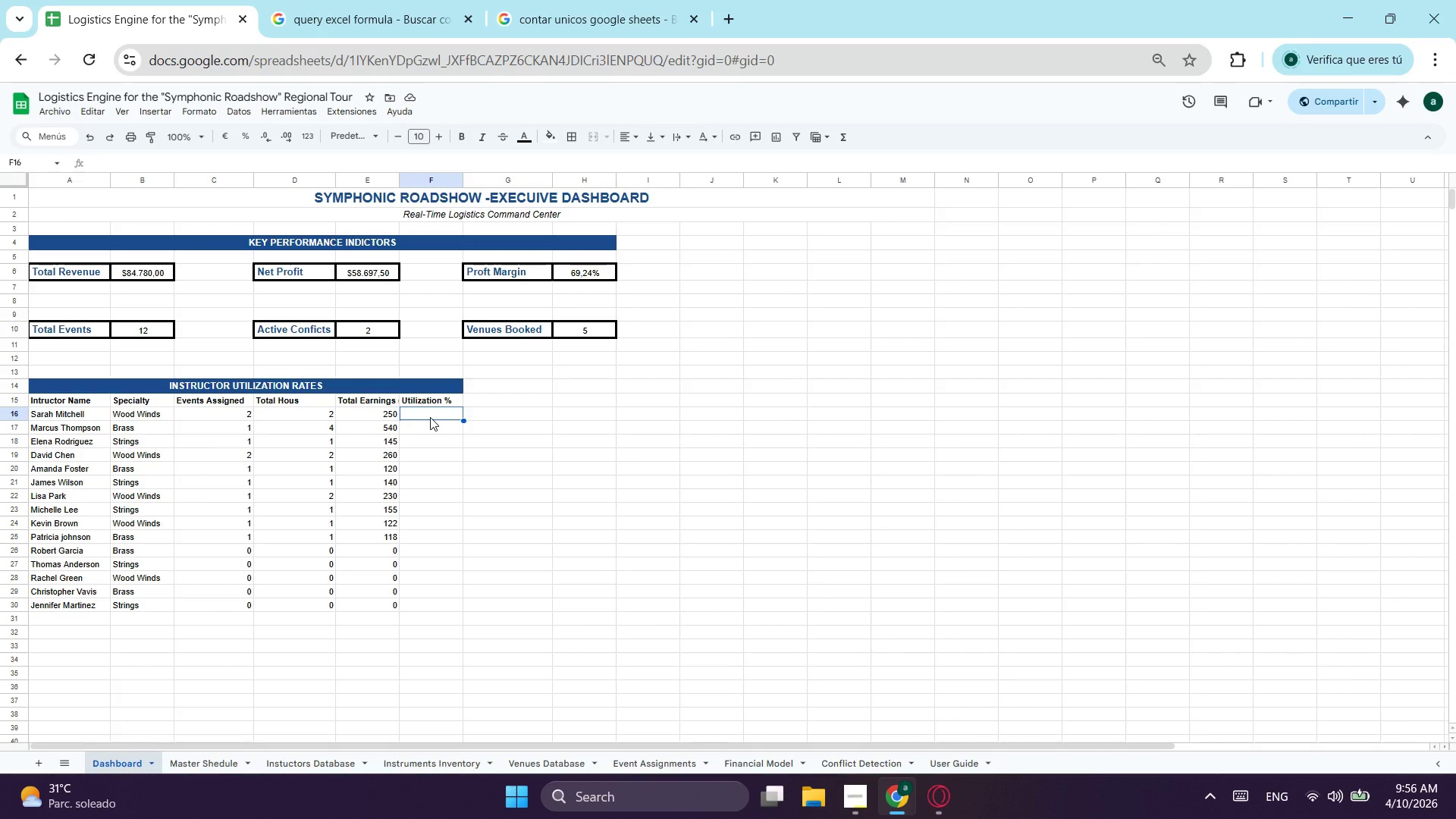 
type(si)
key(Tab)
type(=s)
key(Tab)
type(o)
key(Tab)
type(a16;c16)
 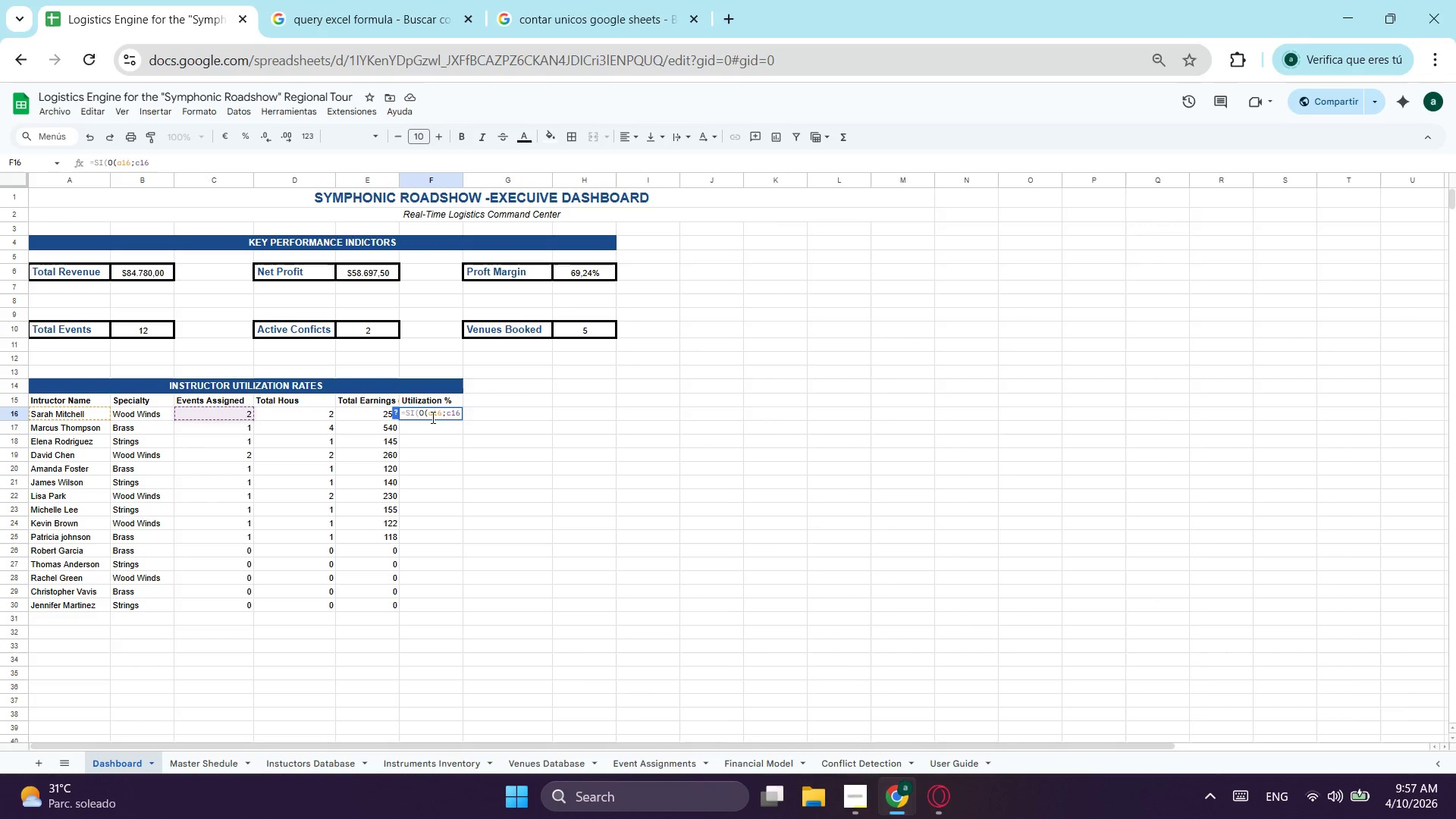 
wait(5.11)
 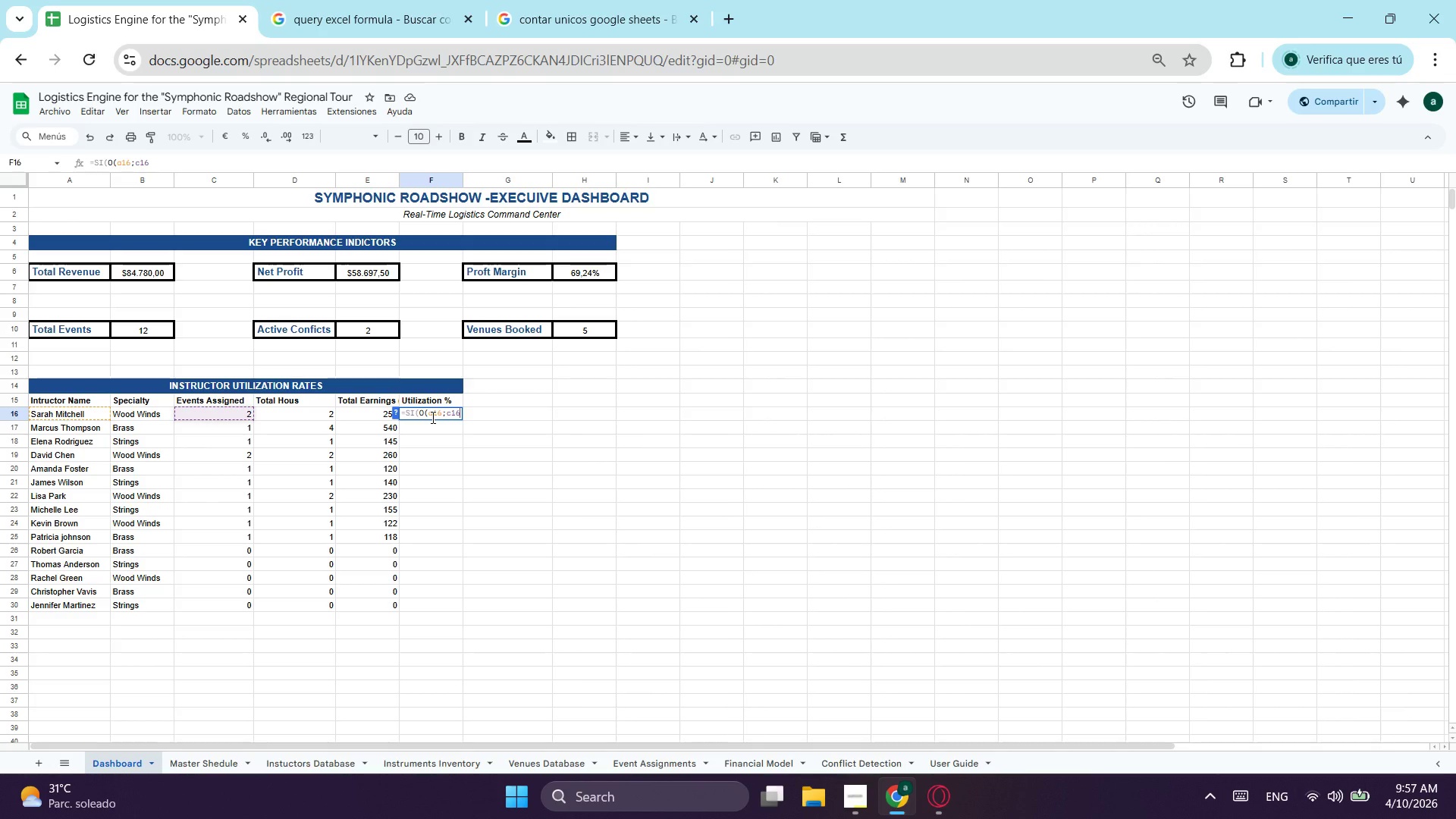 
key(Equal)
 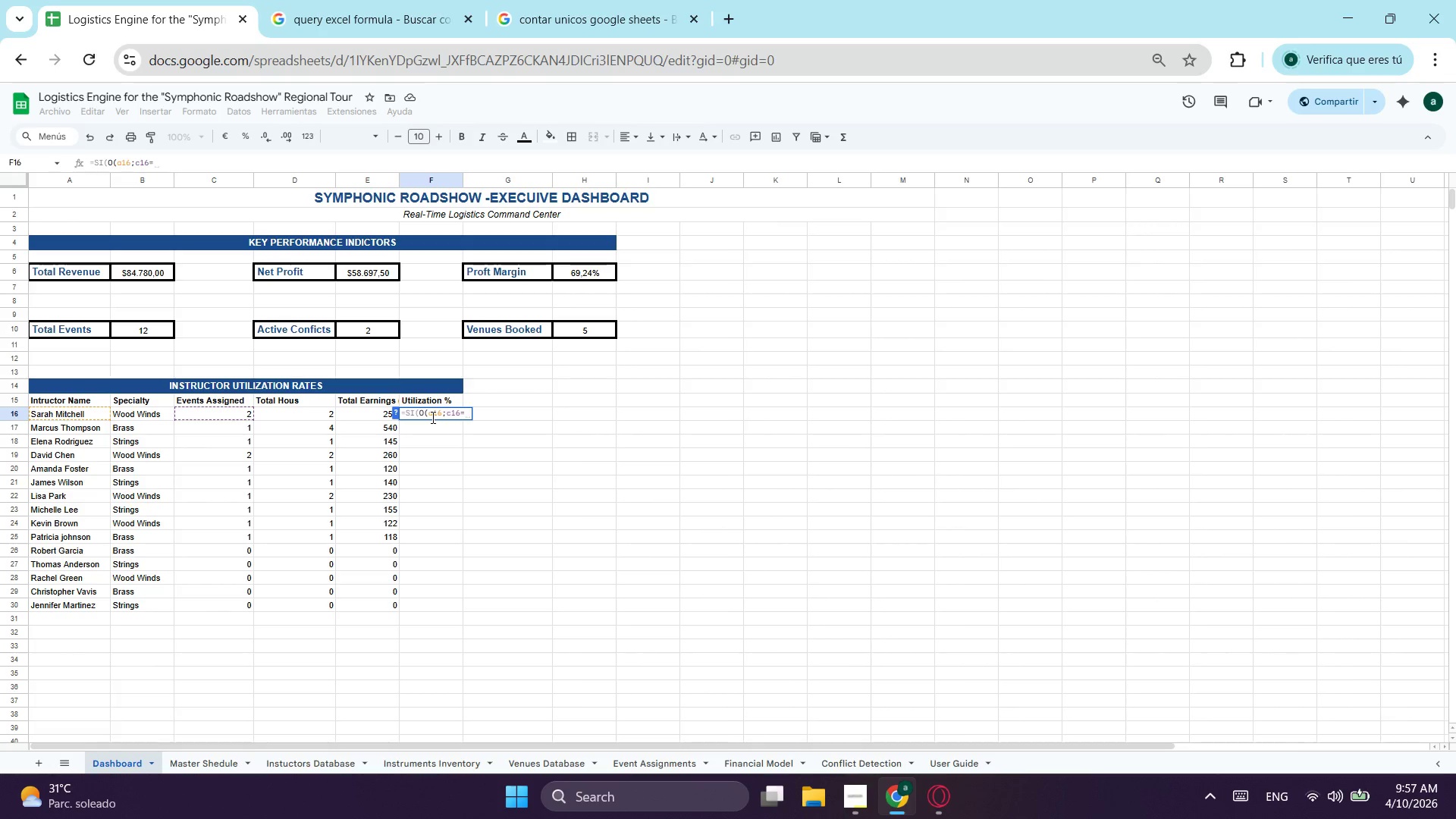 
key(Shift+Quote)
 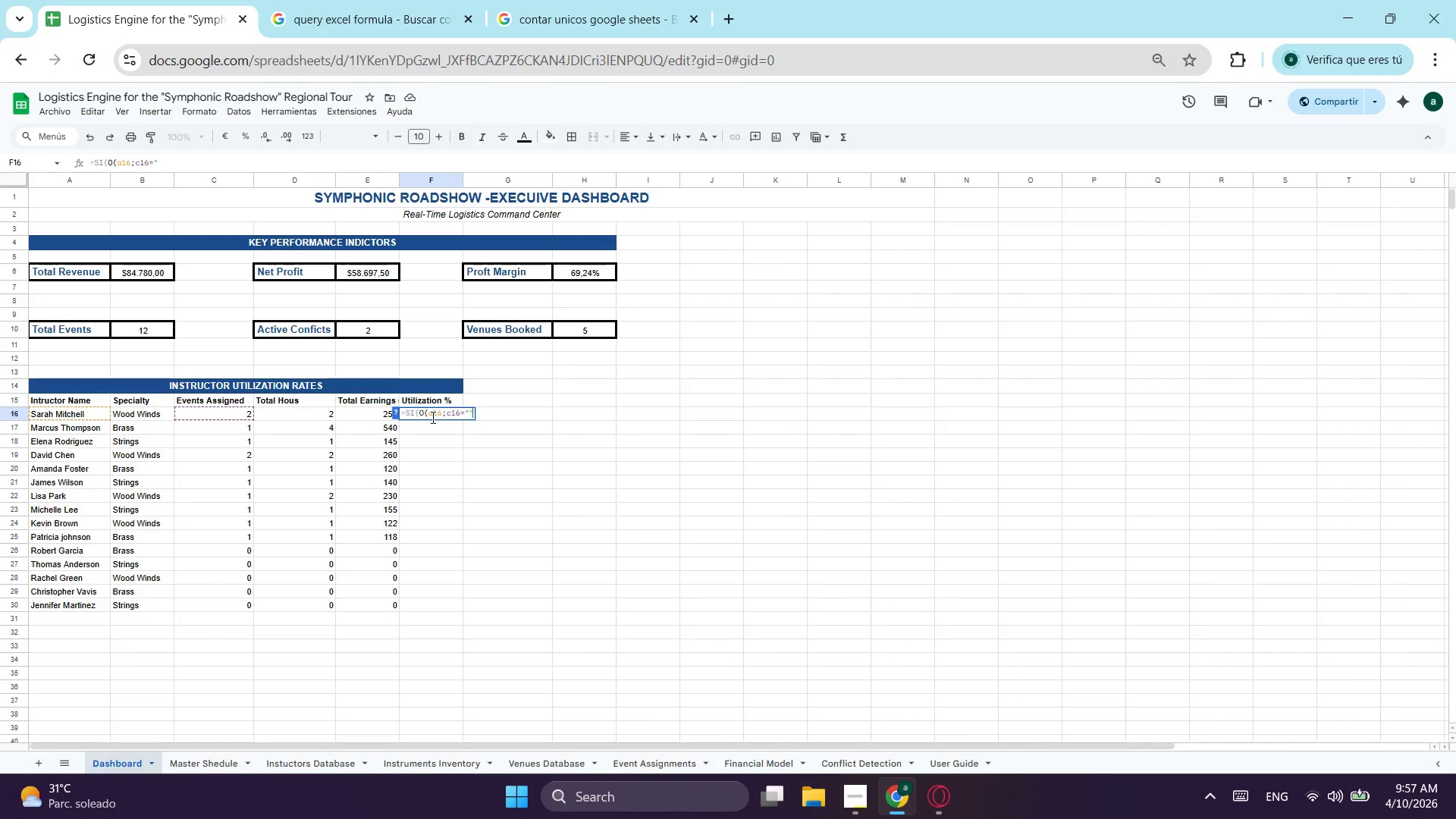 
key(Shift+Quote)
 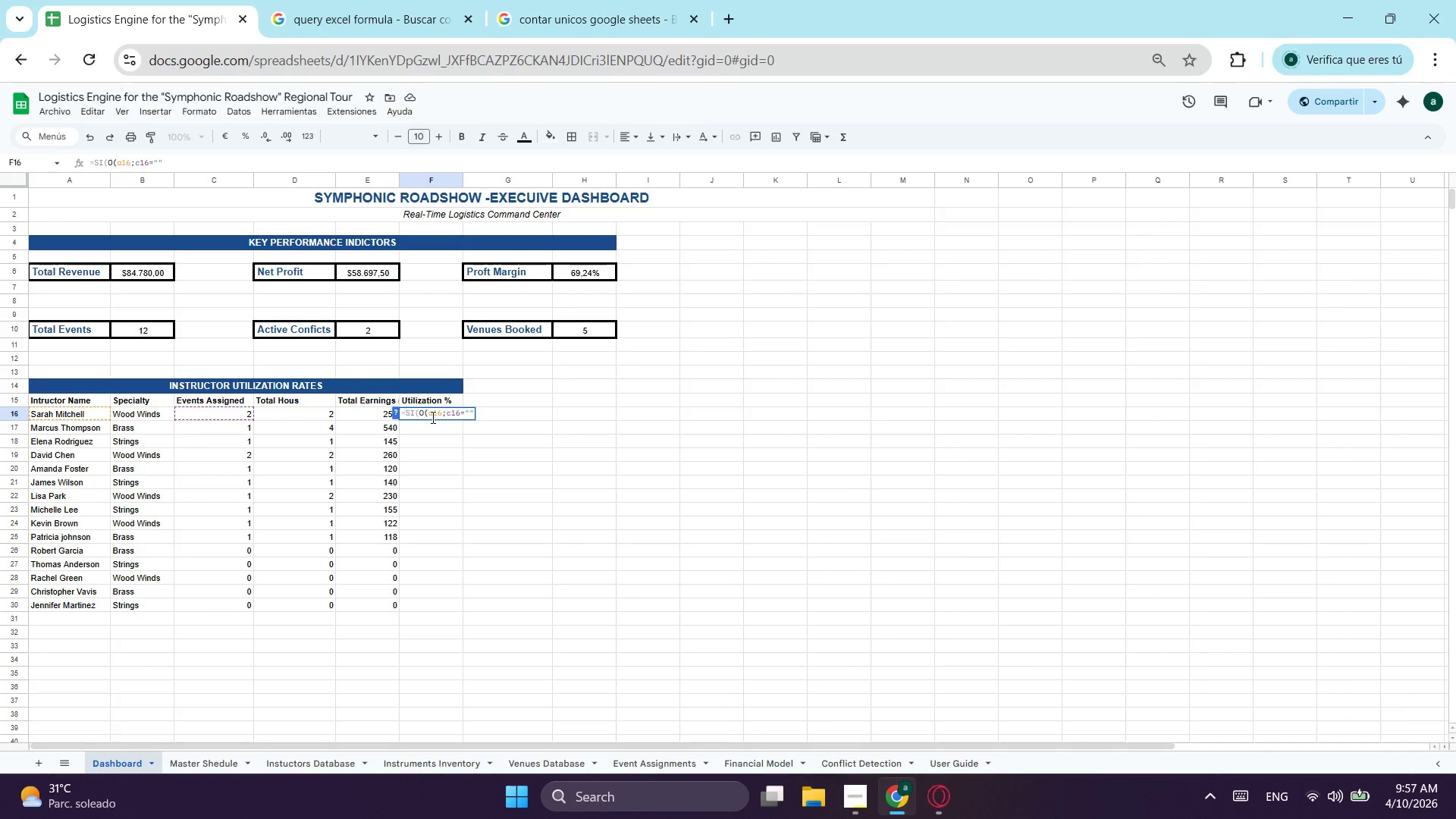 
key(ArrowLeft)
 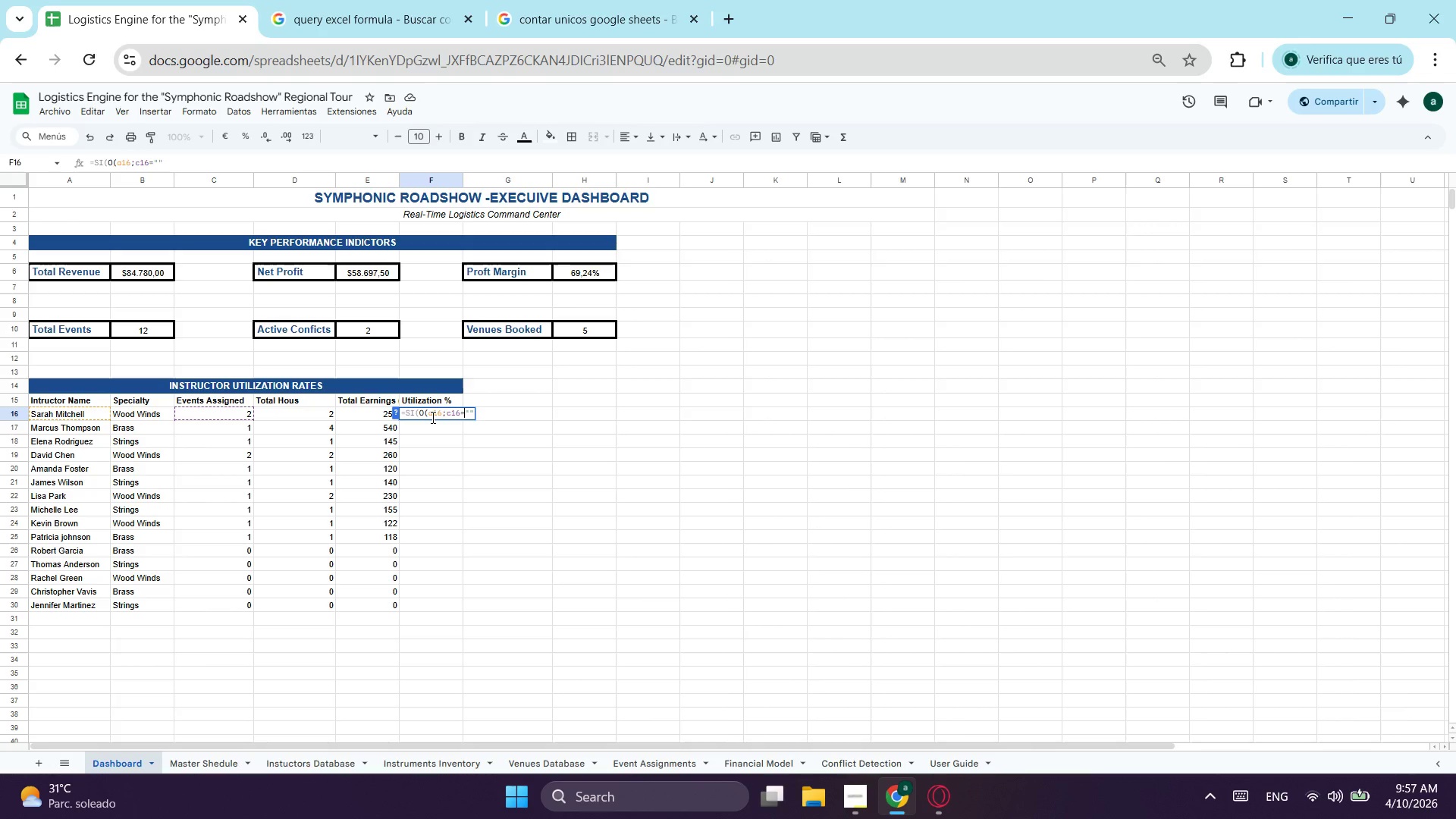 
key(ArrowLeft)
 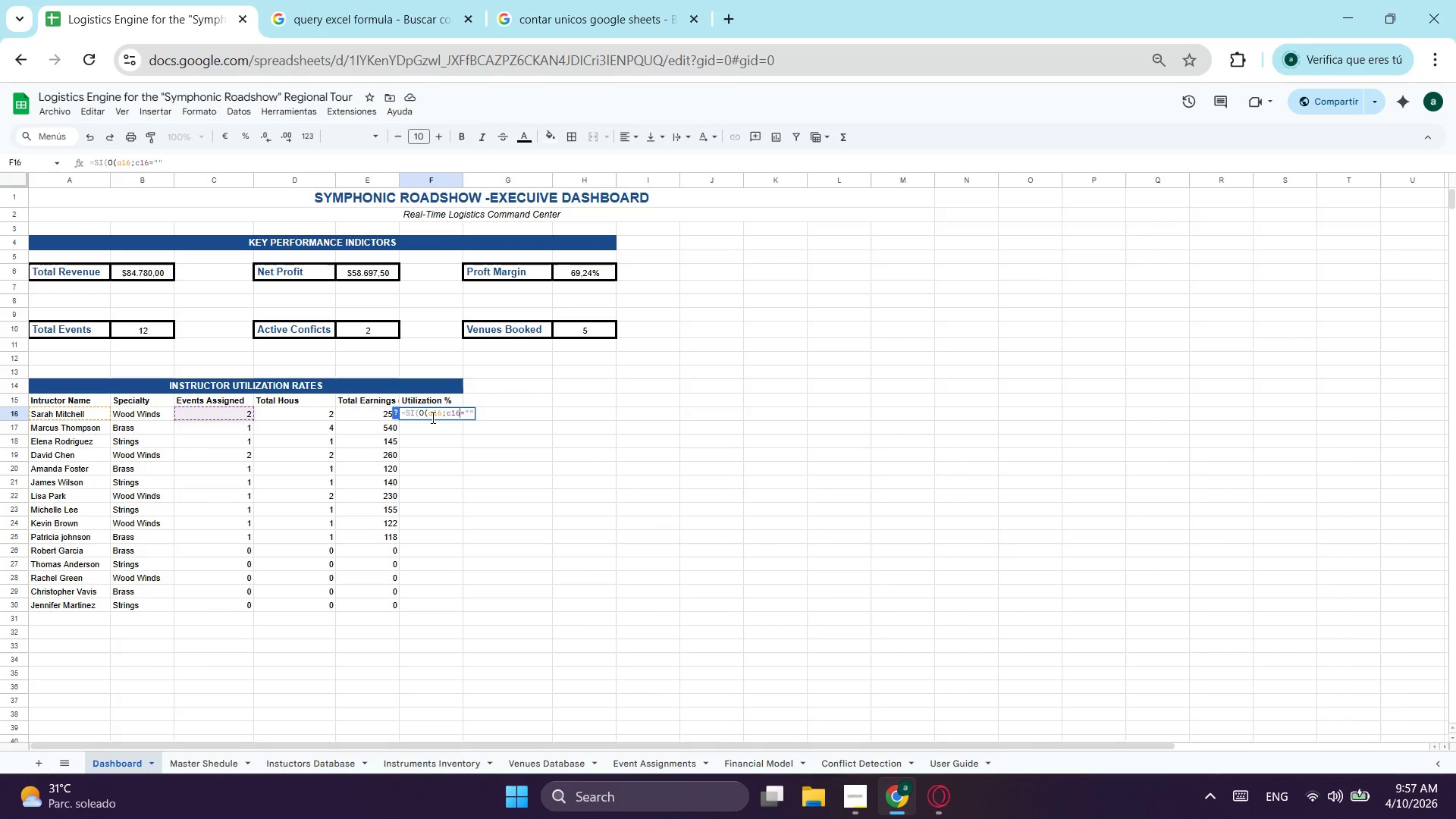 
key(ArrowLeft)
 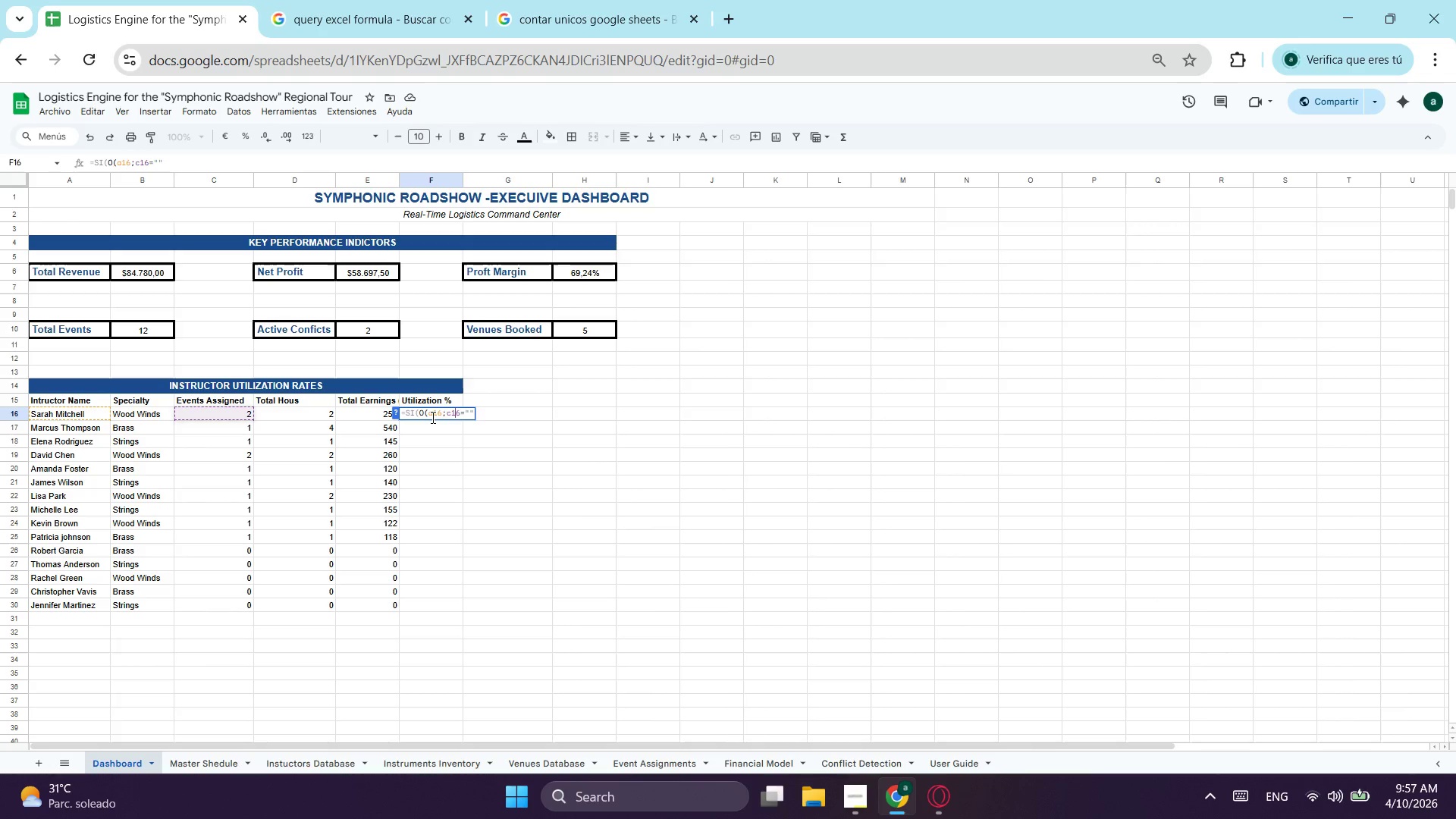 
key(ArrowLeft)
 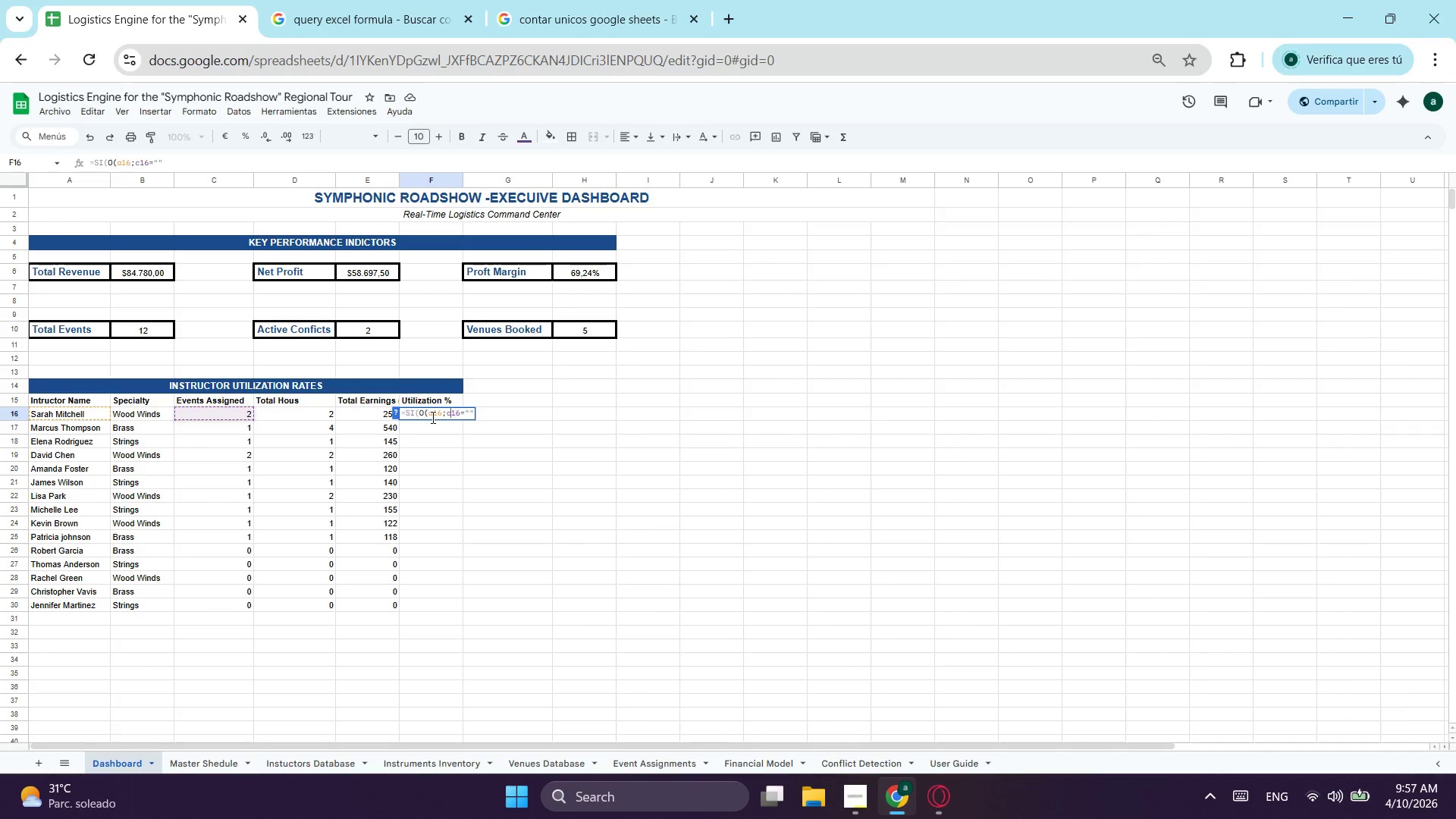 
key(ArrowLeft)
 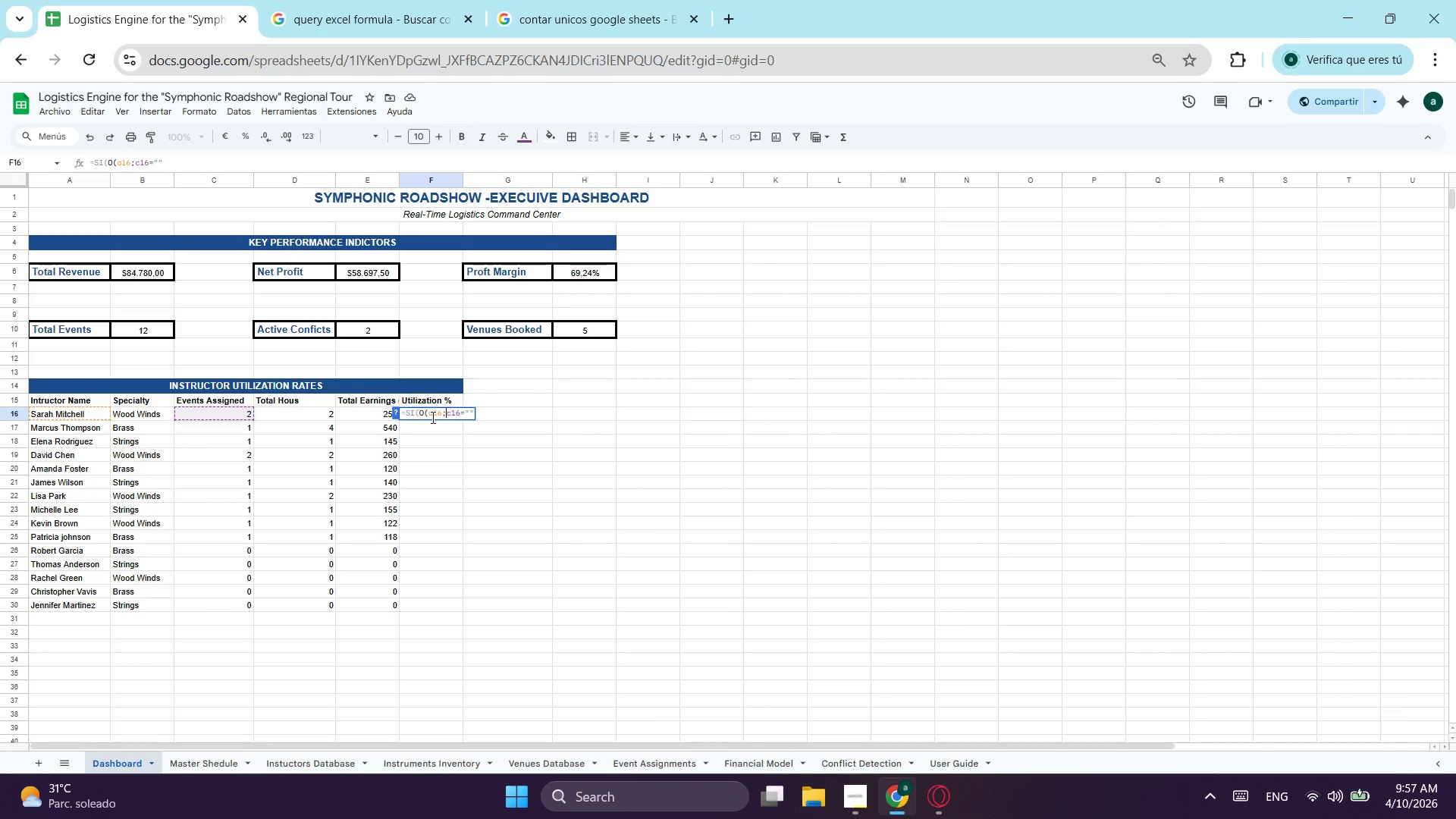 
key(ArrowLeft)
 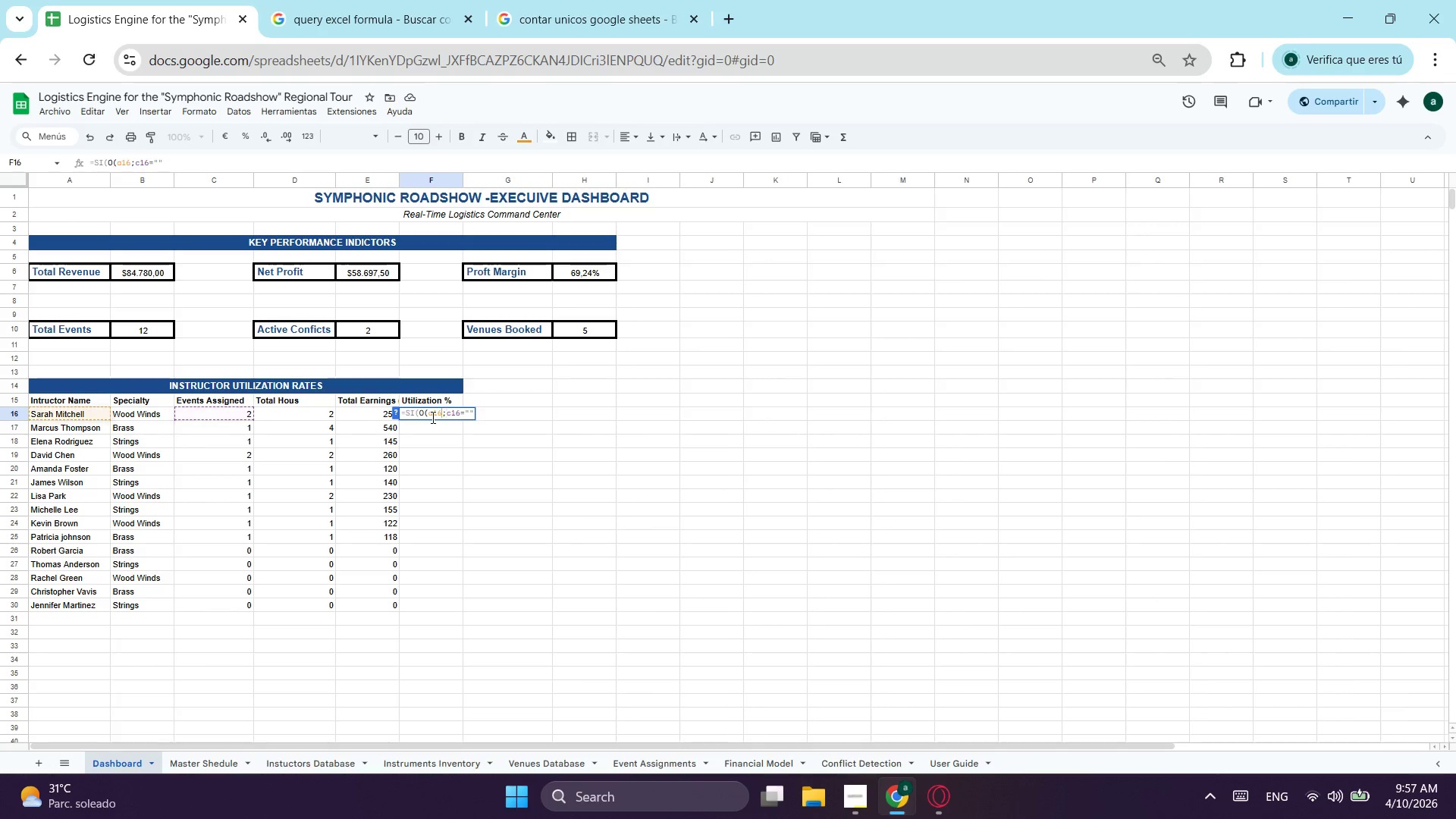 
key(ArrowLeft)
 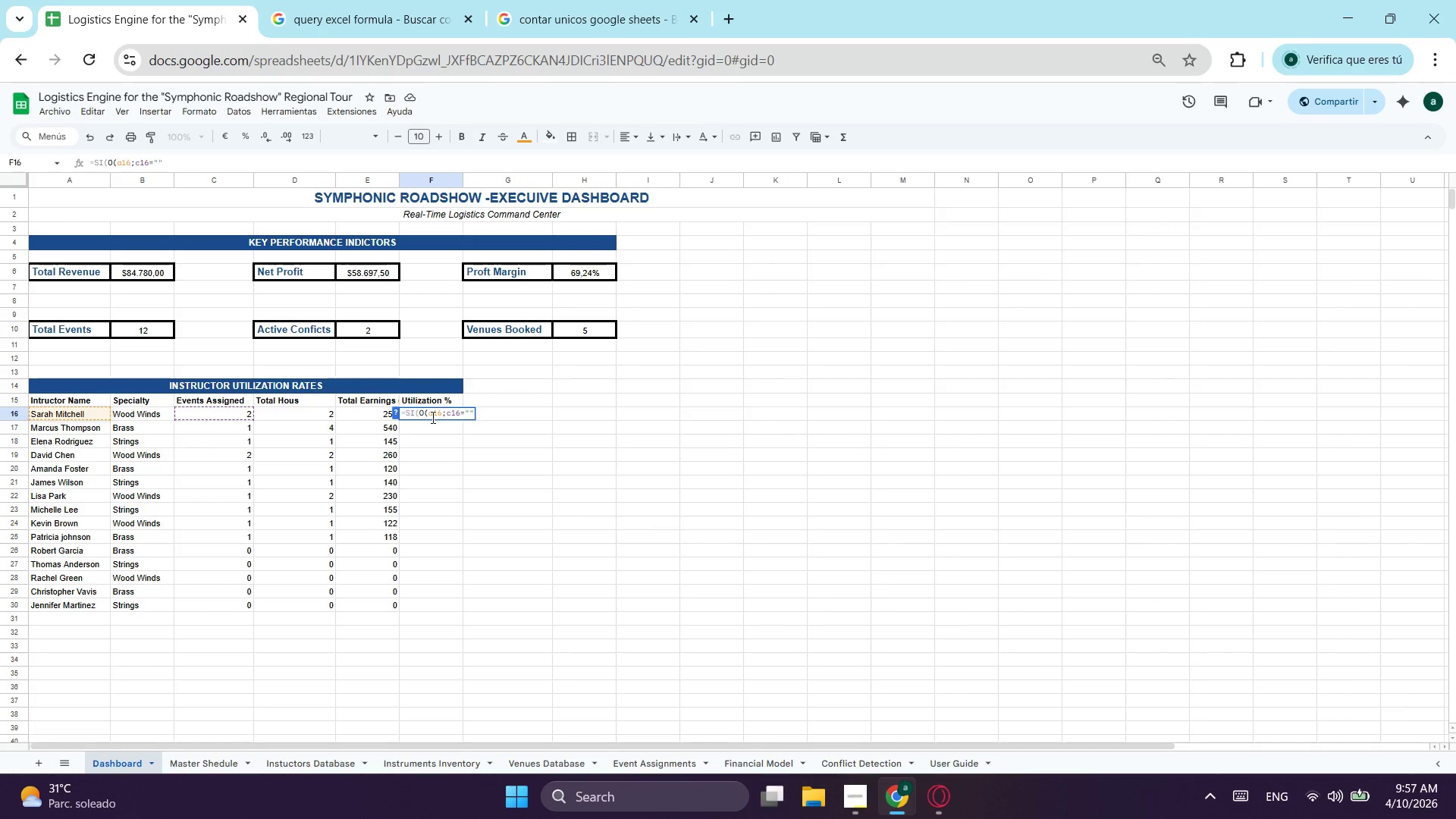 
key(Equal)
 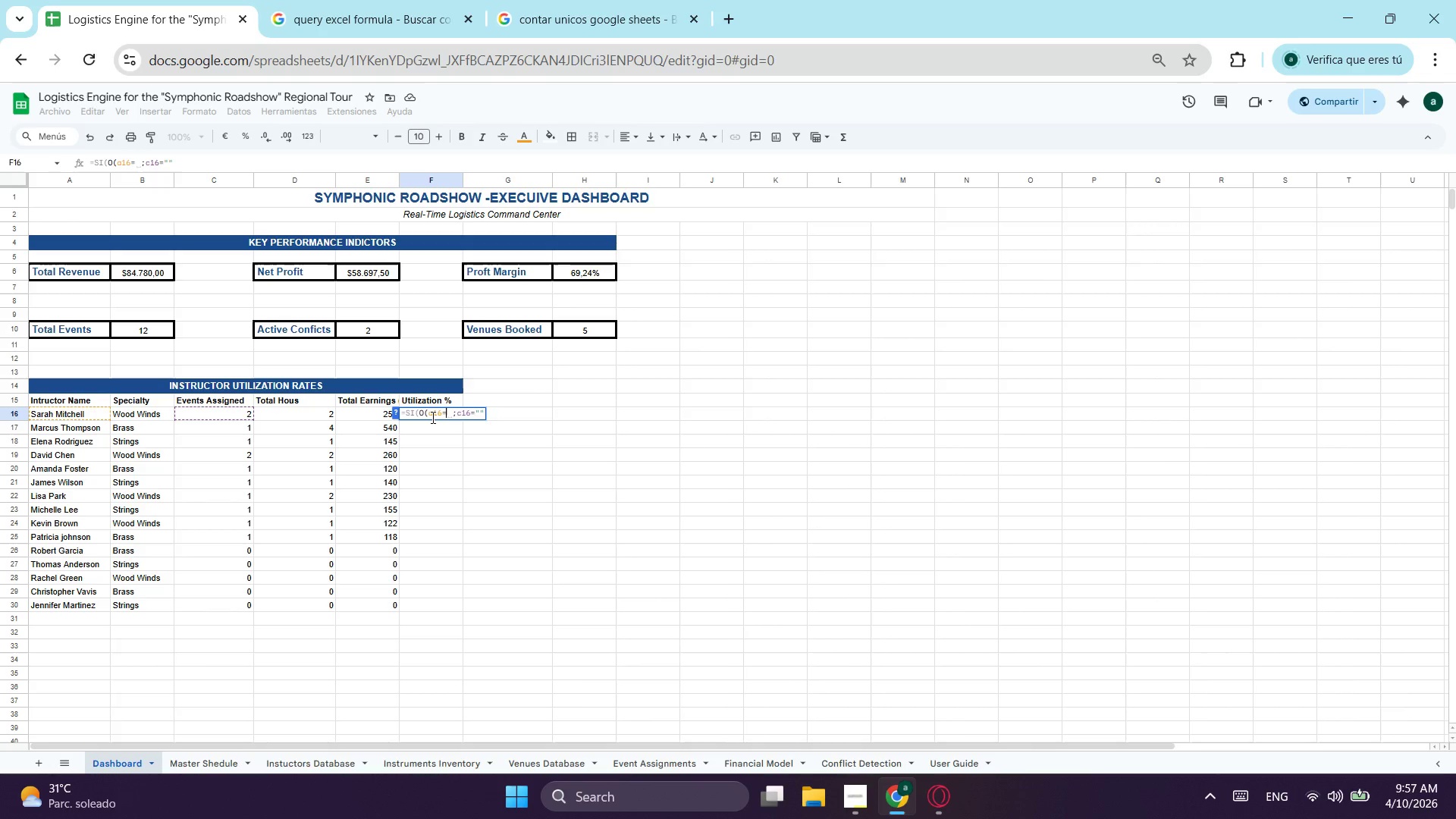 
key(Shift+Quote)
 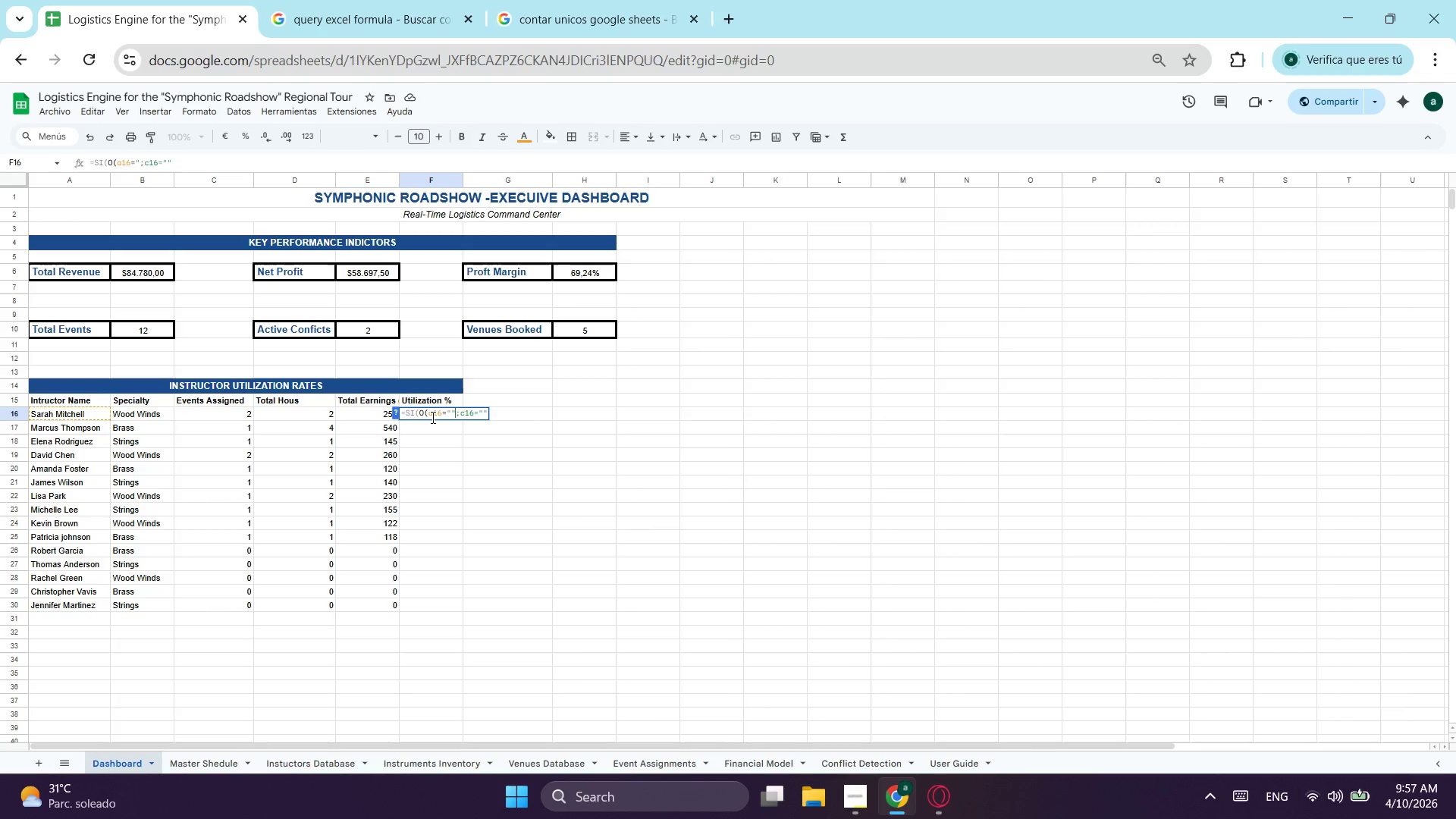 
key(Shift+Quote)
 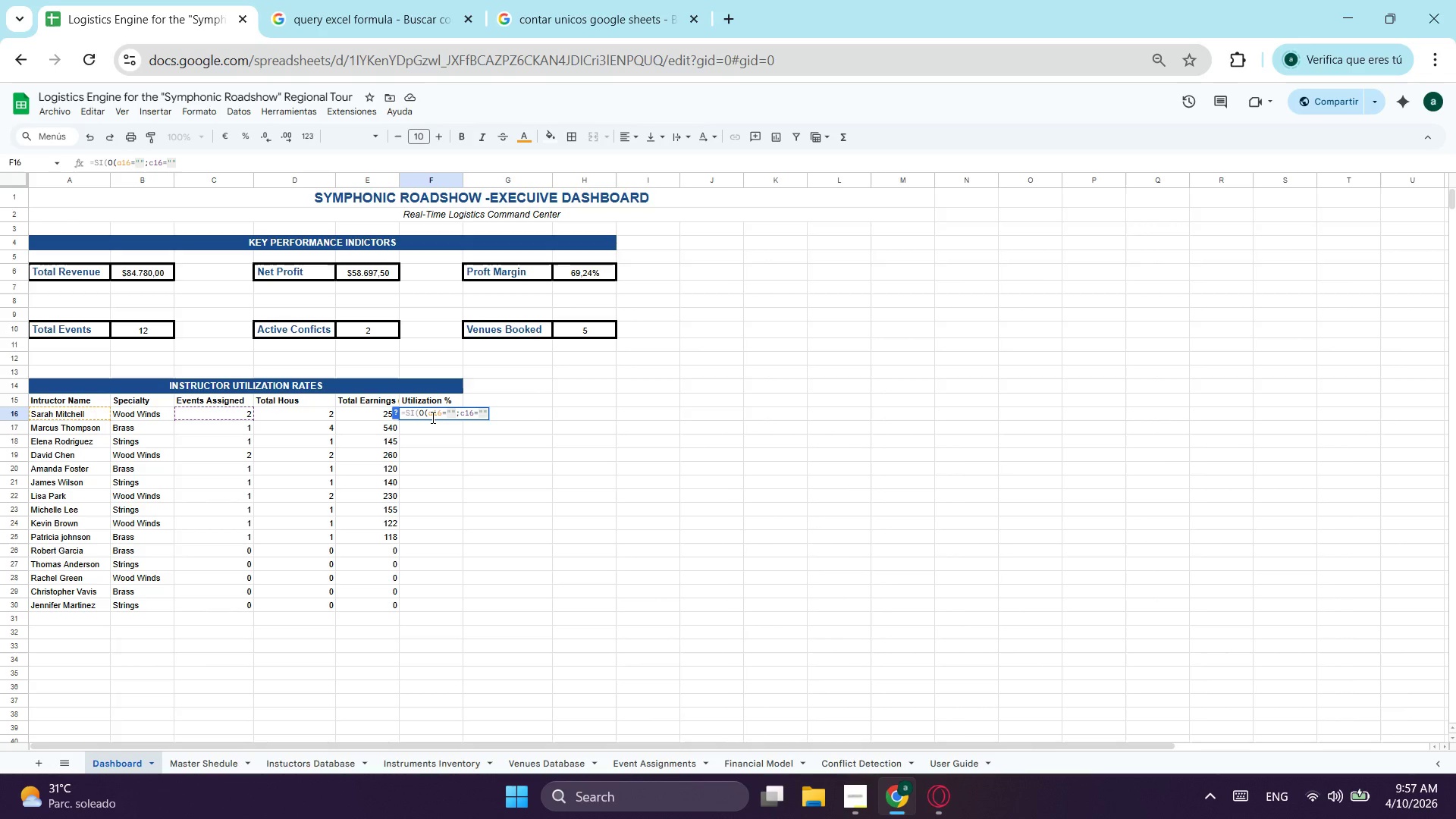 
key(ArrowRight)
 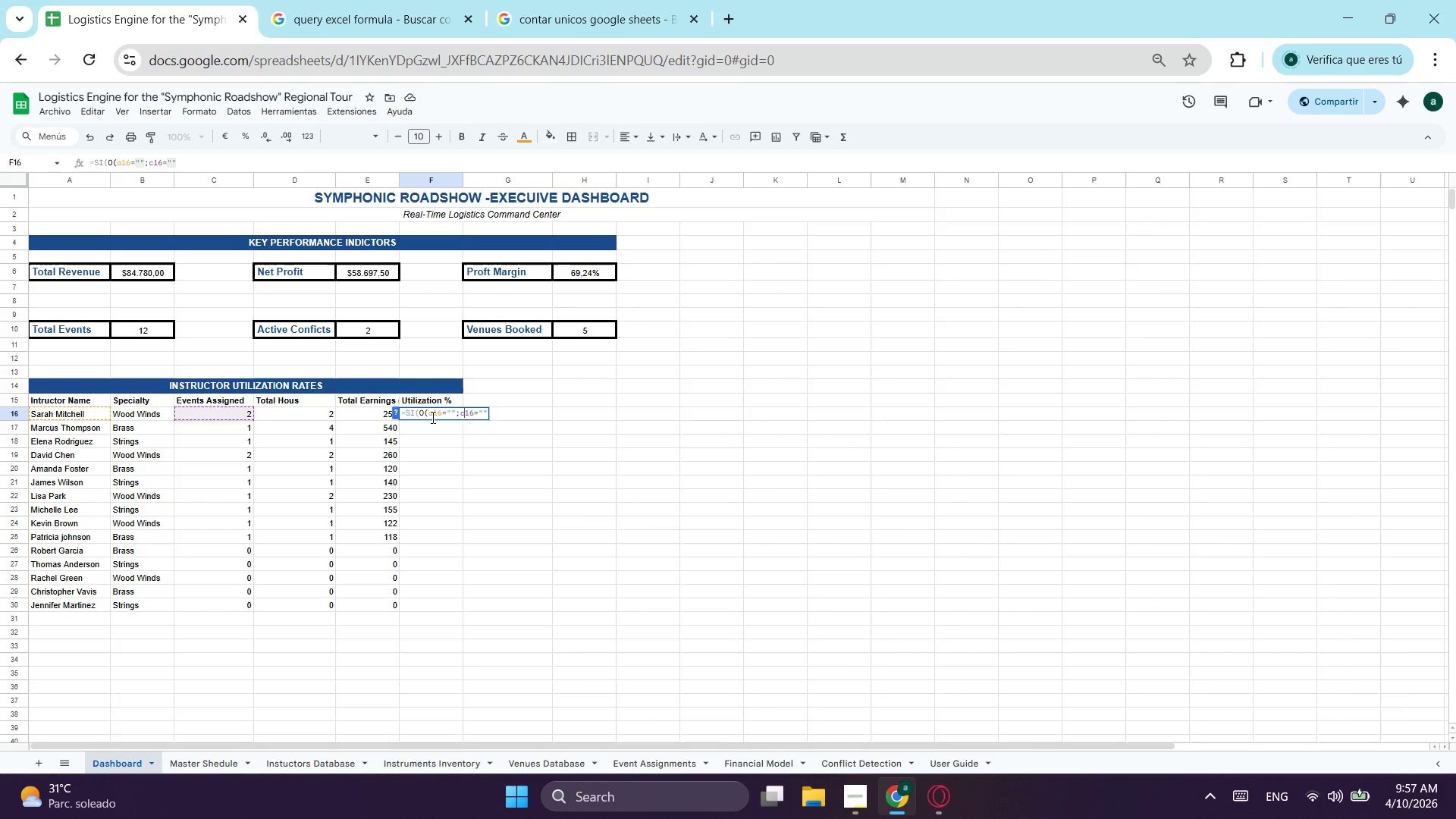 
key(ArrowRight)
 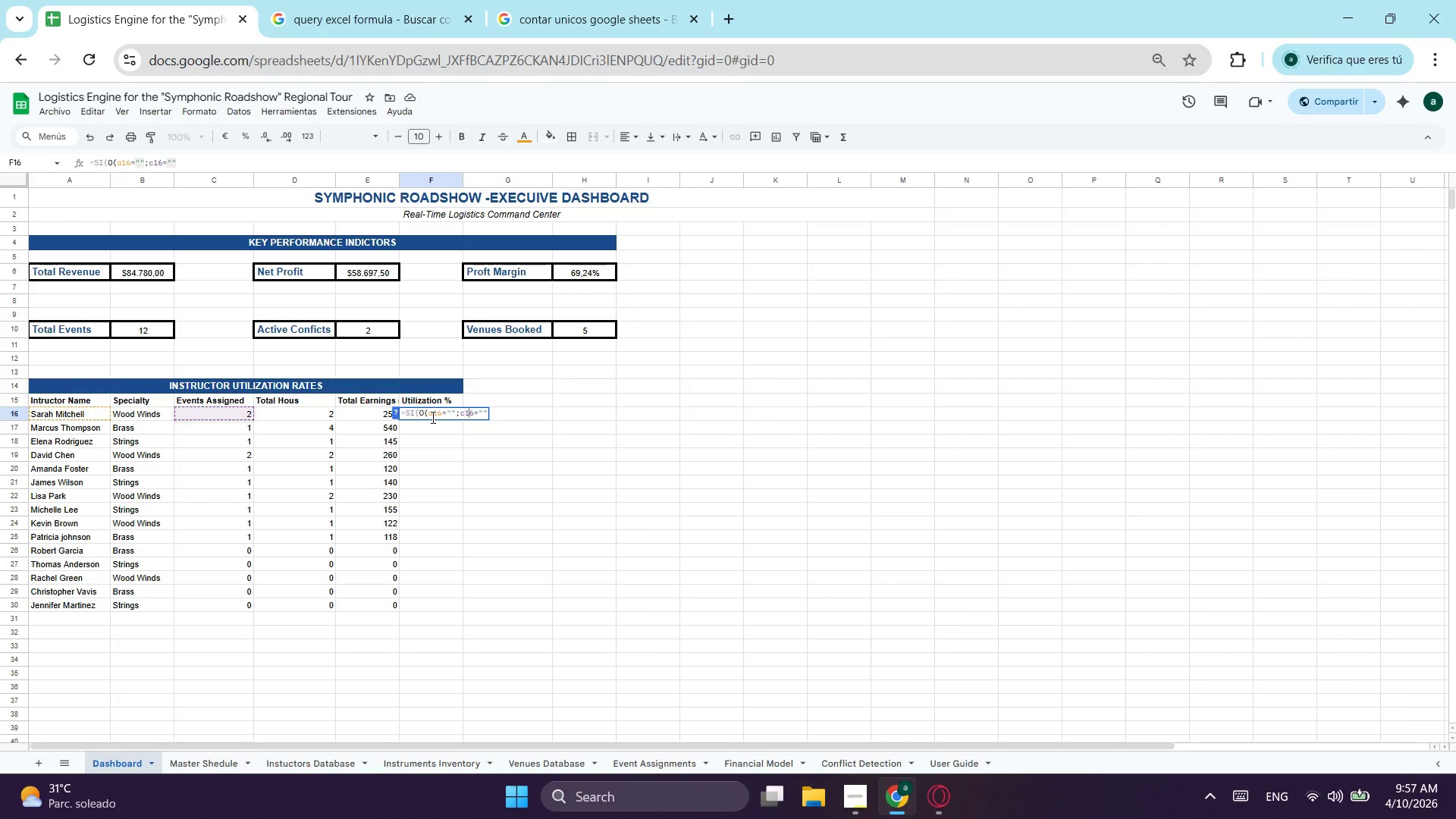 
key(ArrowRight)
 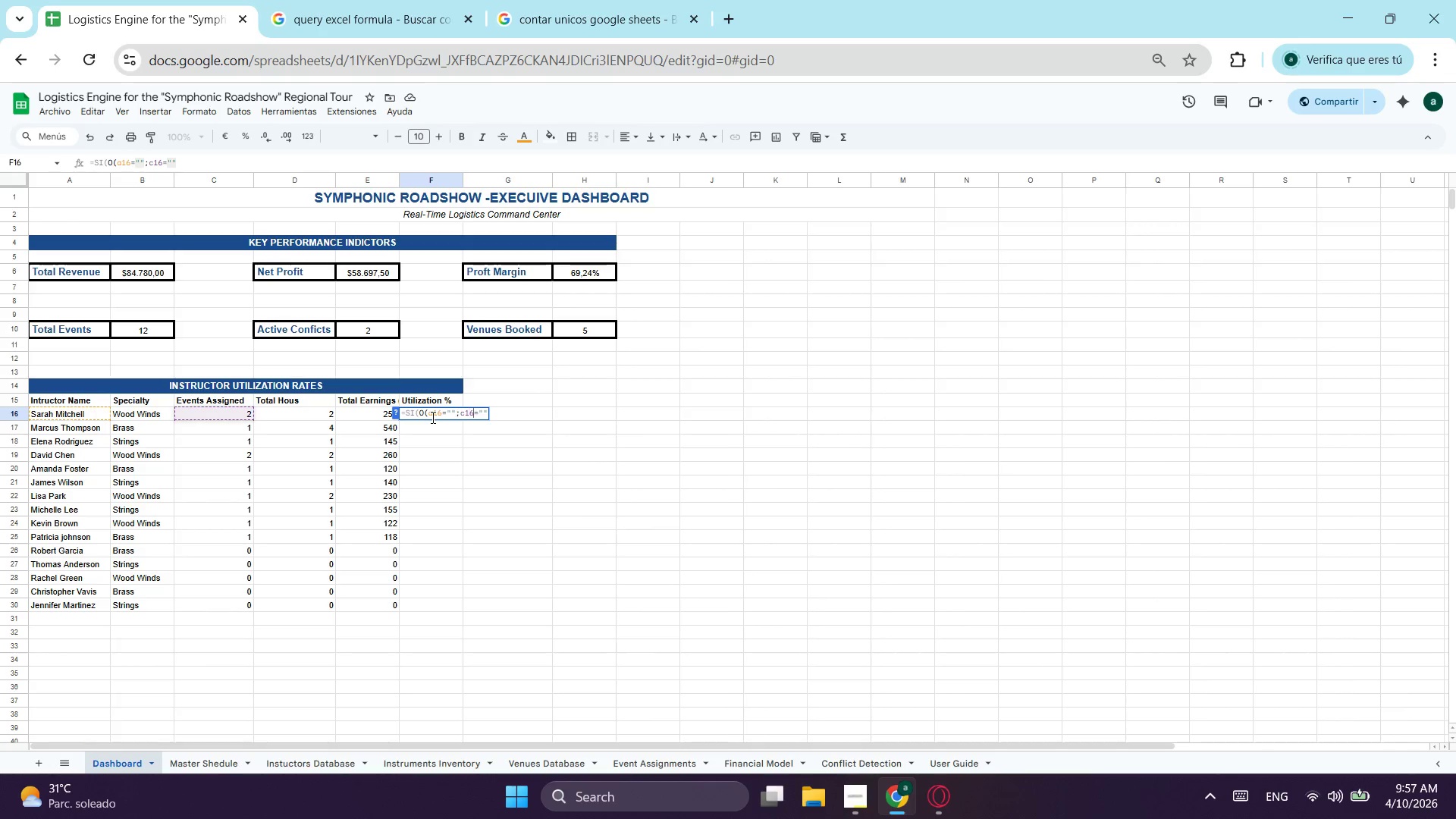 
key(ArrowRight)
 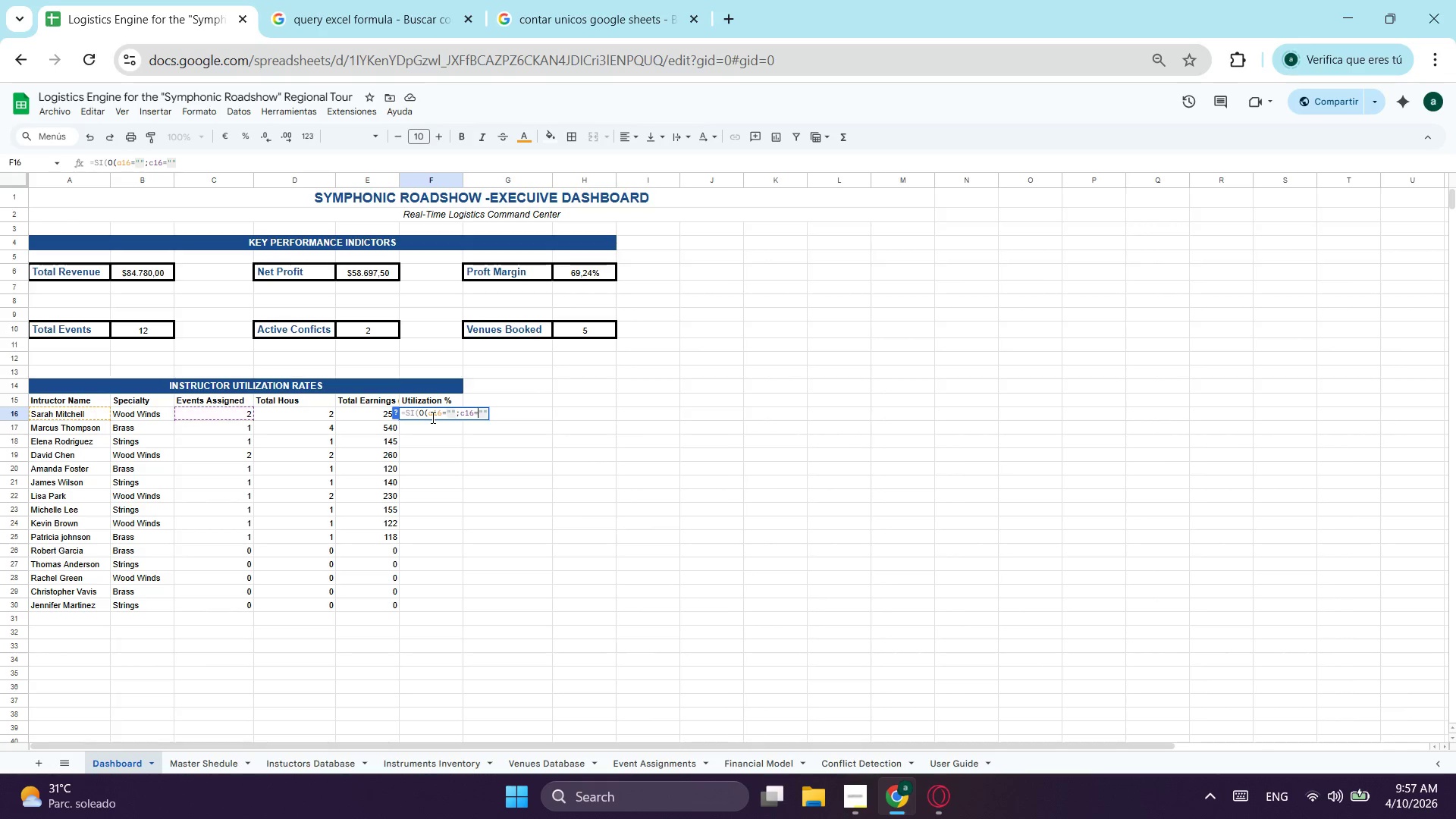 
key(ArrowRight)
 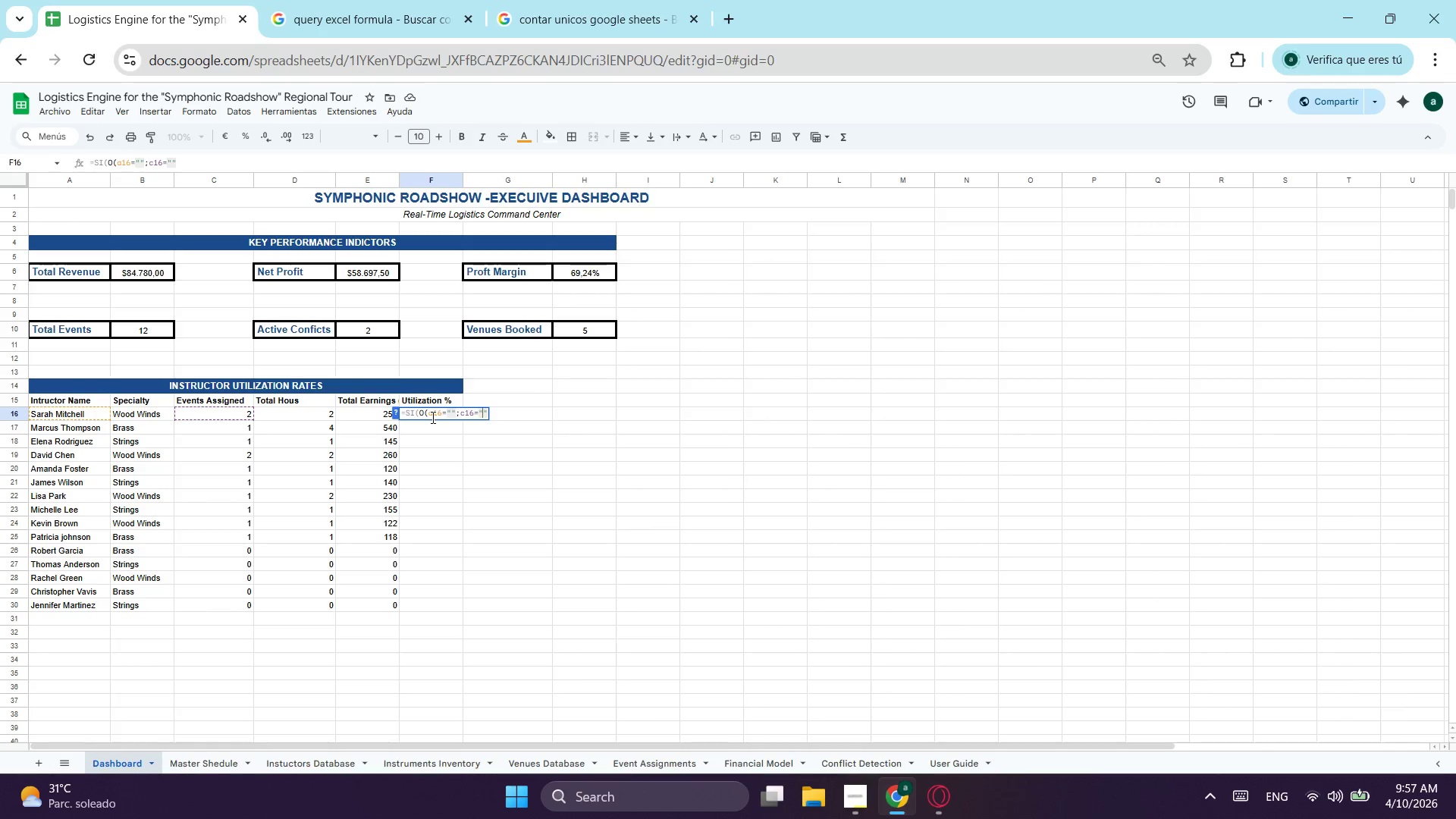 
key(ArrowRight)
 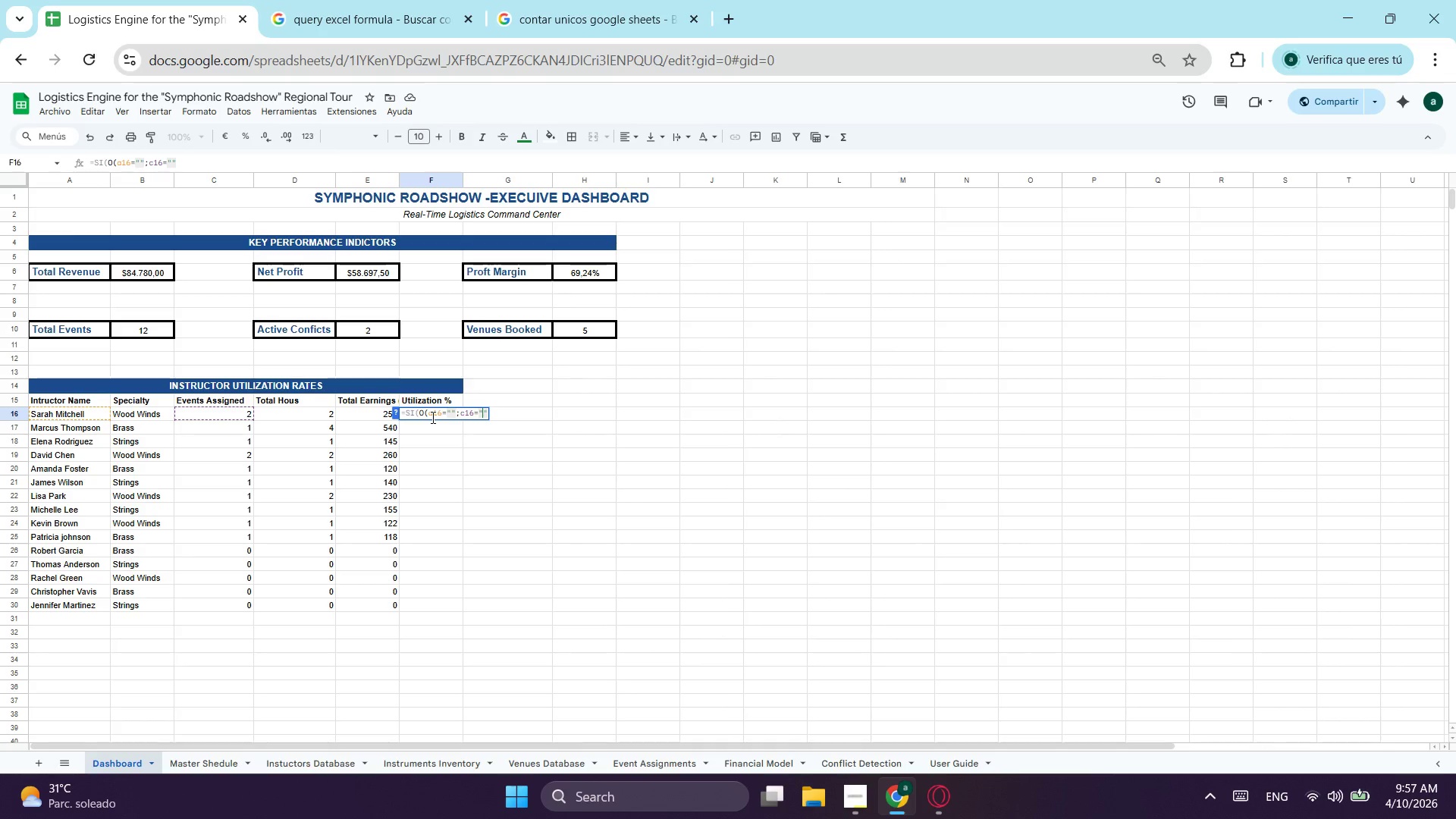 
key(ArrowRight)
 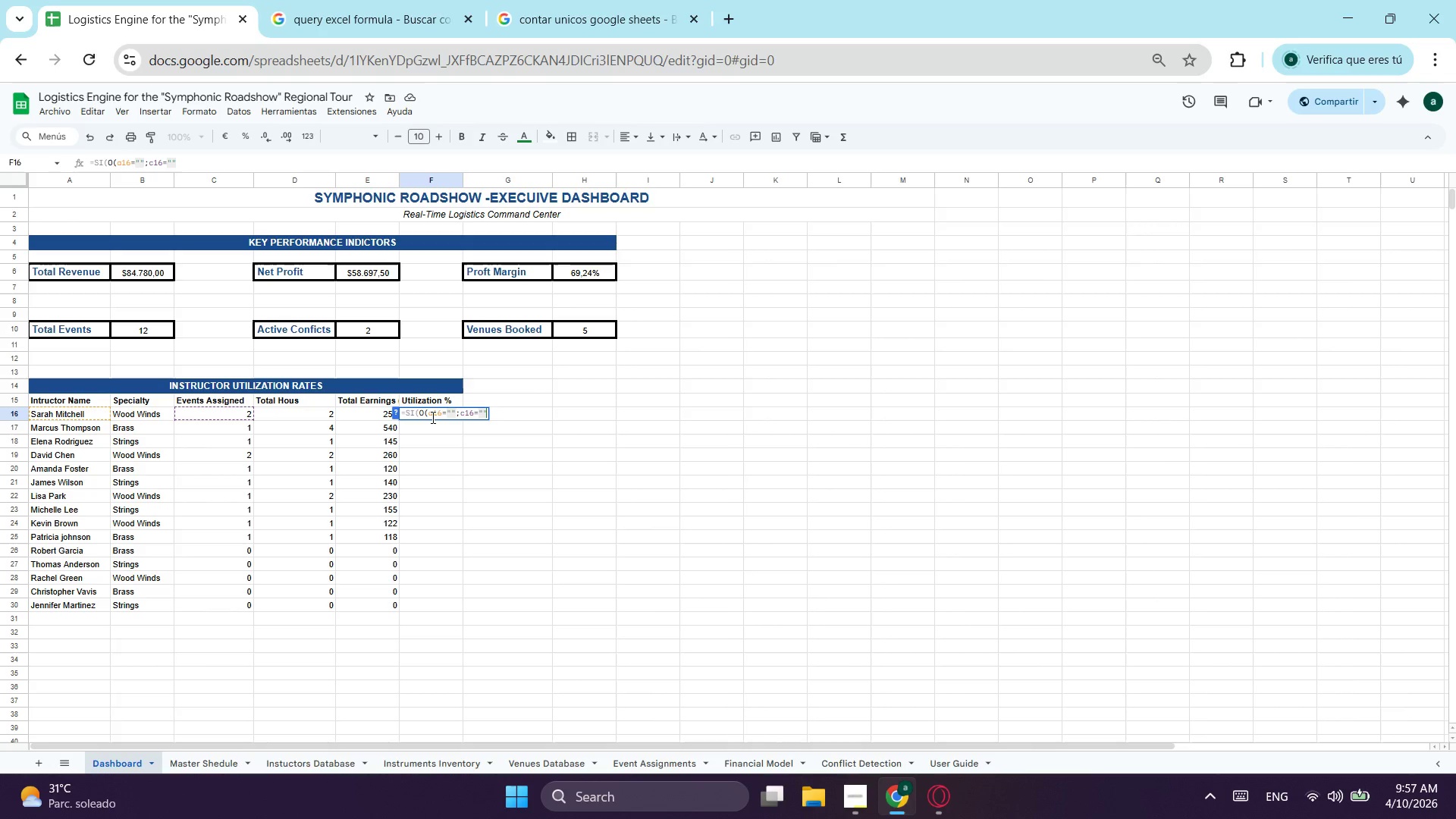 
key(Backspace)
 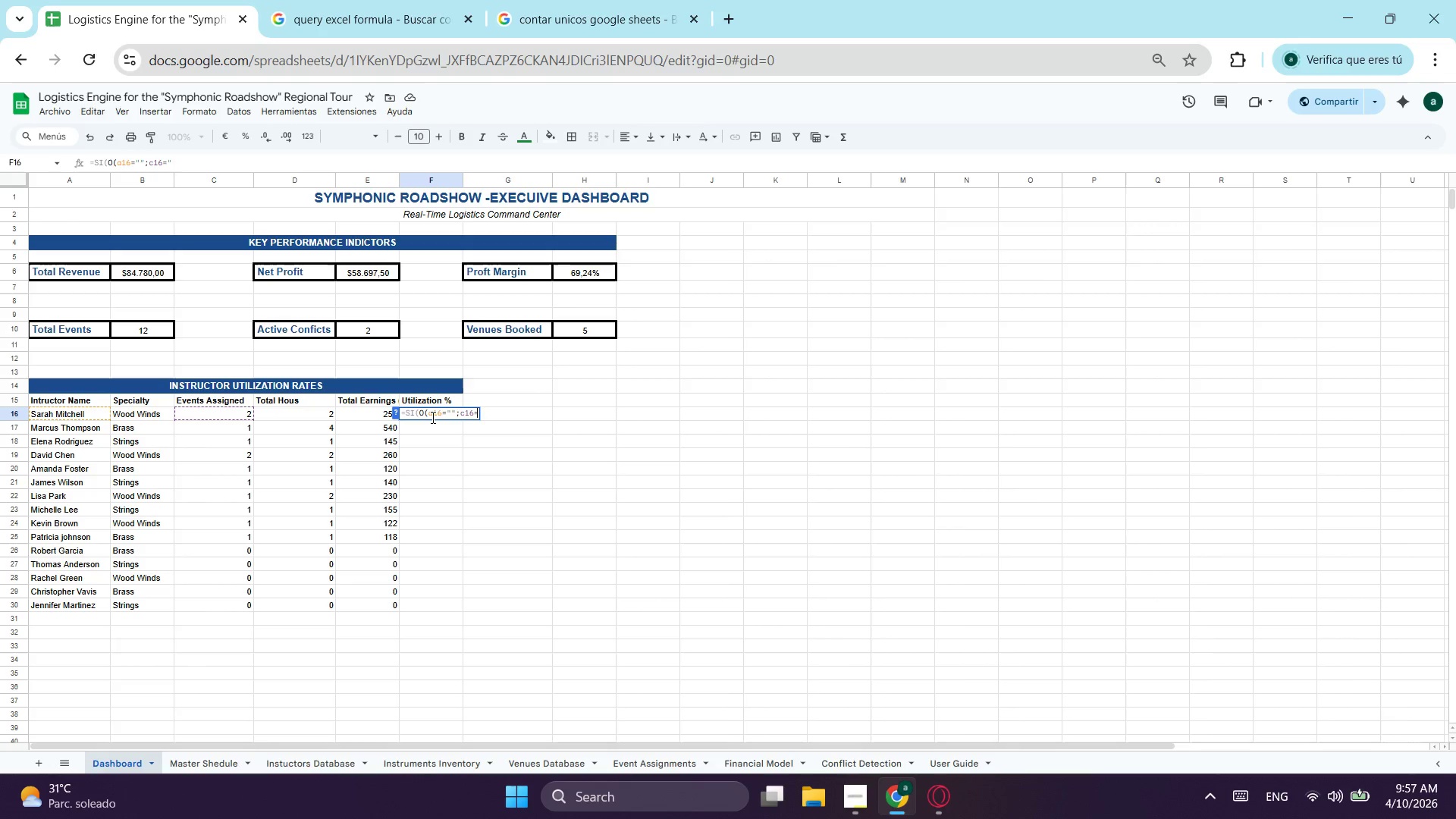 
key(Backspace)
 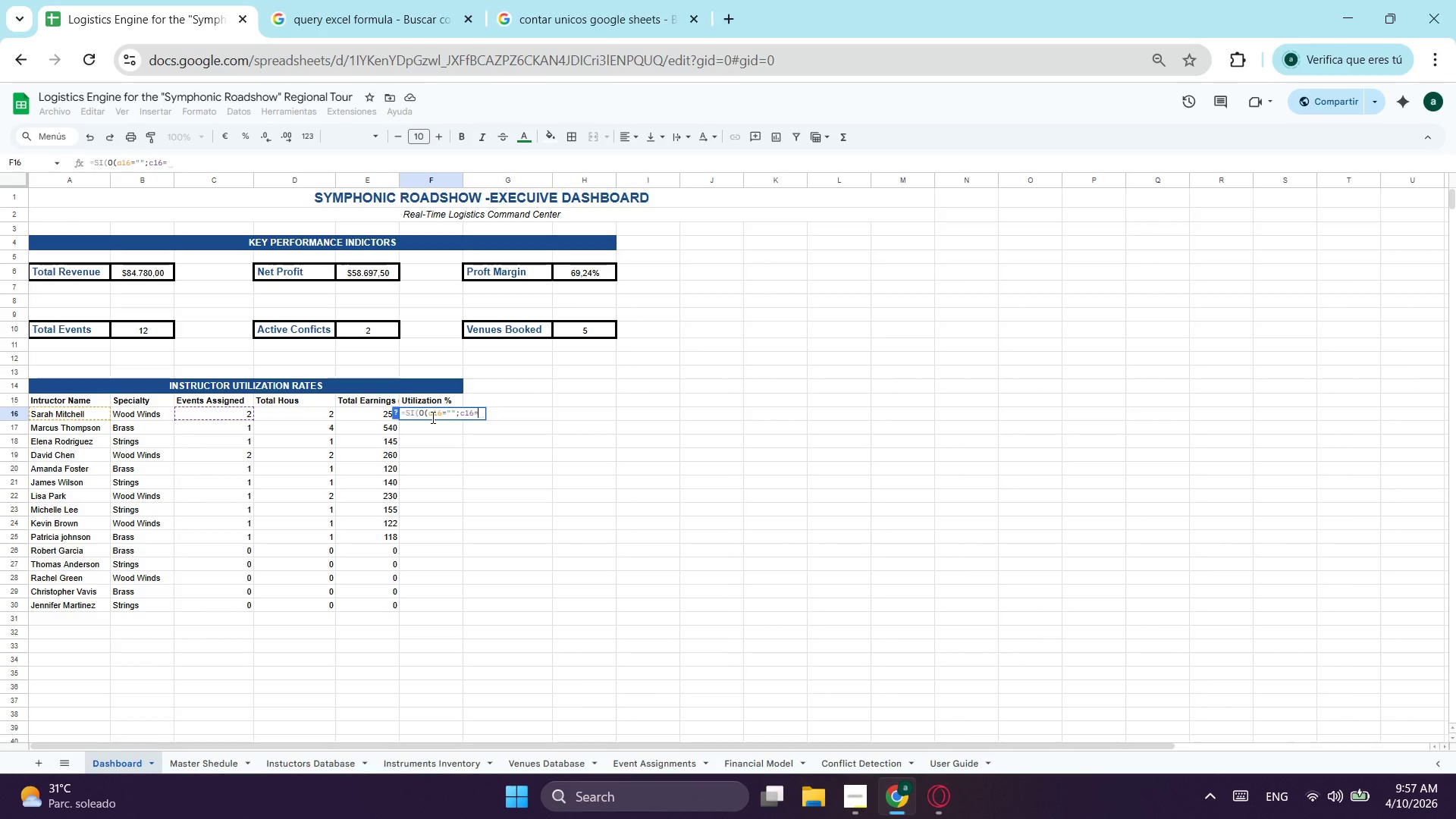 
key(0)
 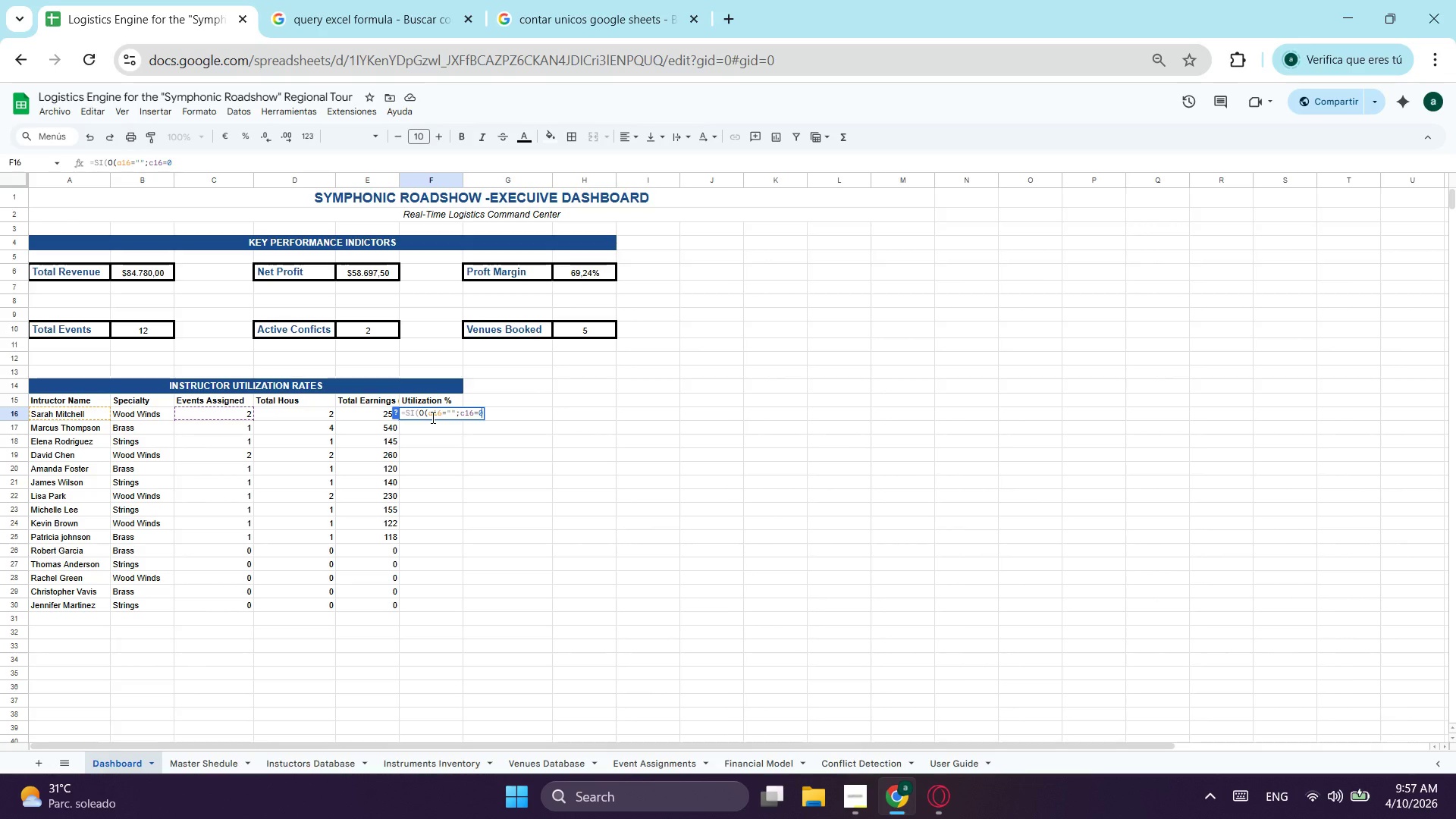 
type(;"";c16/(bus)
 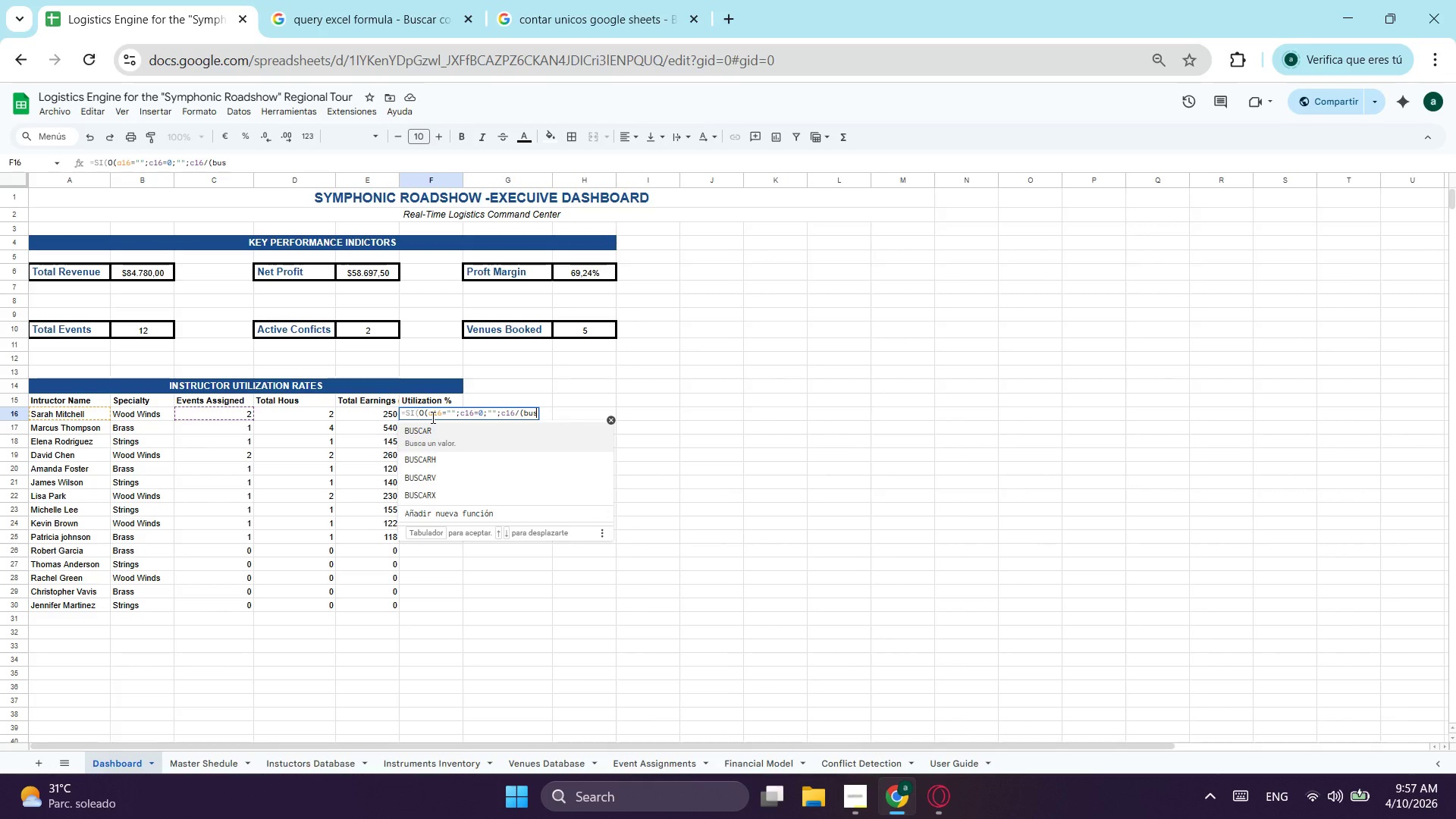 
key(ArrowDown)
 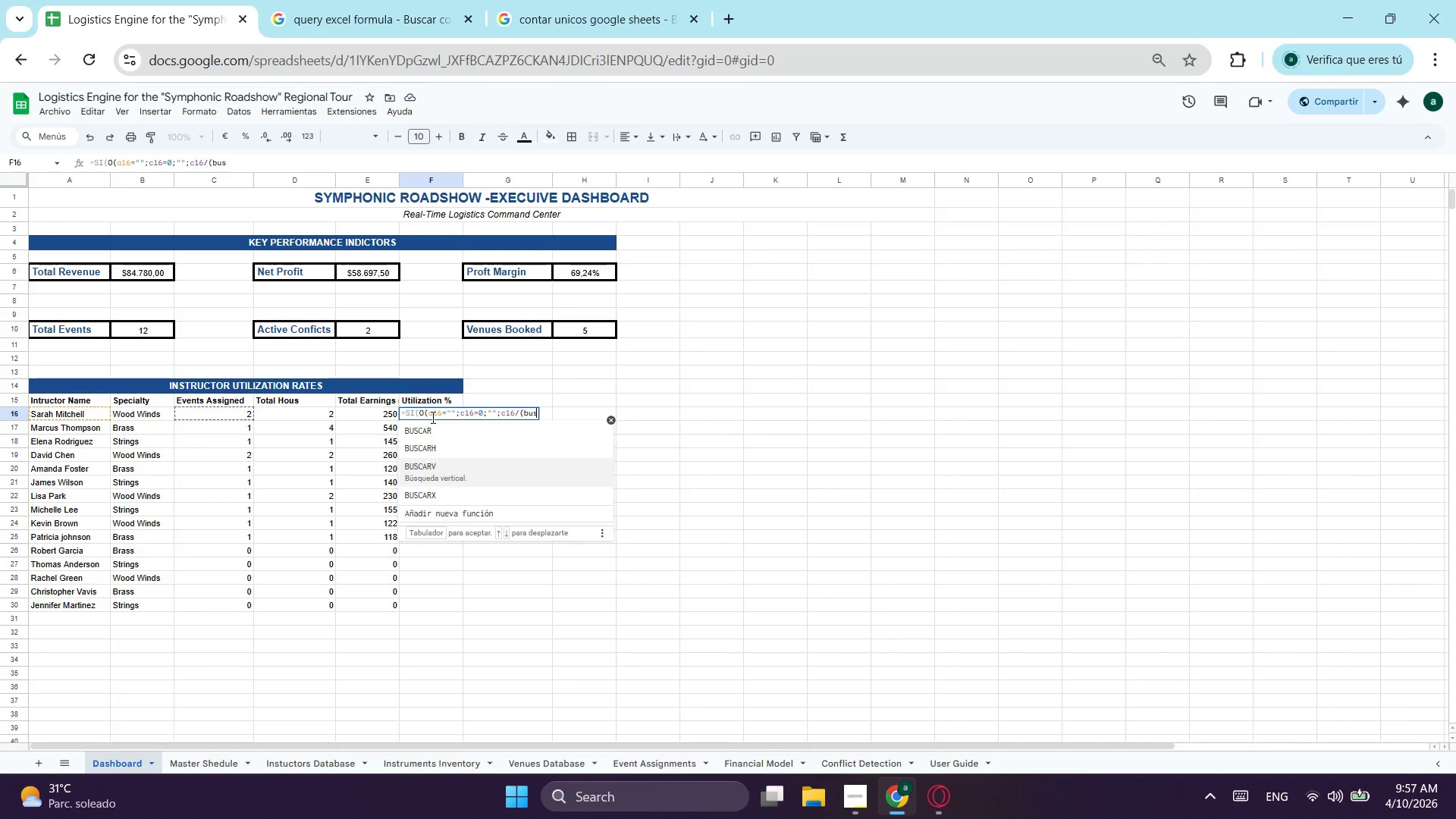 
key(ArrowDown)
 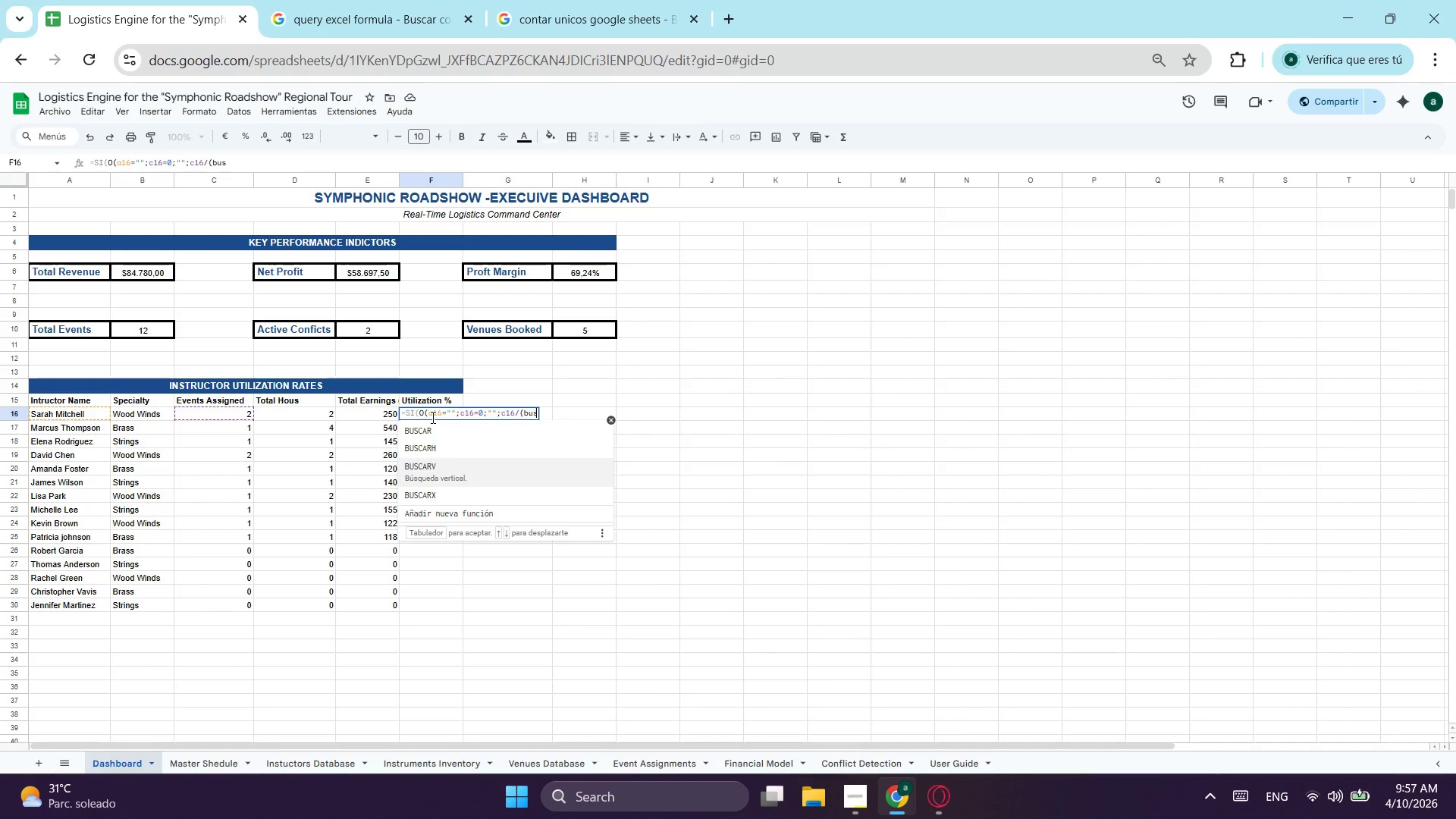 
key(Tab)
 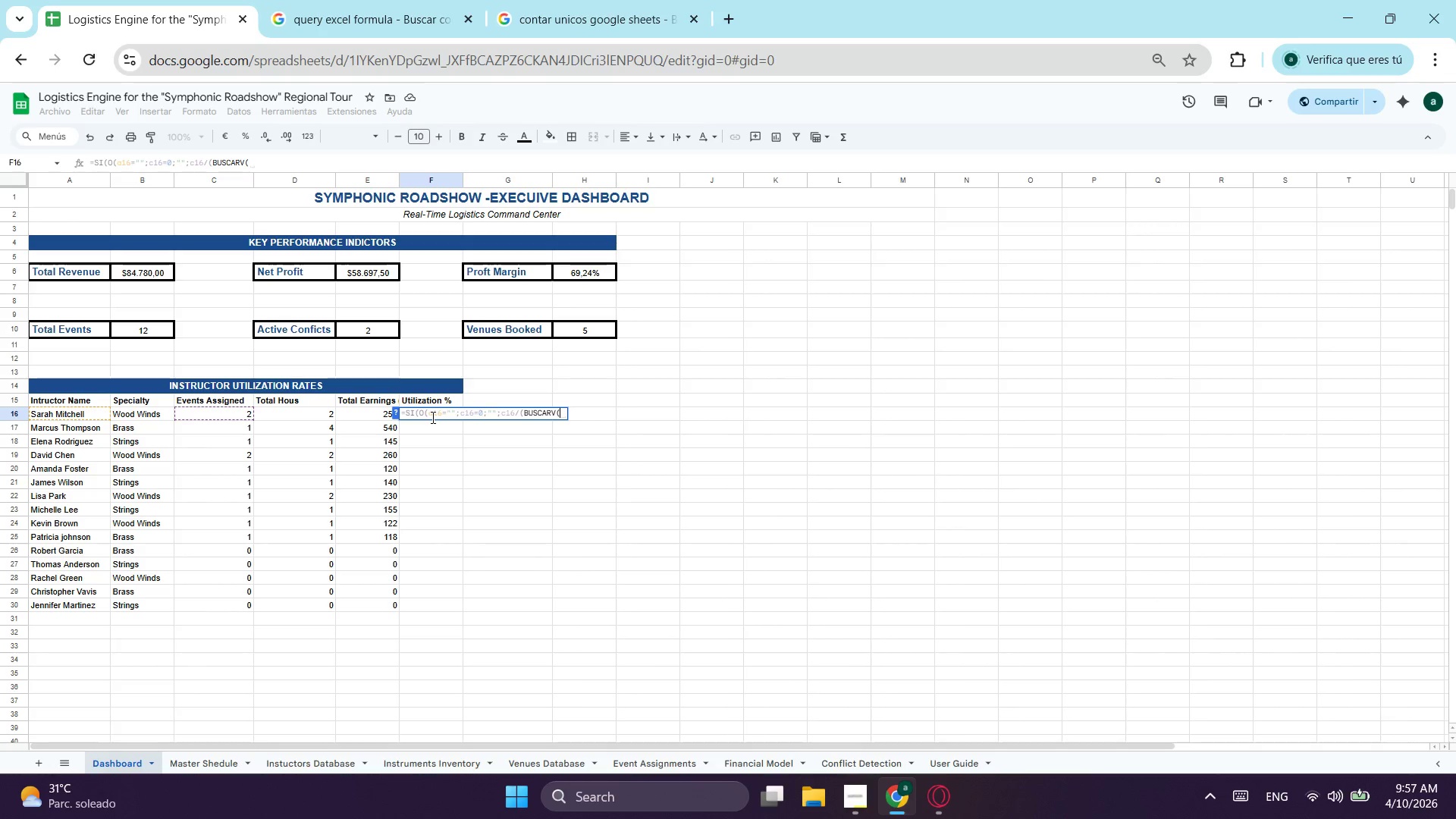 
type(a16)
 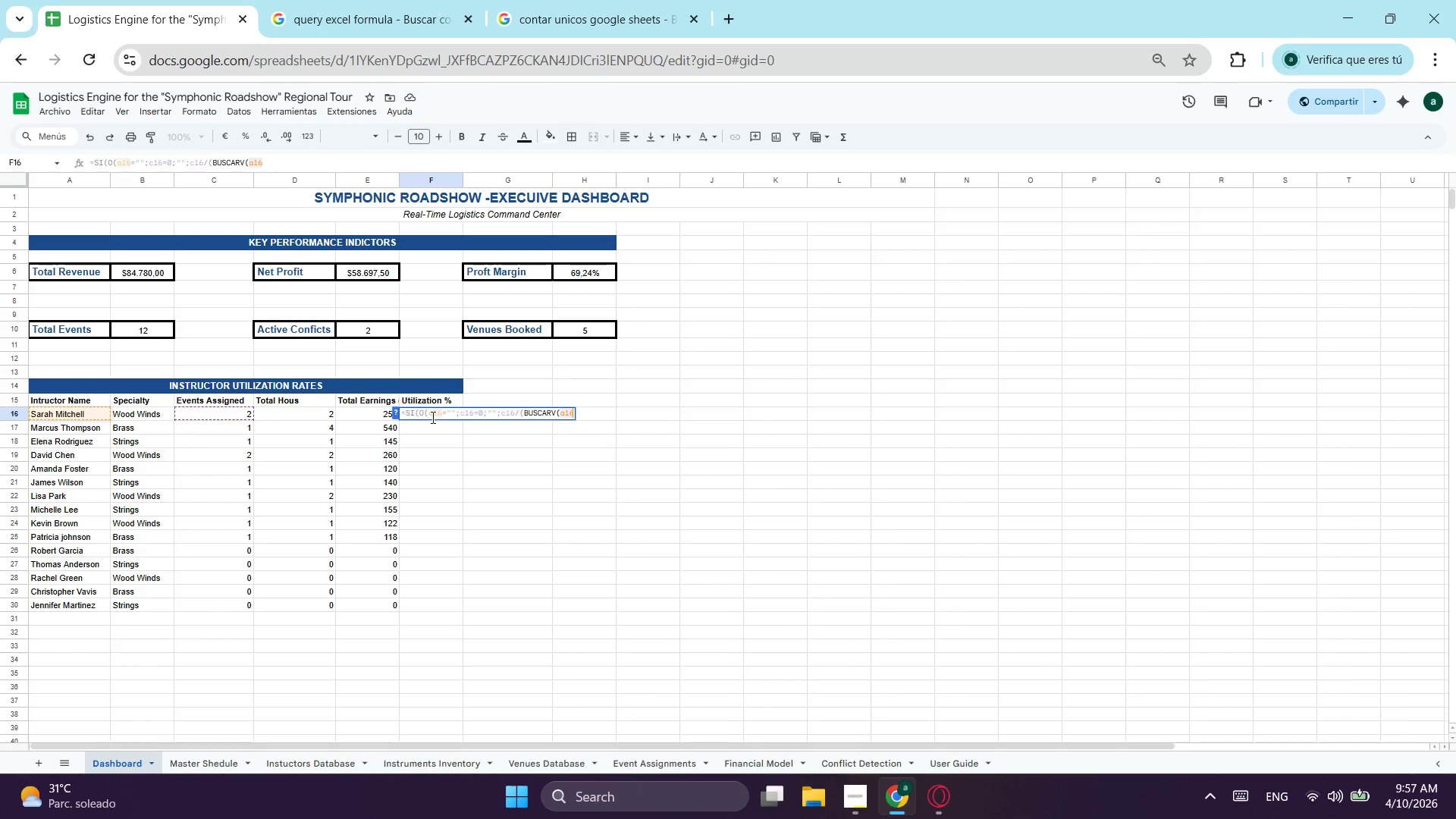 
key(Semicolon)
 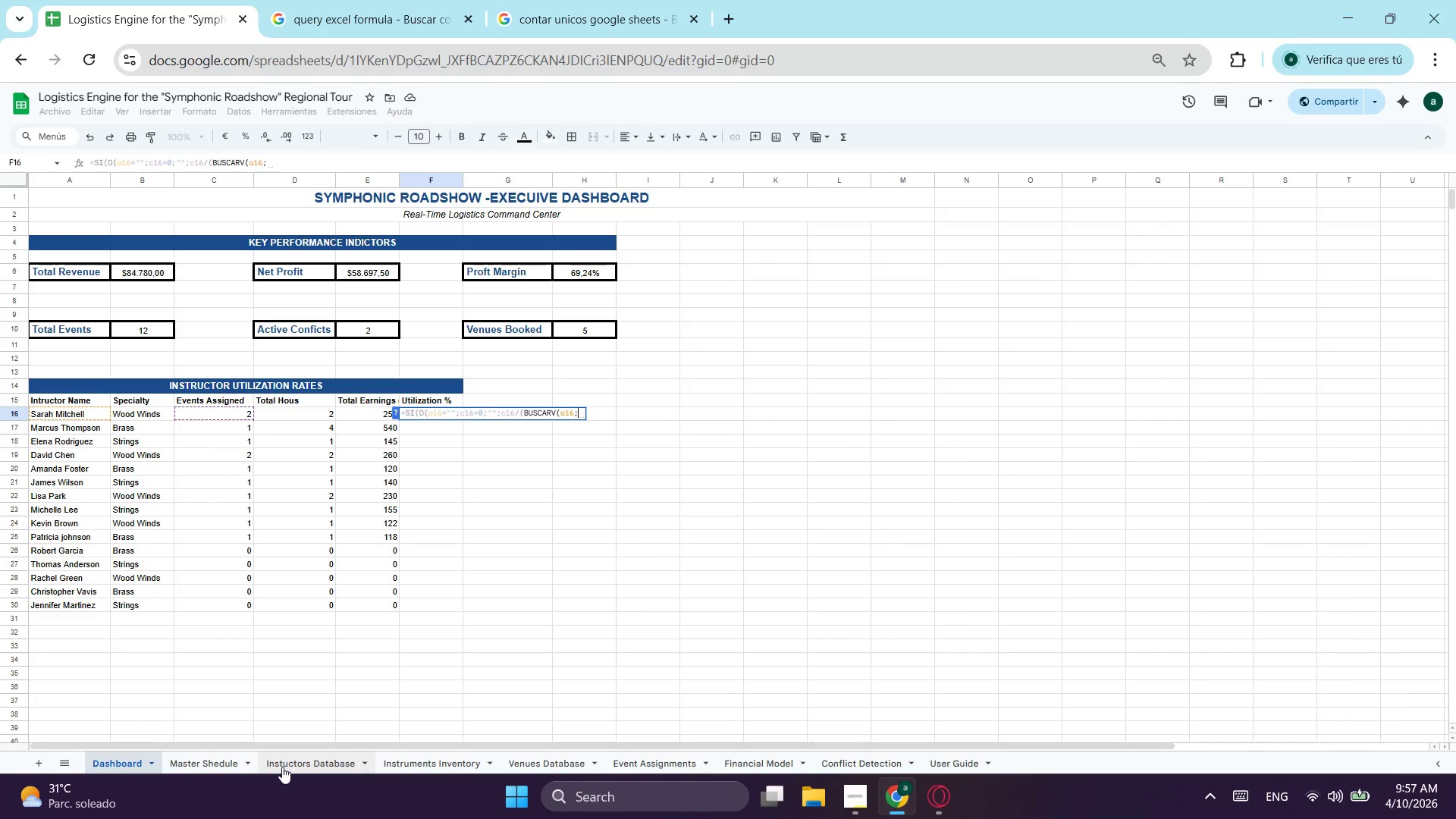 
left_click([282, 767])
 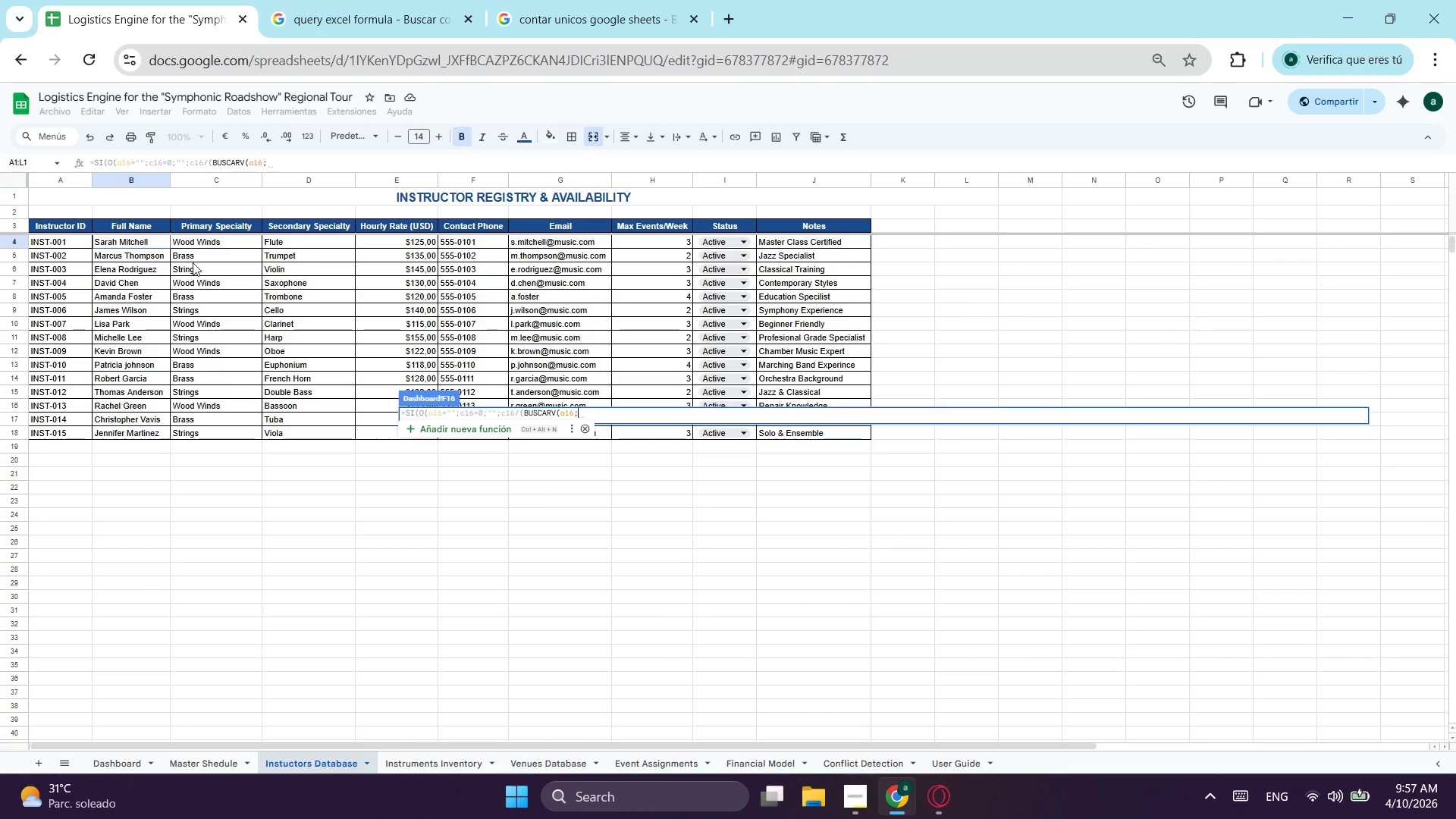 
left_click([151, 243])
 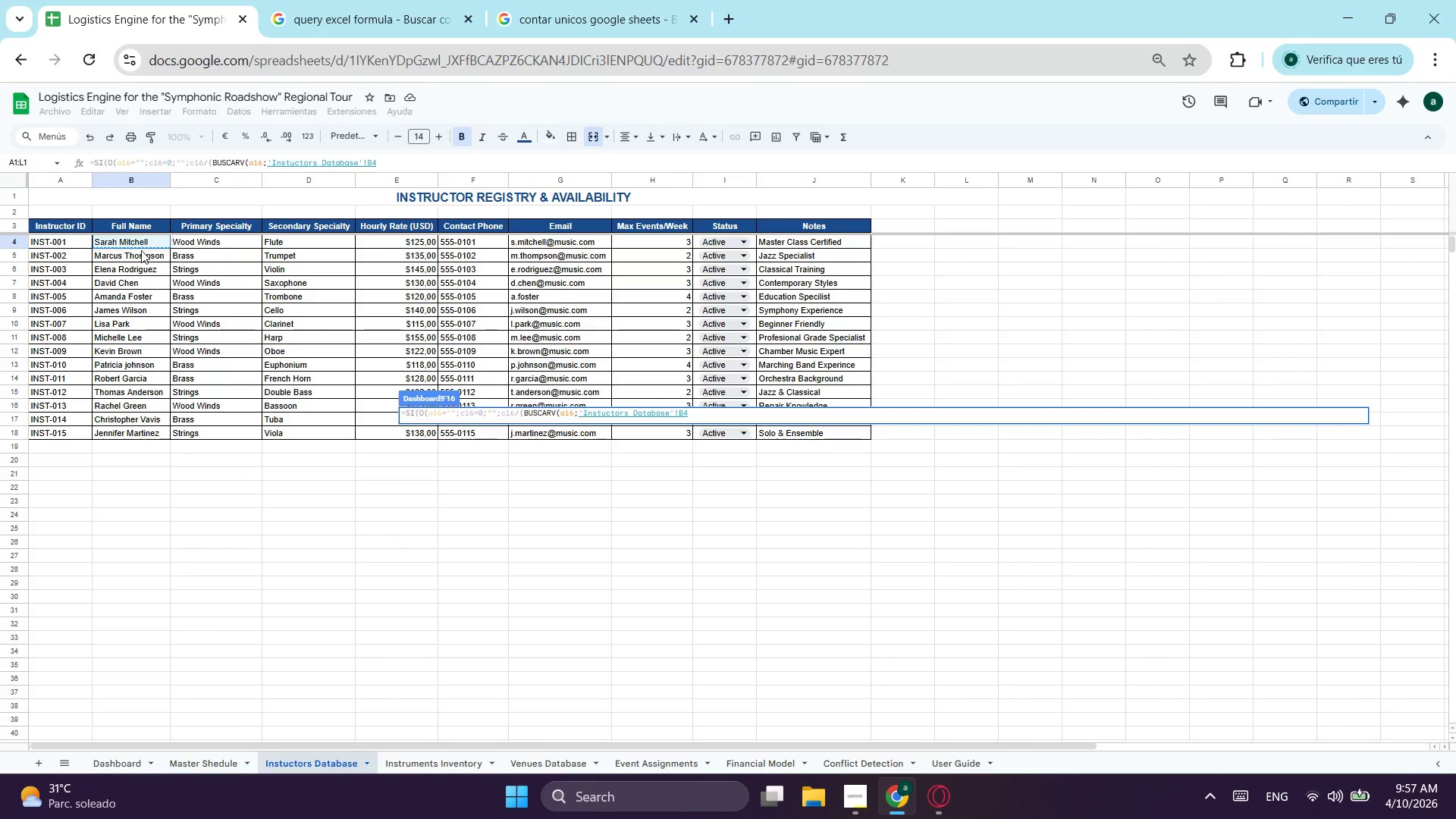 
left_click_drag(start_coordinate=[165, 242], to_coordinate=[655, 239])
 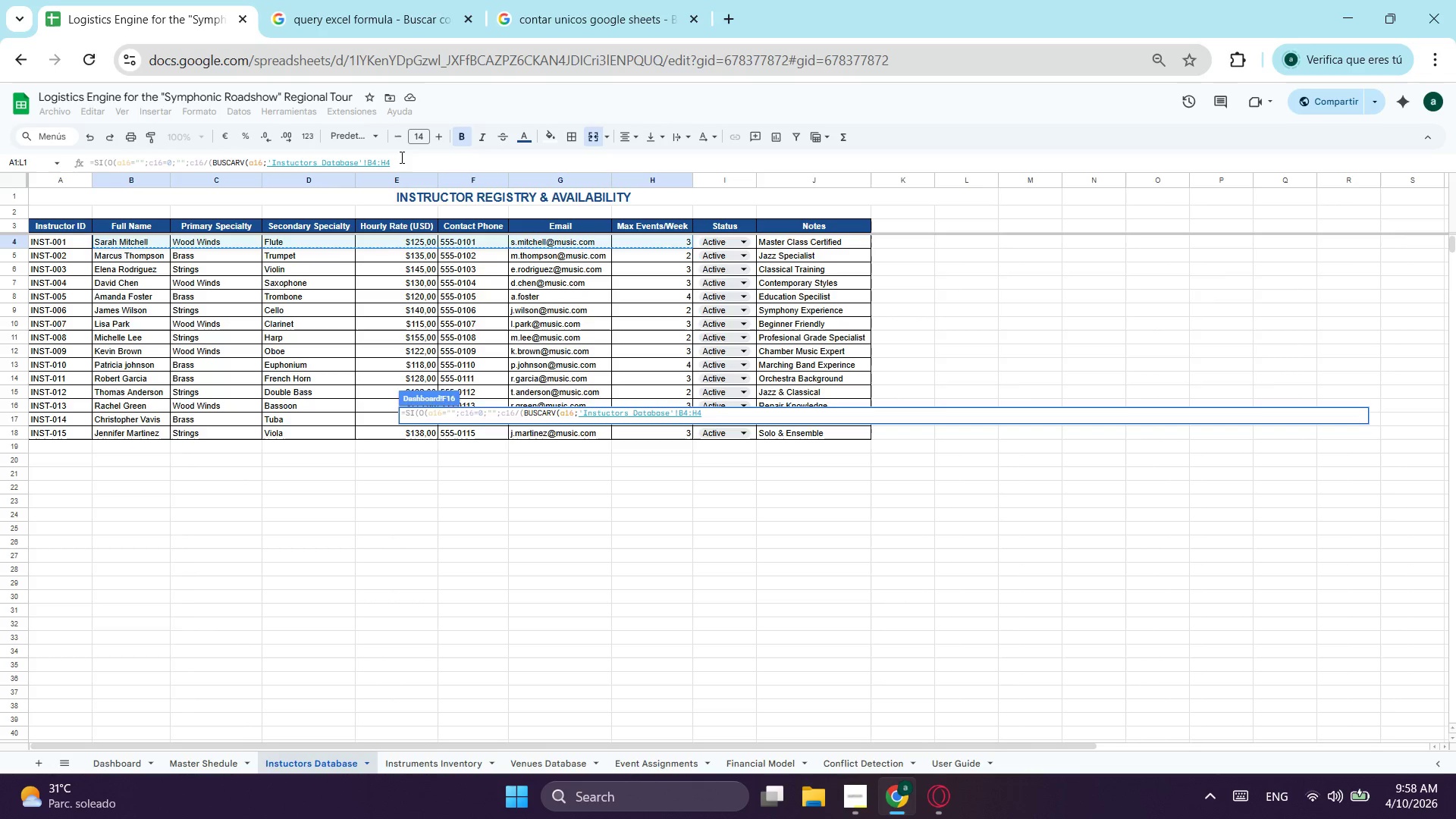 
left_click([397, 162])
 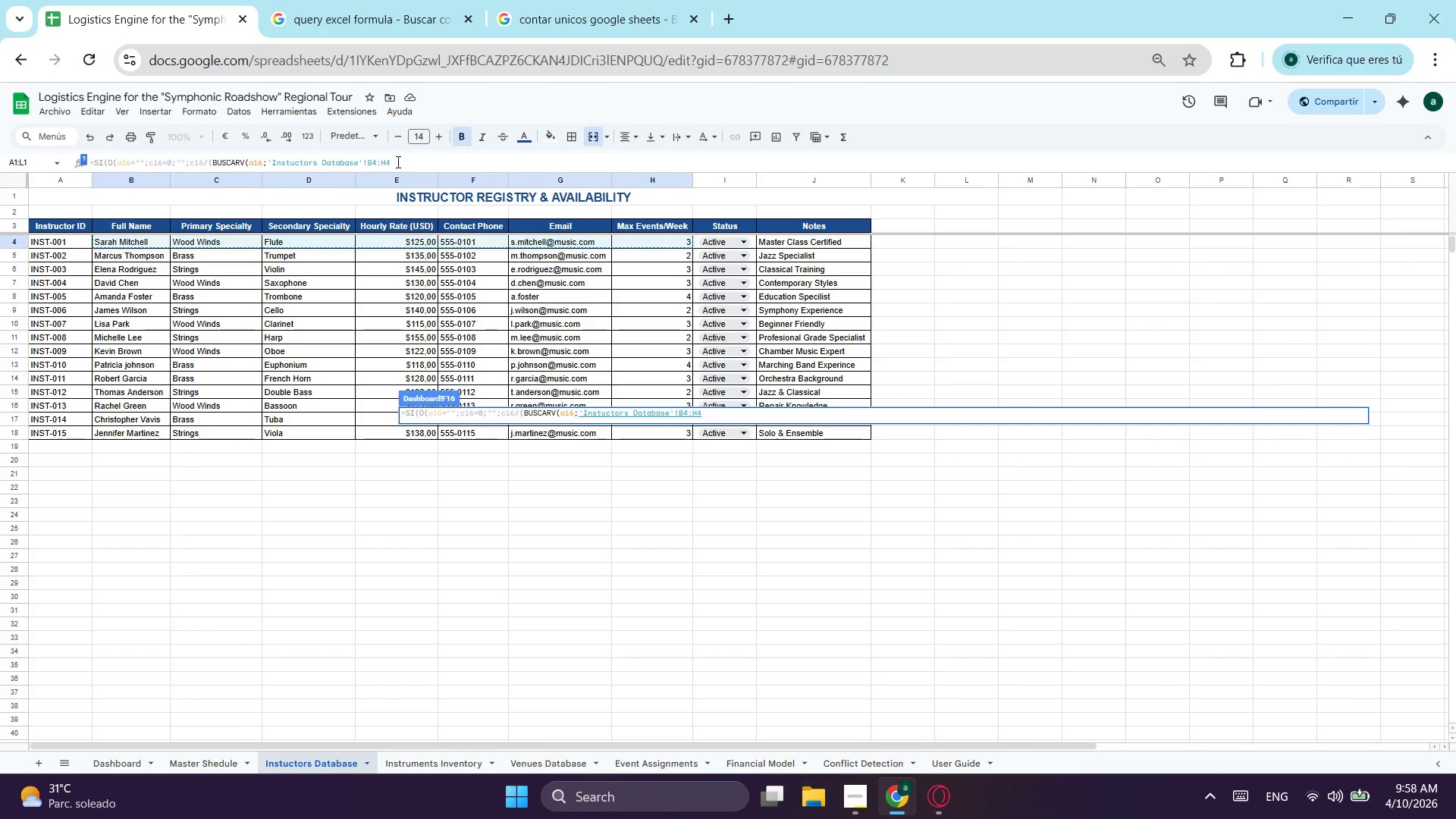 
key(Backspace)
 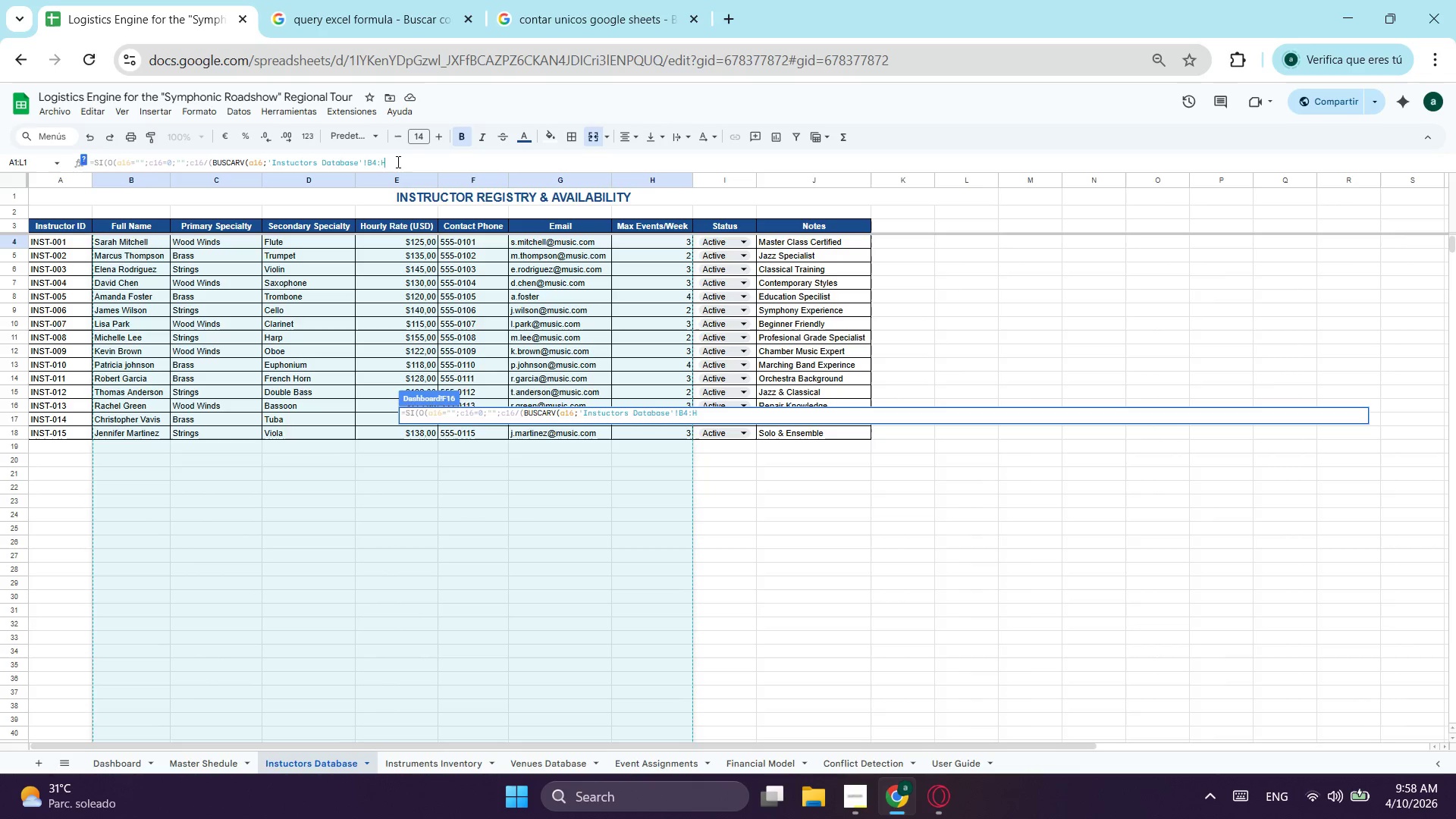 
key(ArrowLeft)
 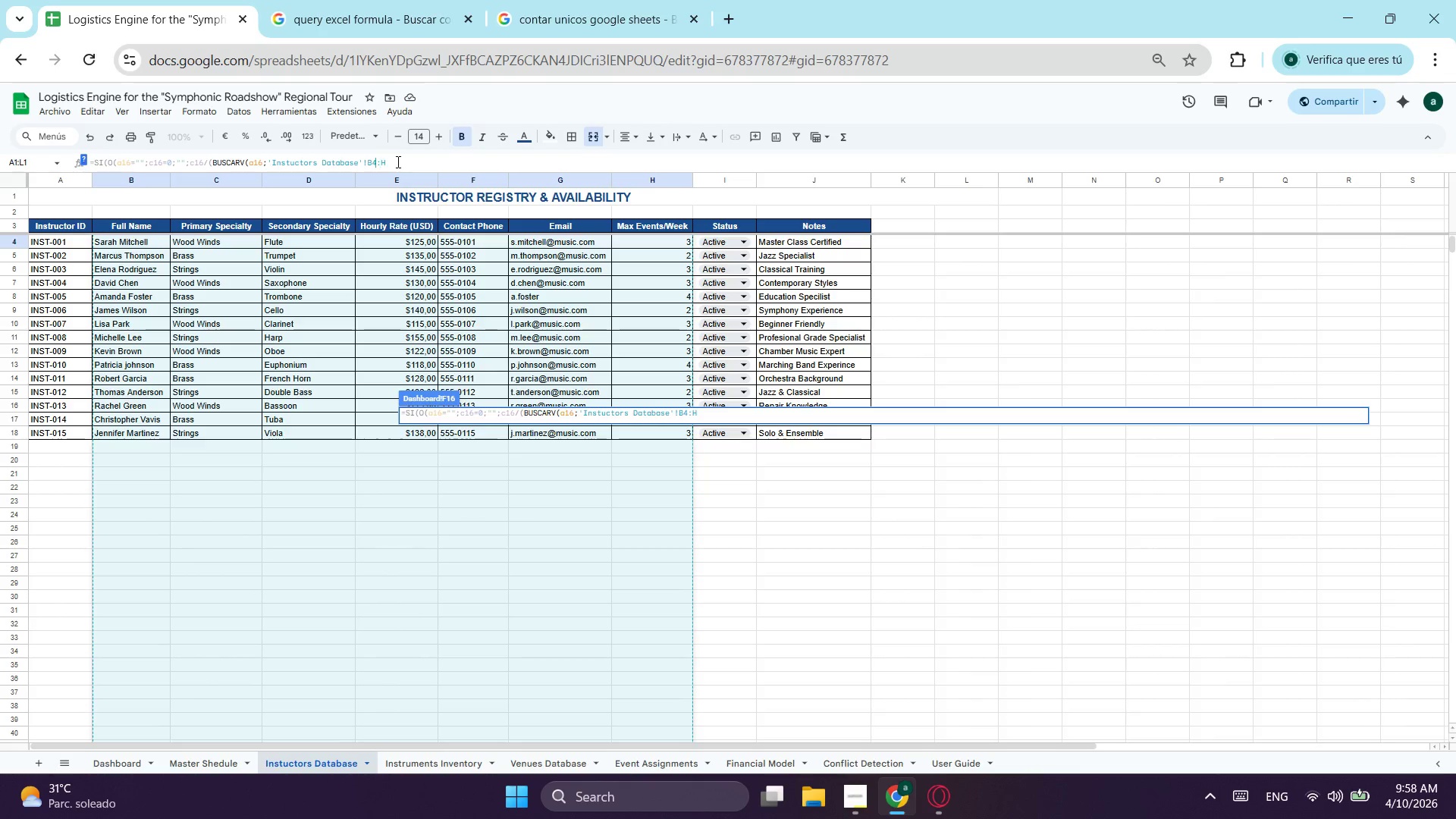 
key(ArrowLeft)
 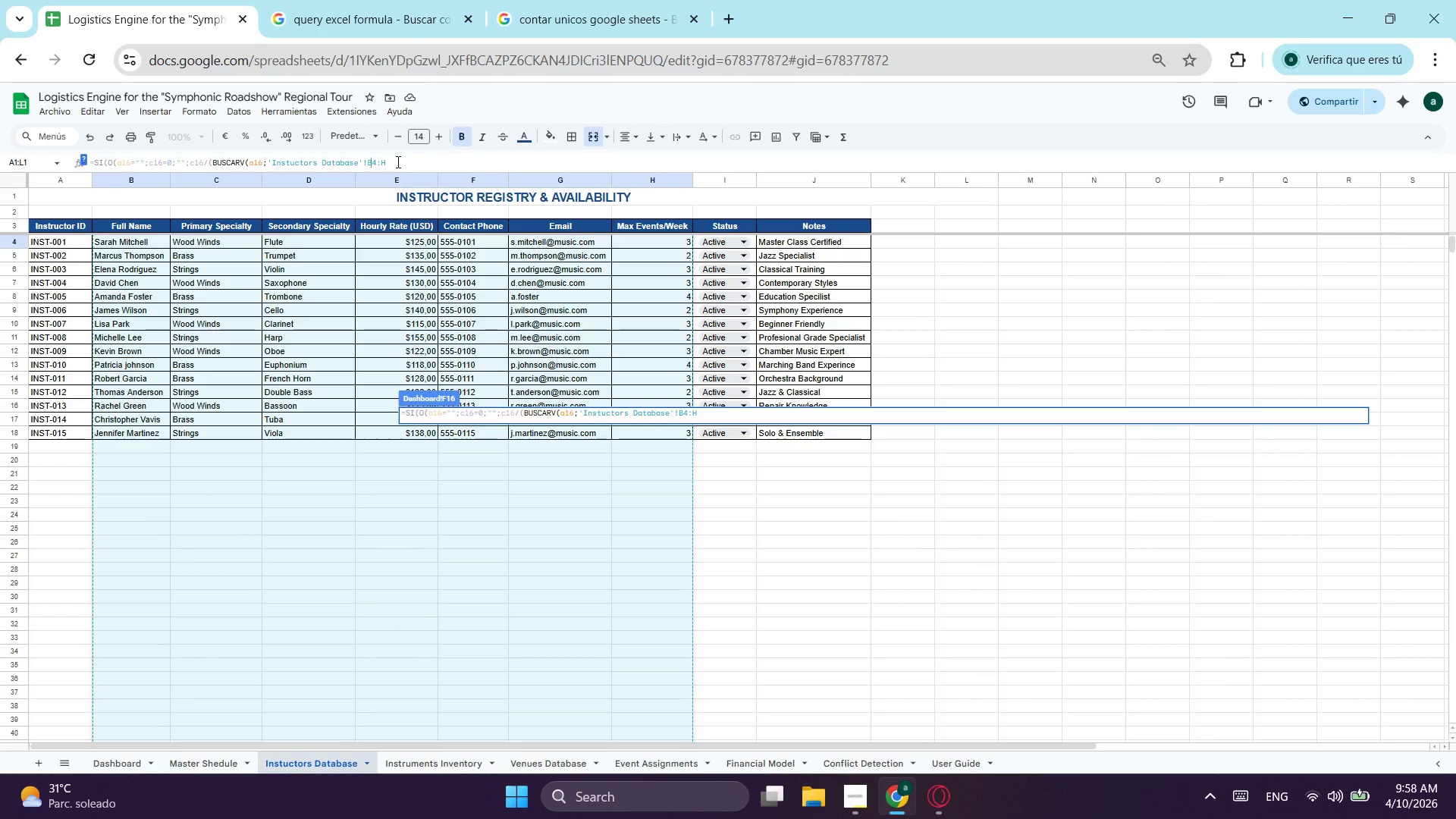 
key(ArrowLeft)
 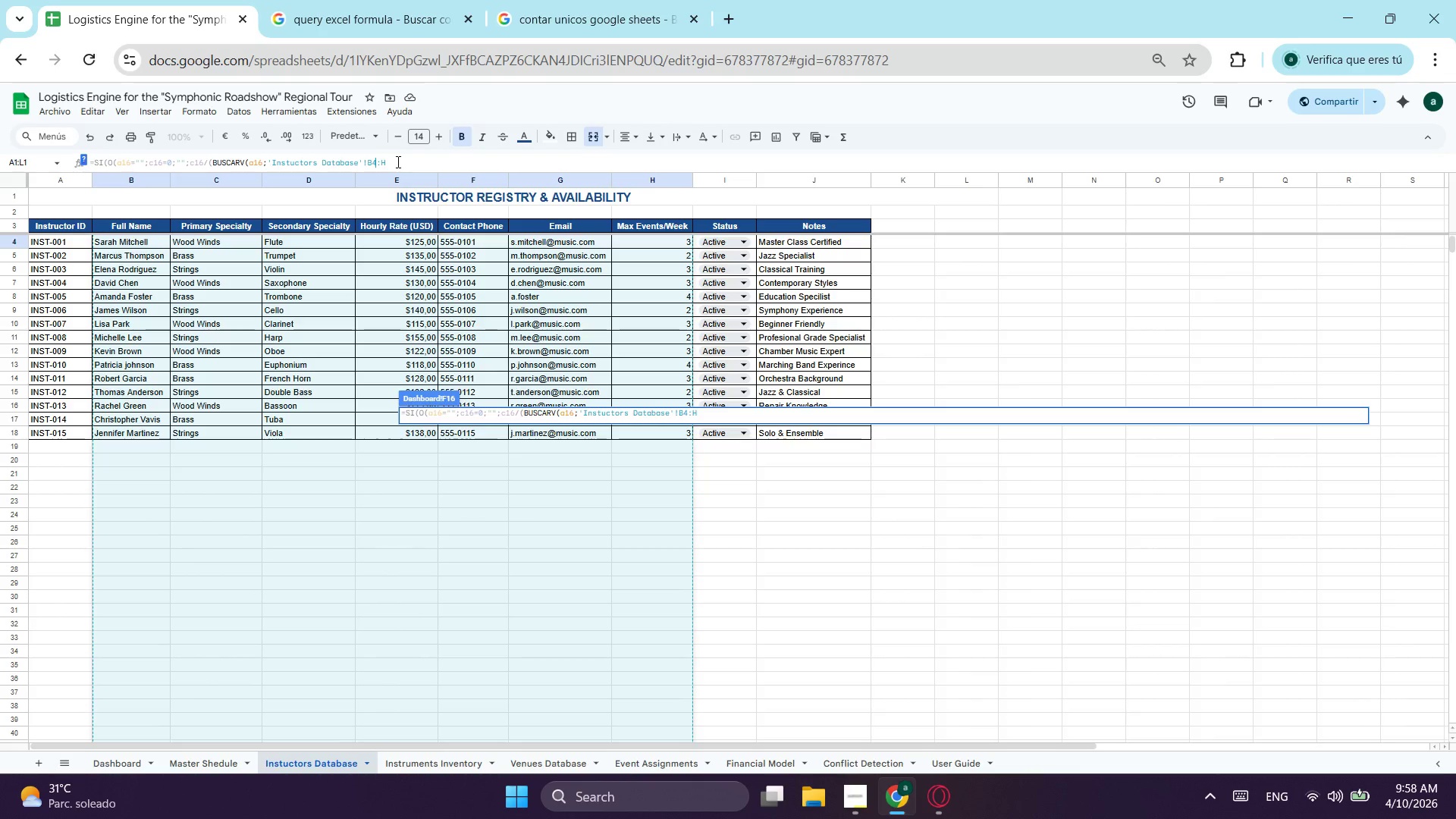 
key(ArrowRight)
 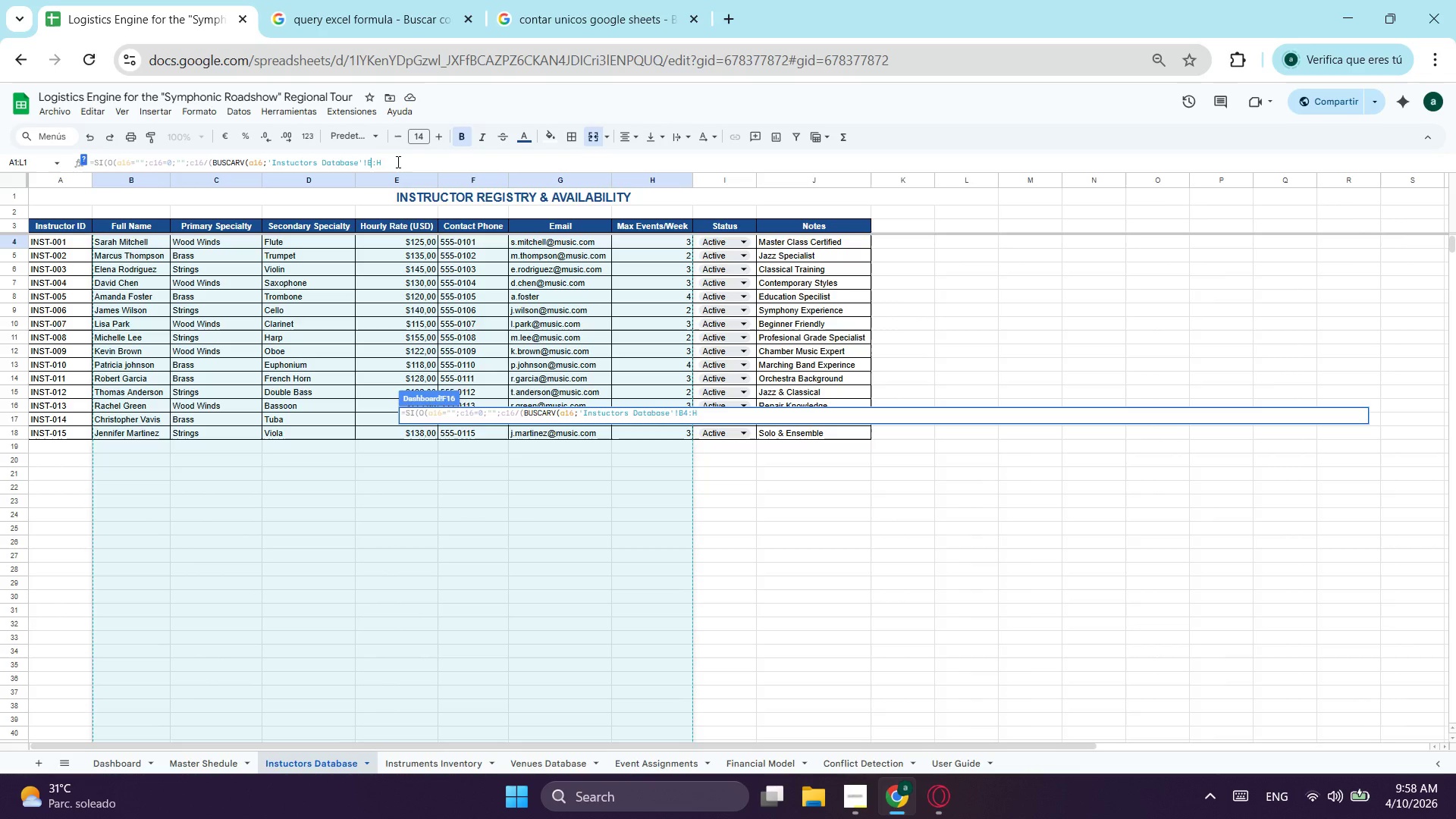 
key(Backspace)
 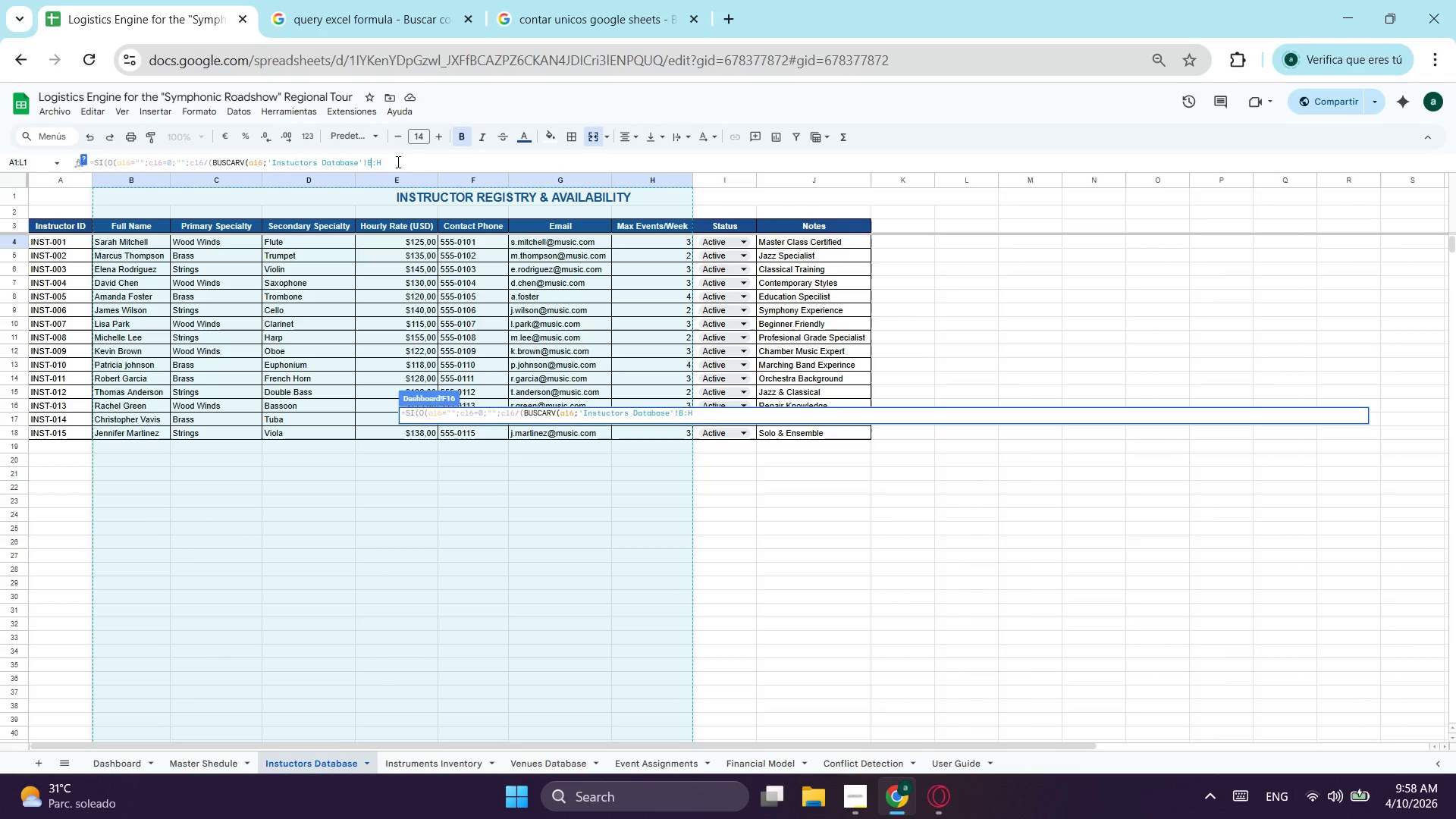 
key(ArrowRight)
 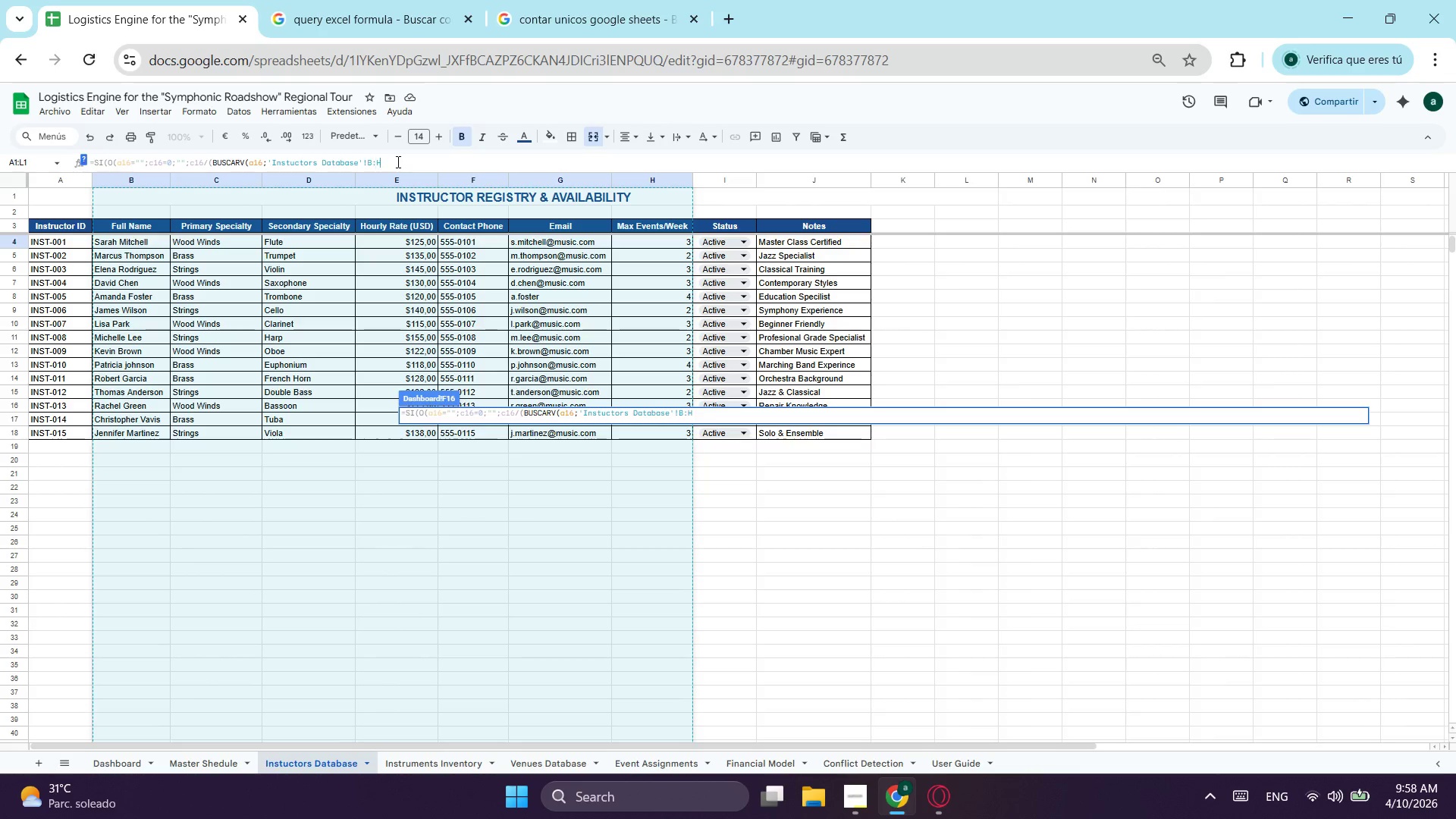 
key(ArrowRight)
 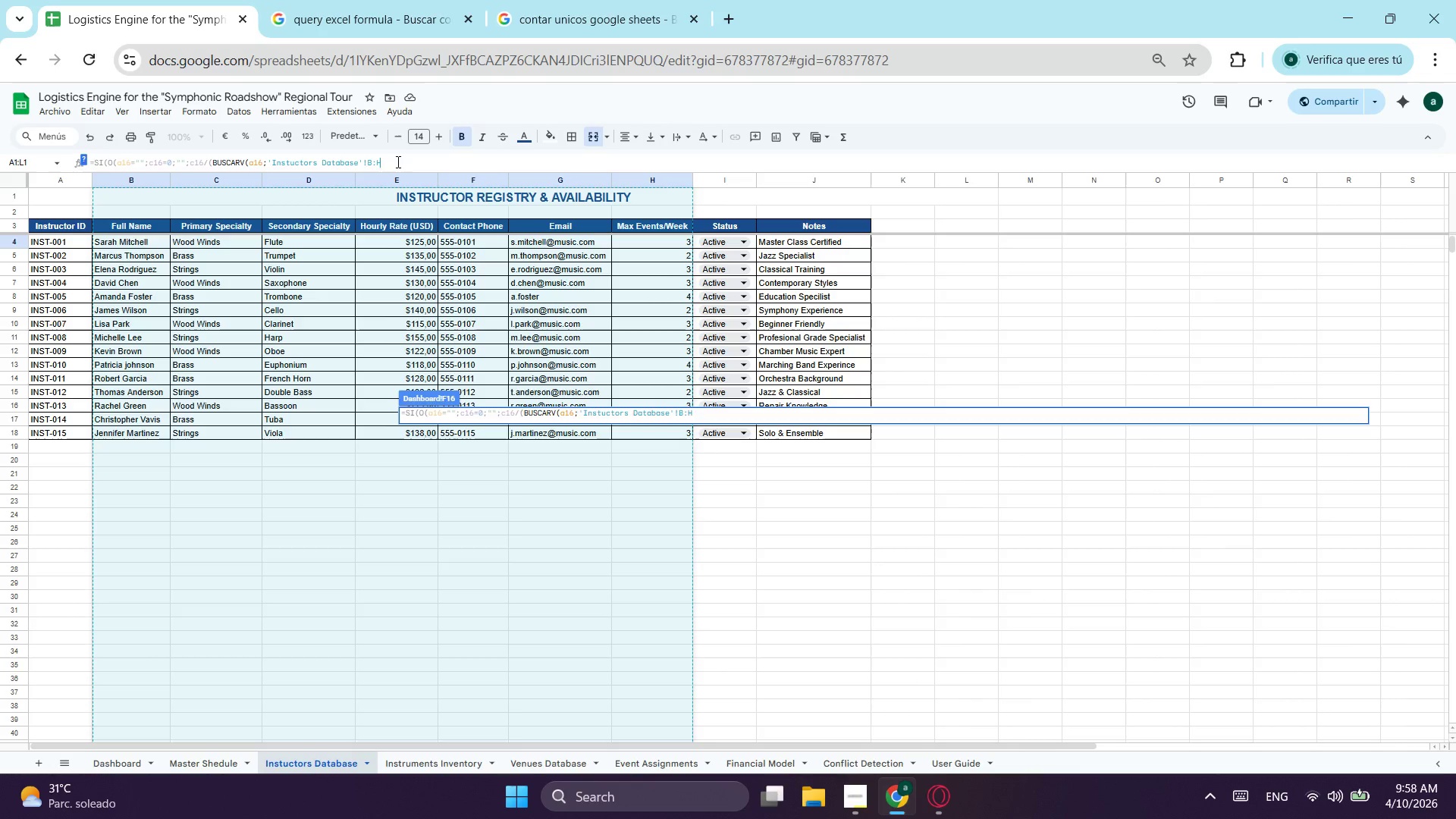 
type(;7;falso)*1)
 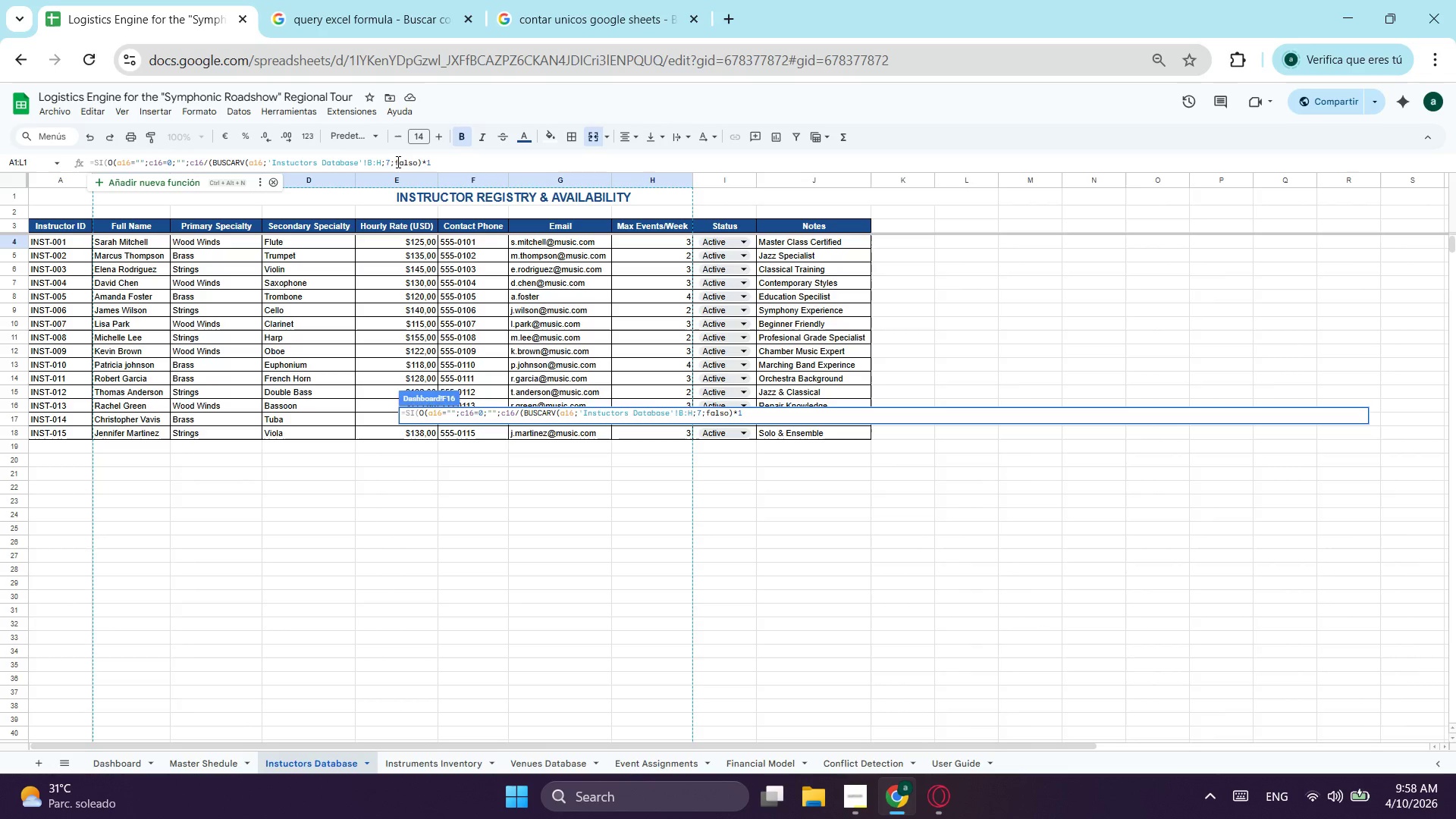 
key(2)
 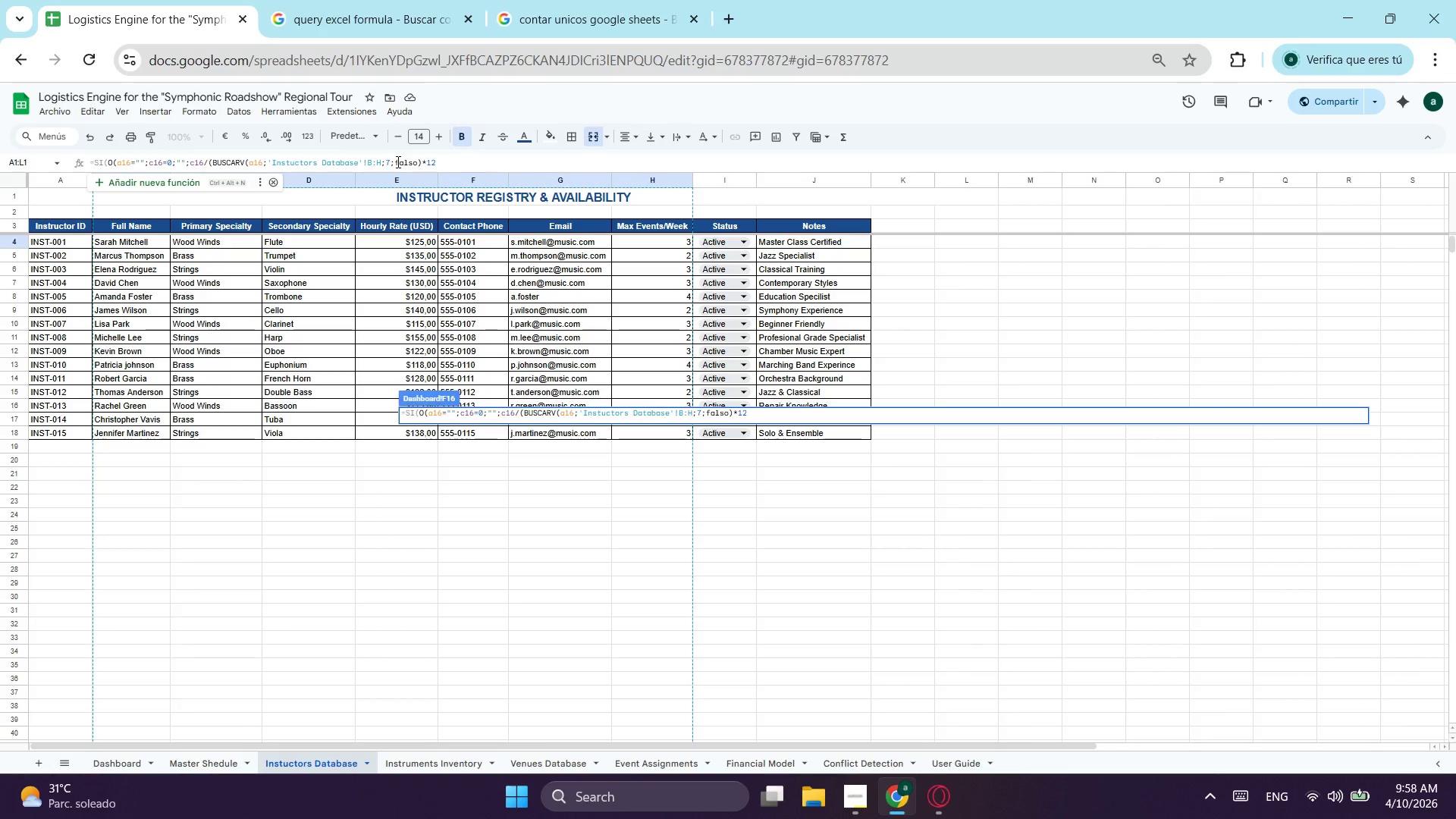 
type()))
 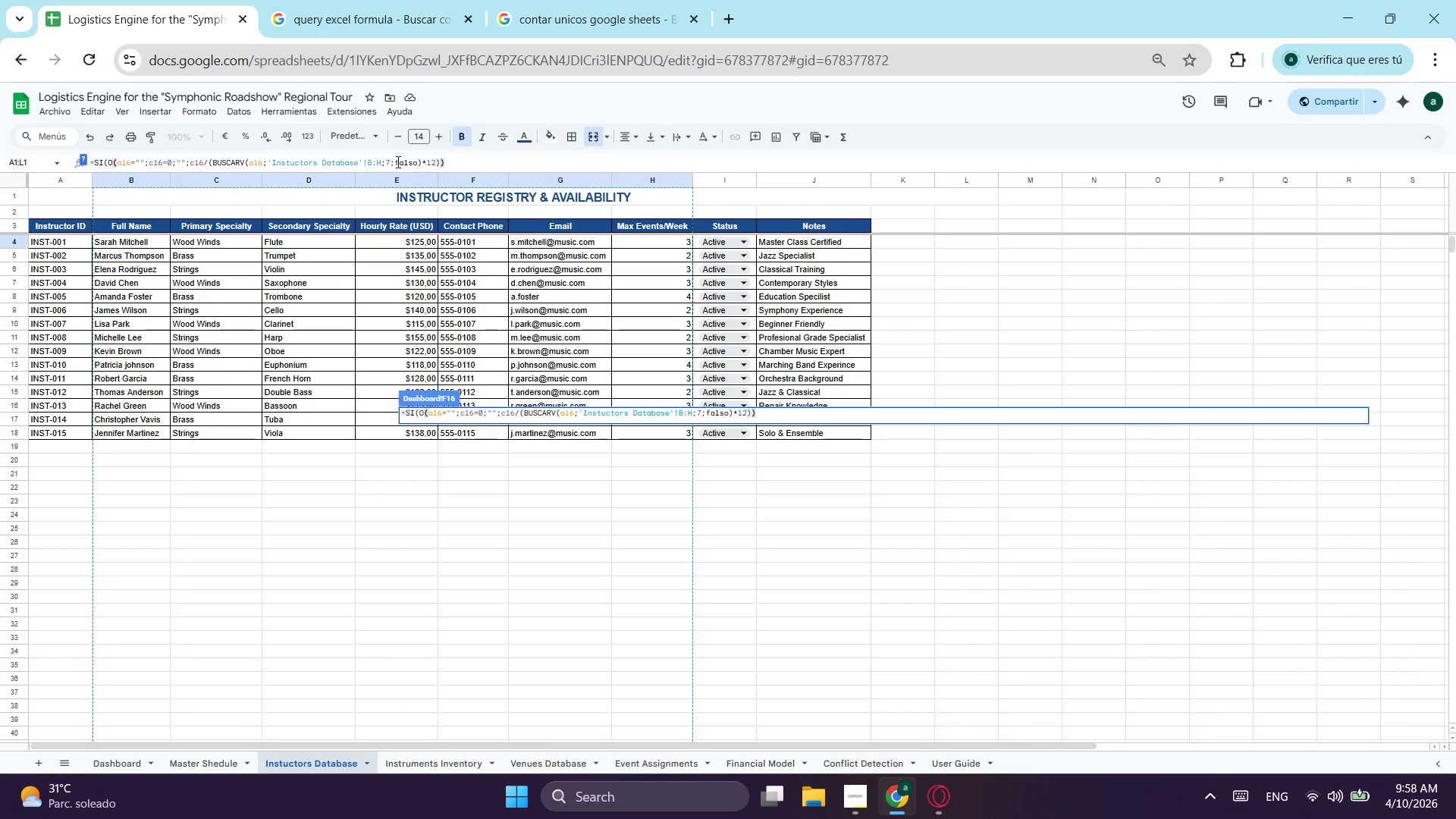 
key(Enter)
 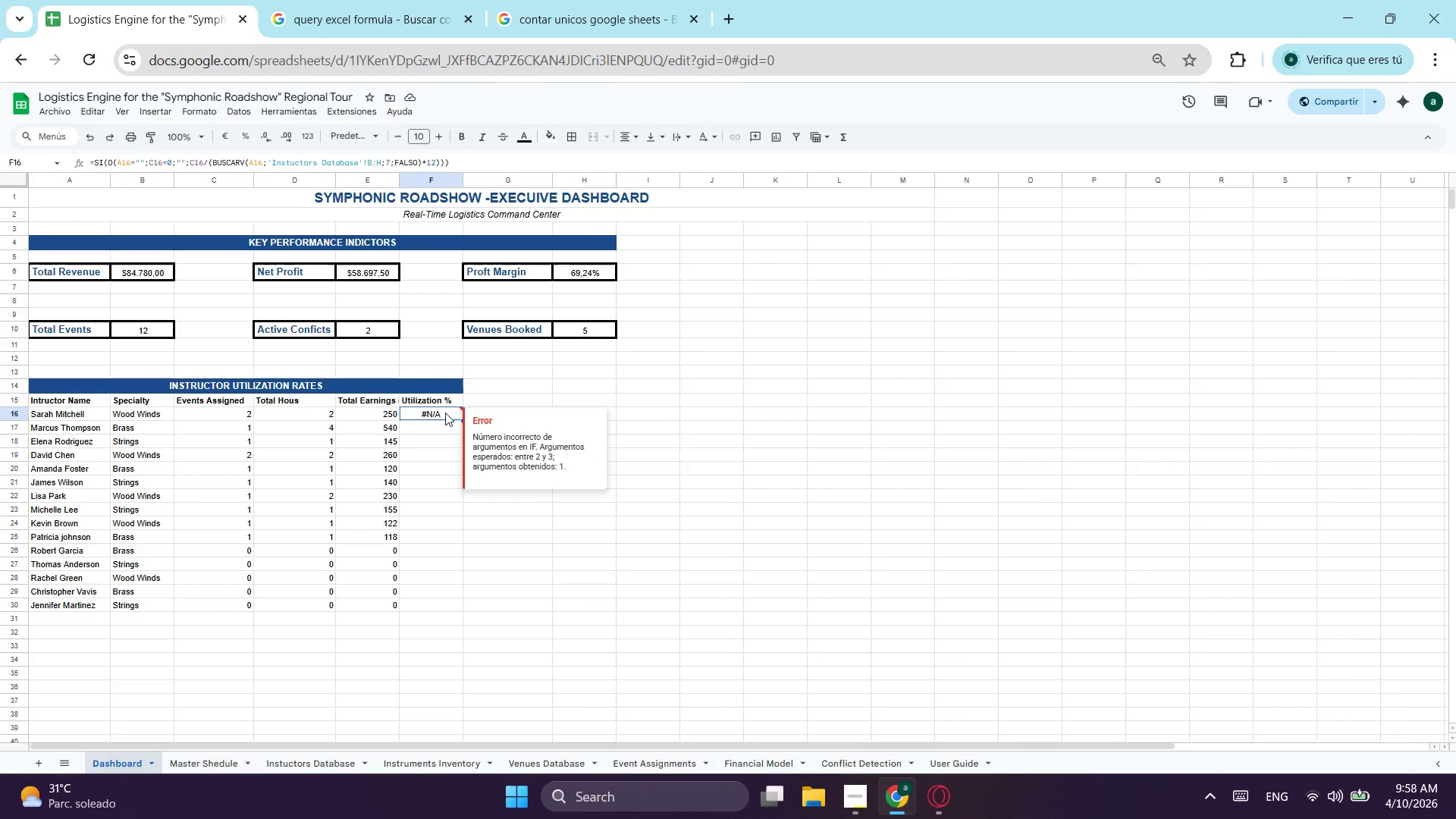 
wait(15.03)
 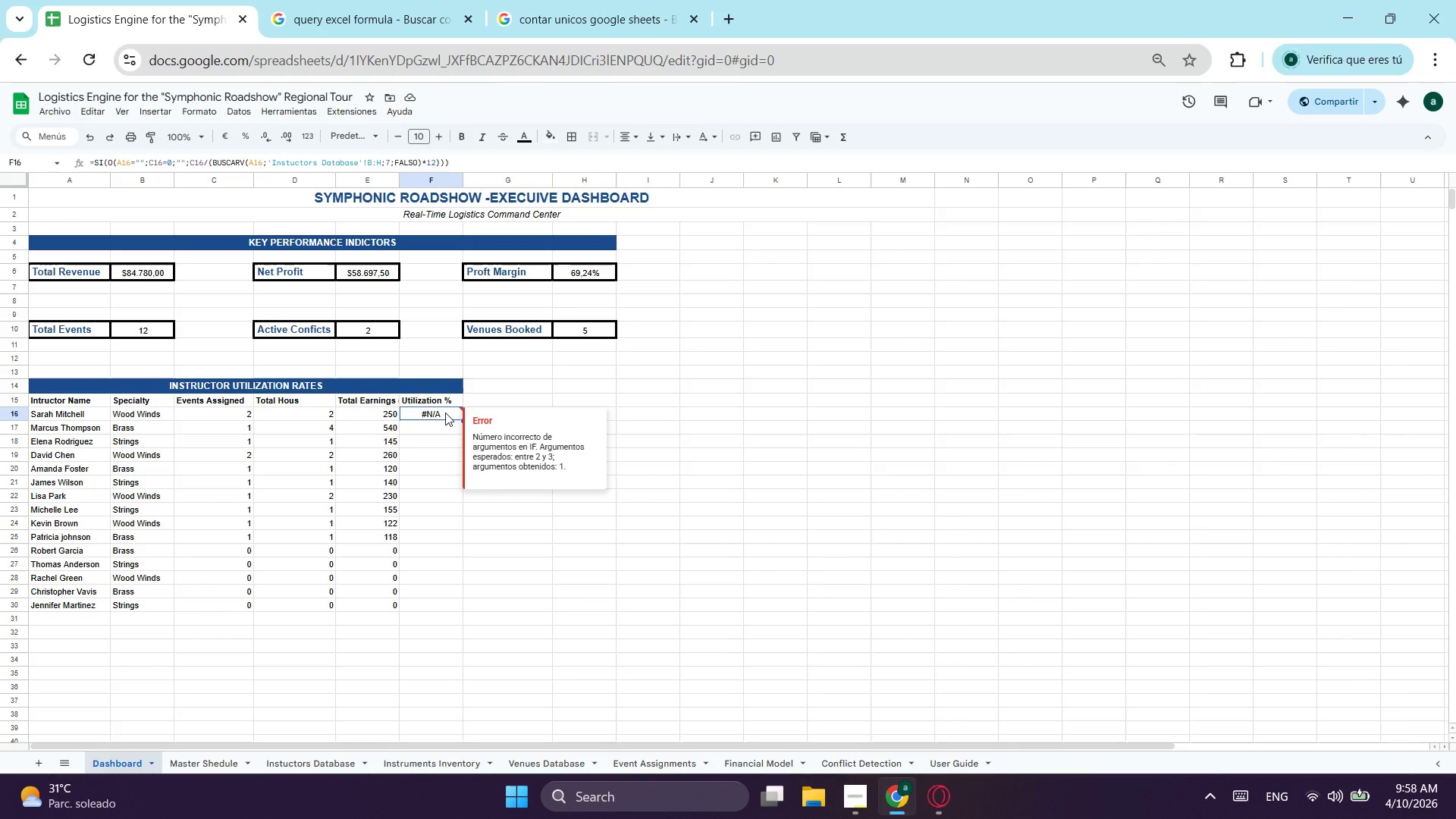 
left_click([184, 166])
 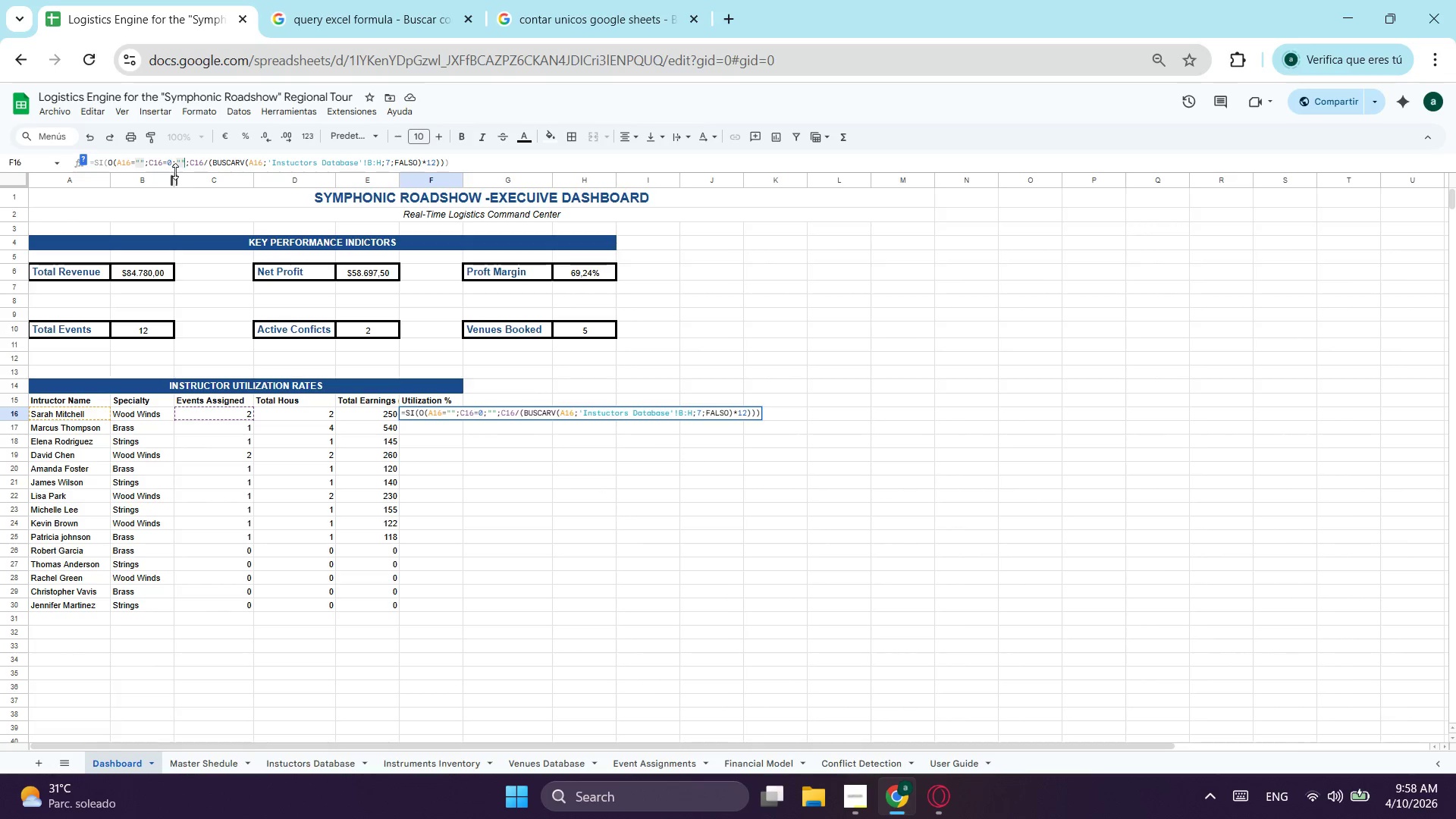 
left_click([176, 165])
 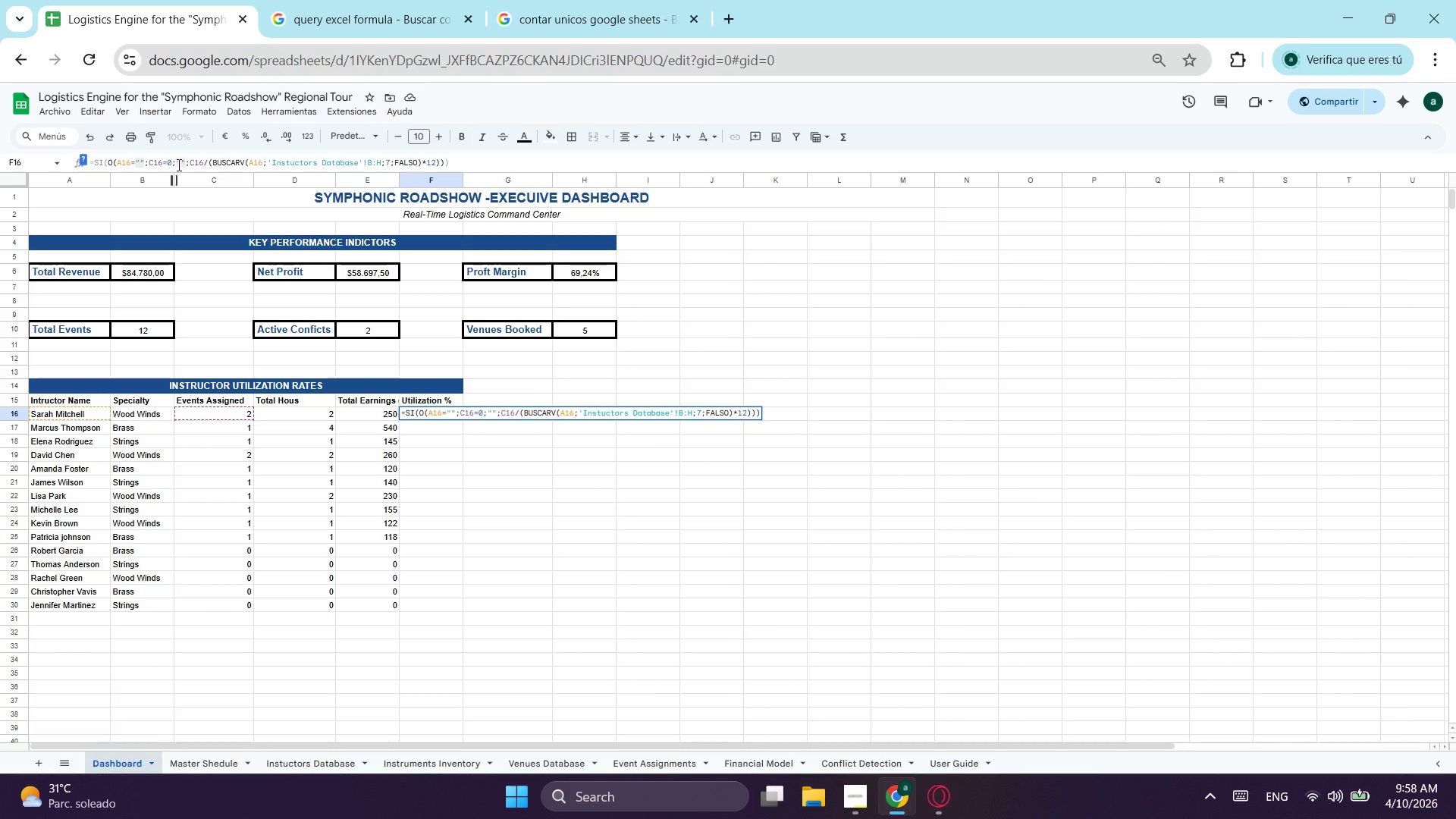 
key(ArrowLeft)
 